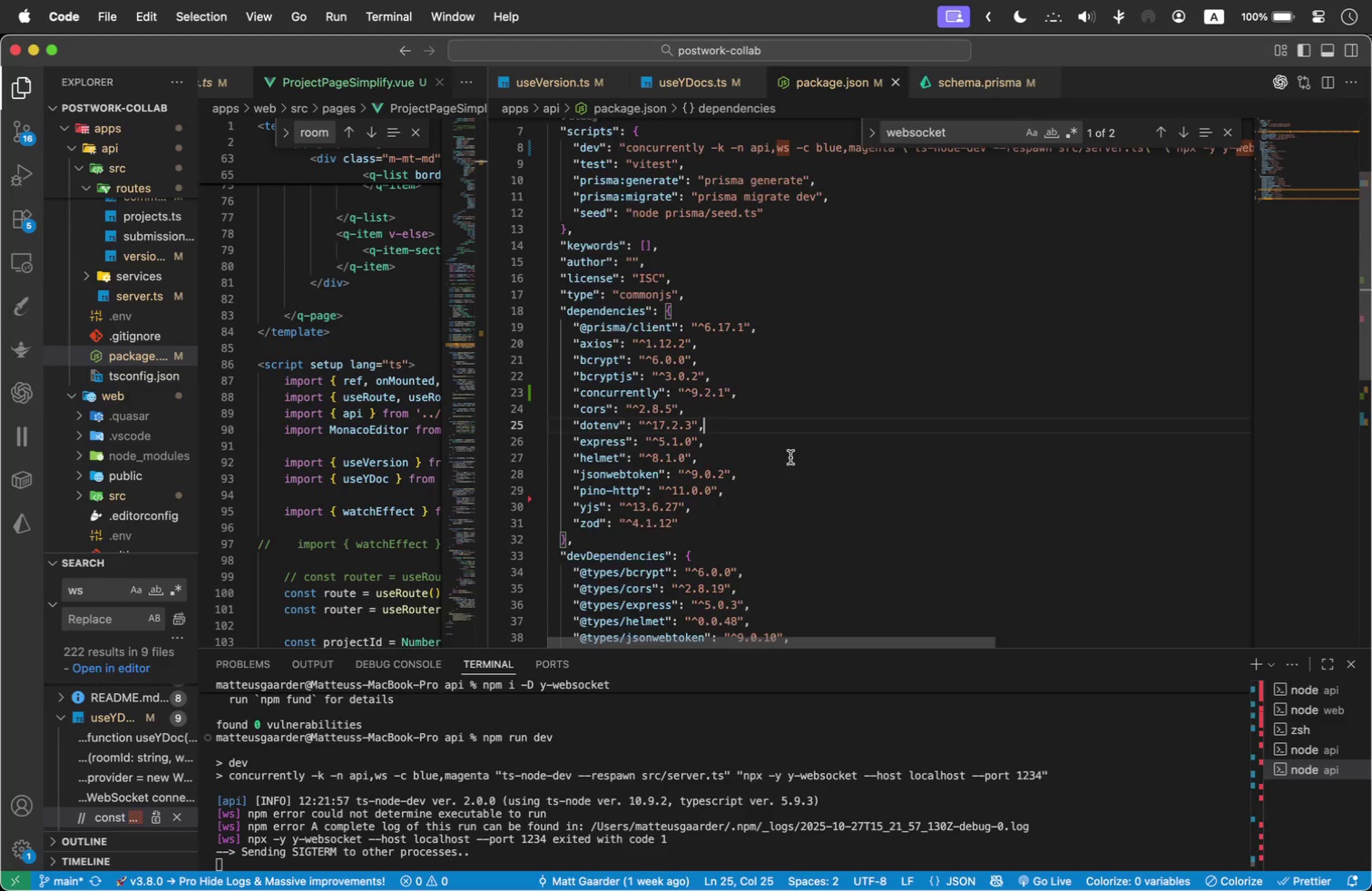 
scroll: coordinate [790, 457], scroll_direction: down, amount: 1.0
 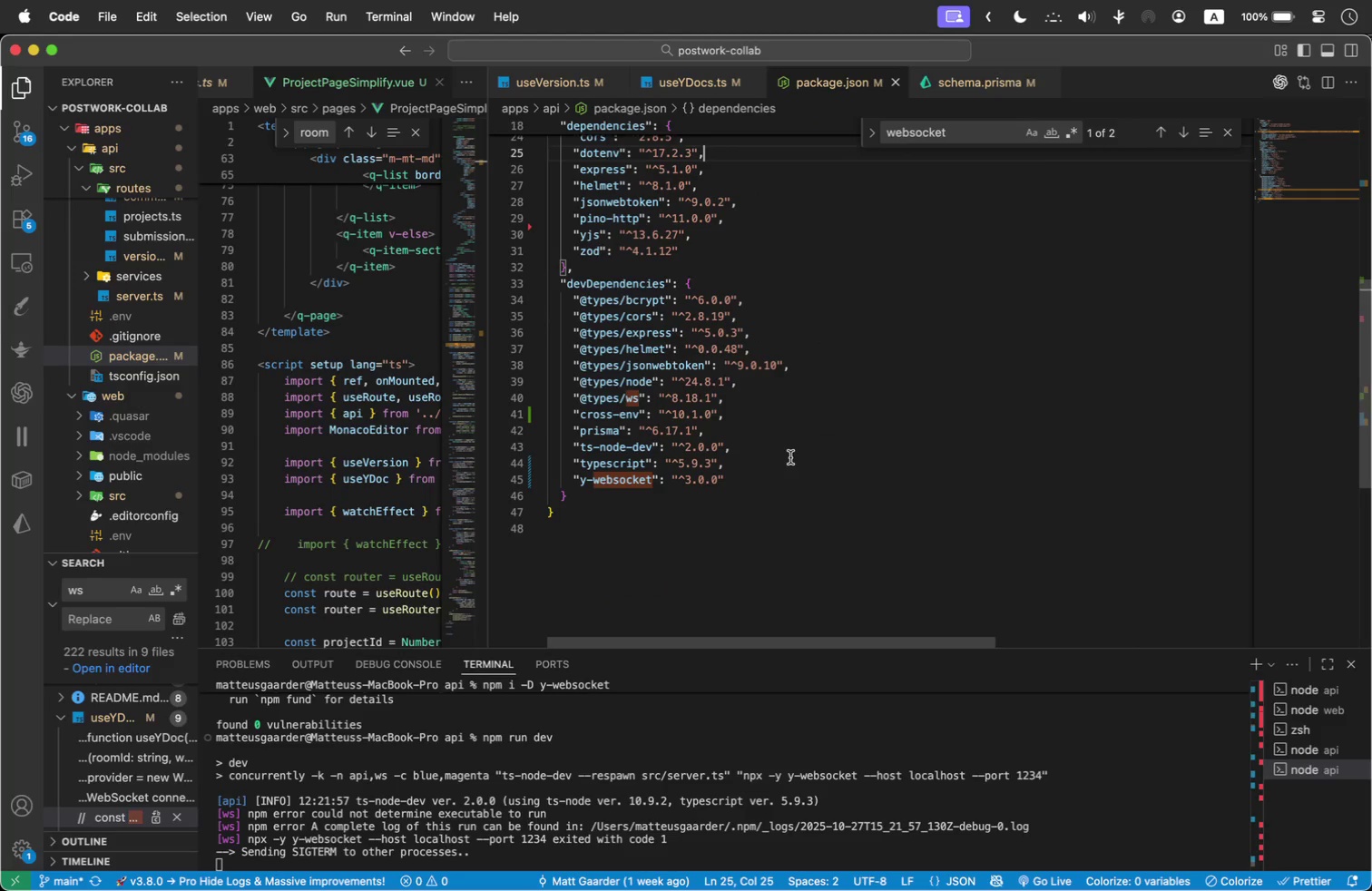 
scroll: coordinate [790, 457], scroll_direction: up, amount: 1.0
 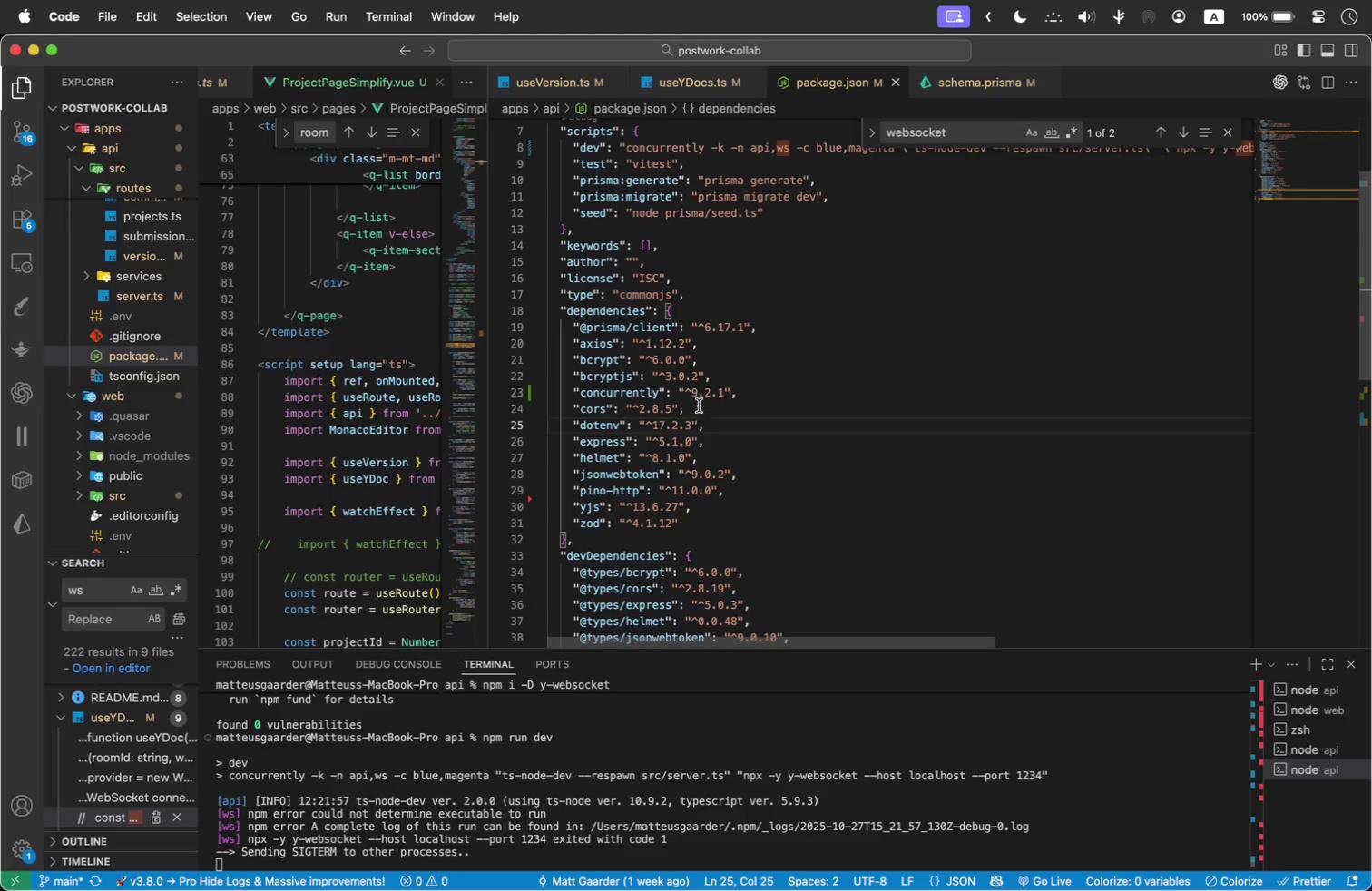 
left_click([699, 394])
 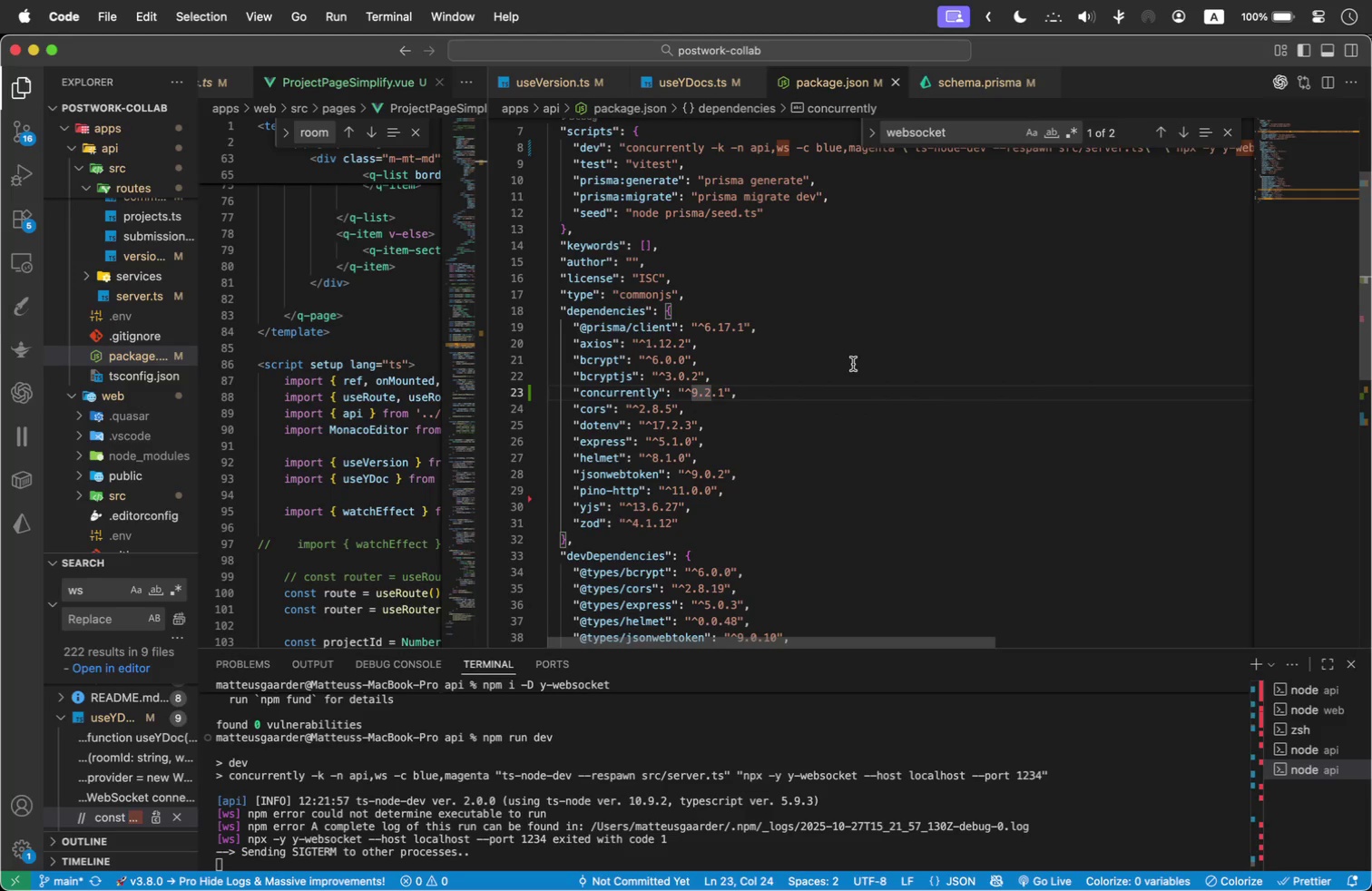 
wait(5.89)
 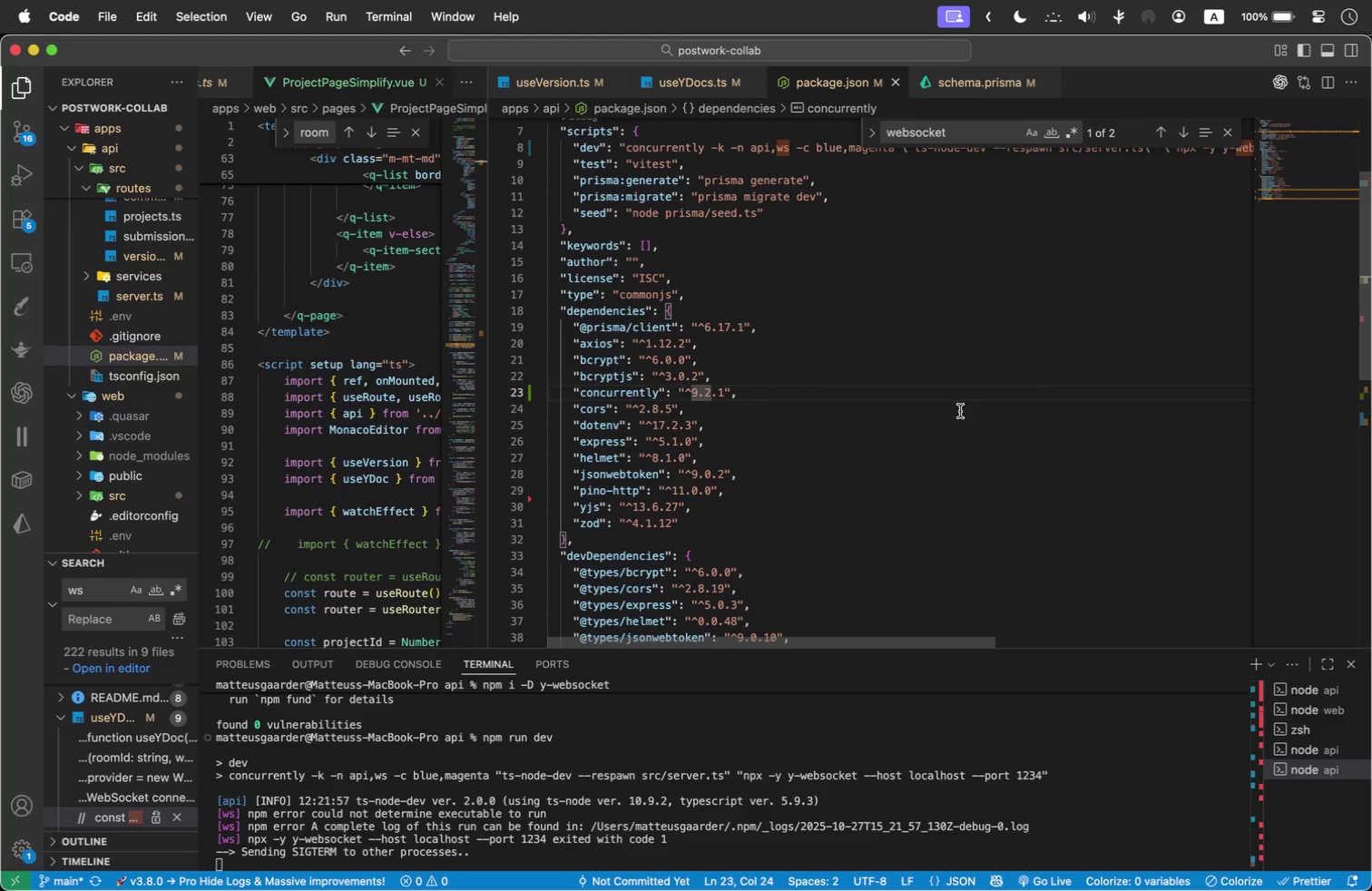 
left_click([851, 743])
 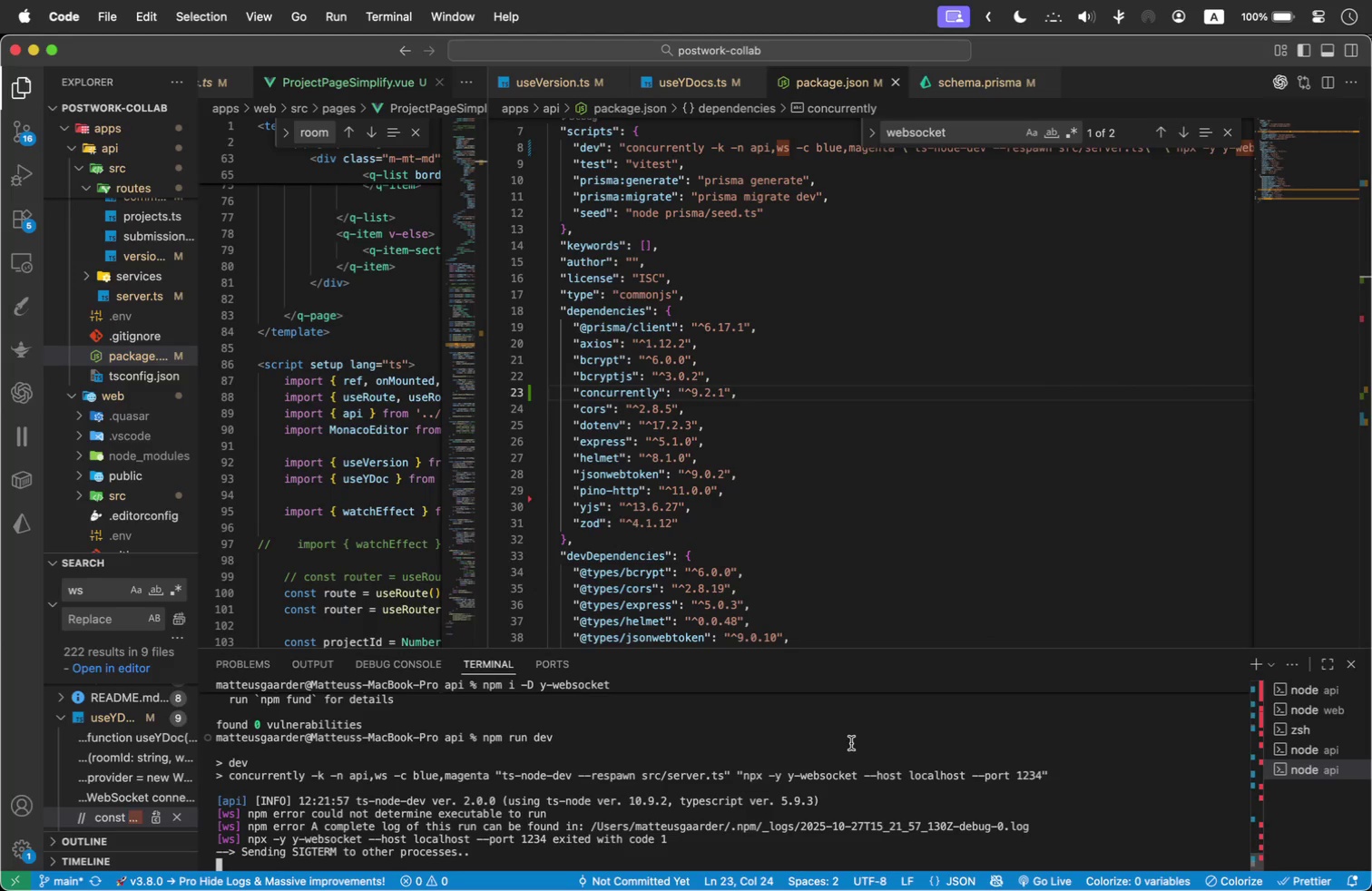 
key(Control+C)
 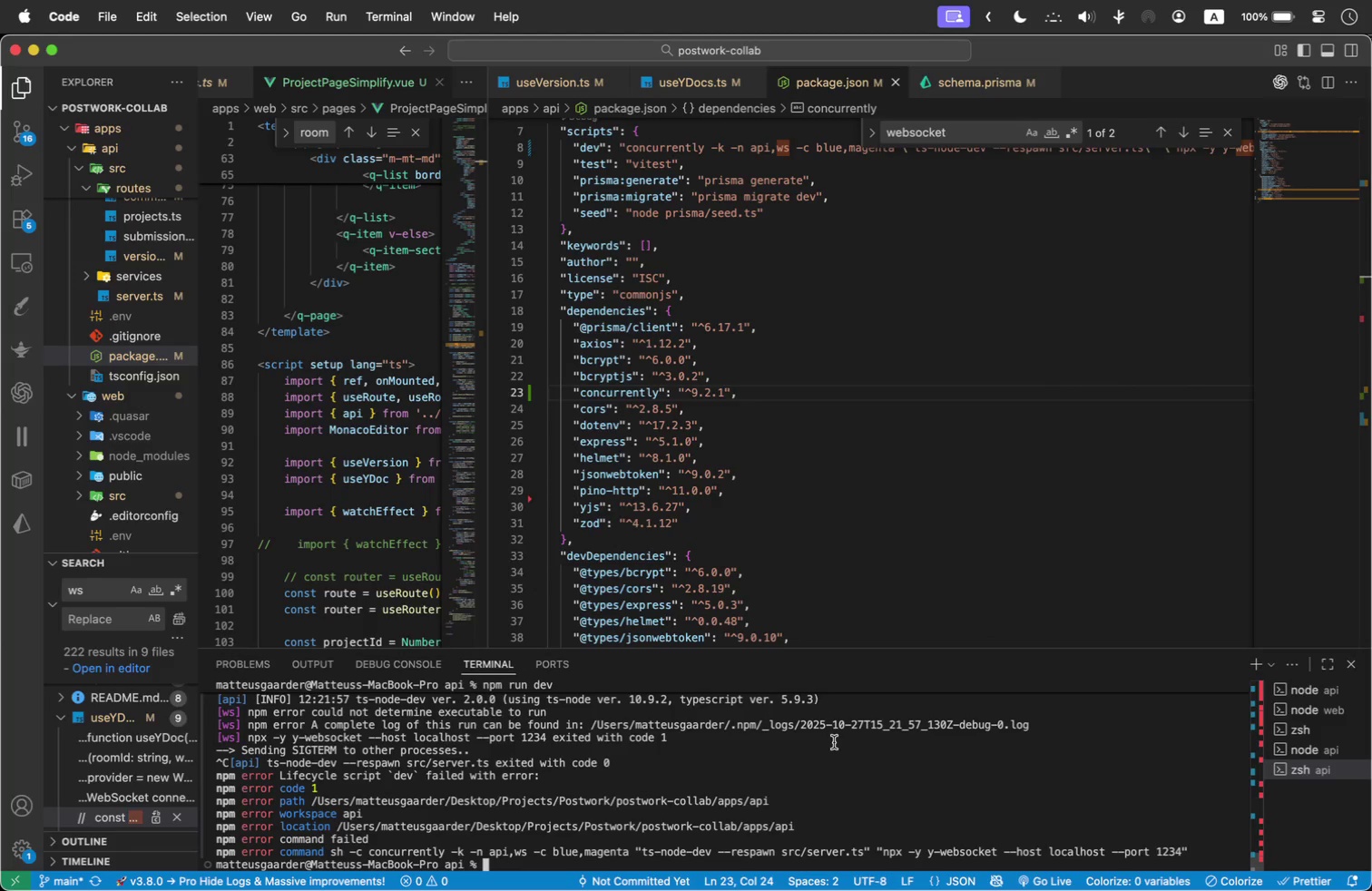 
hold_key(key=CommandLeft, duration=1.4)
 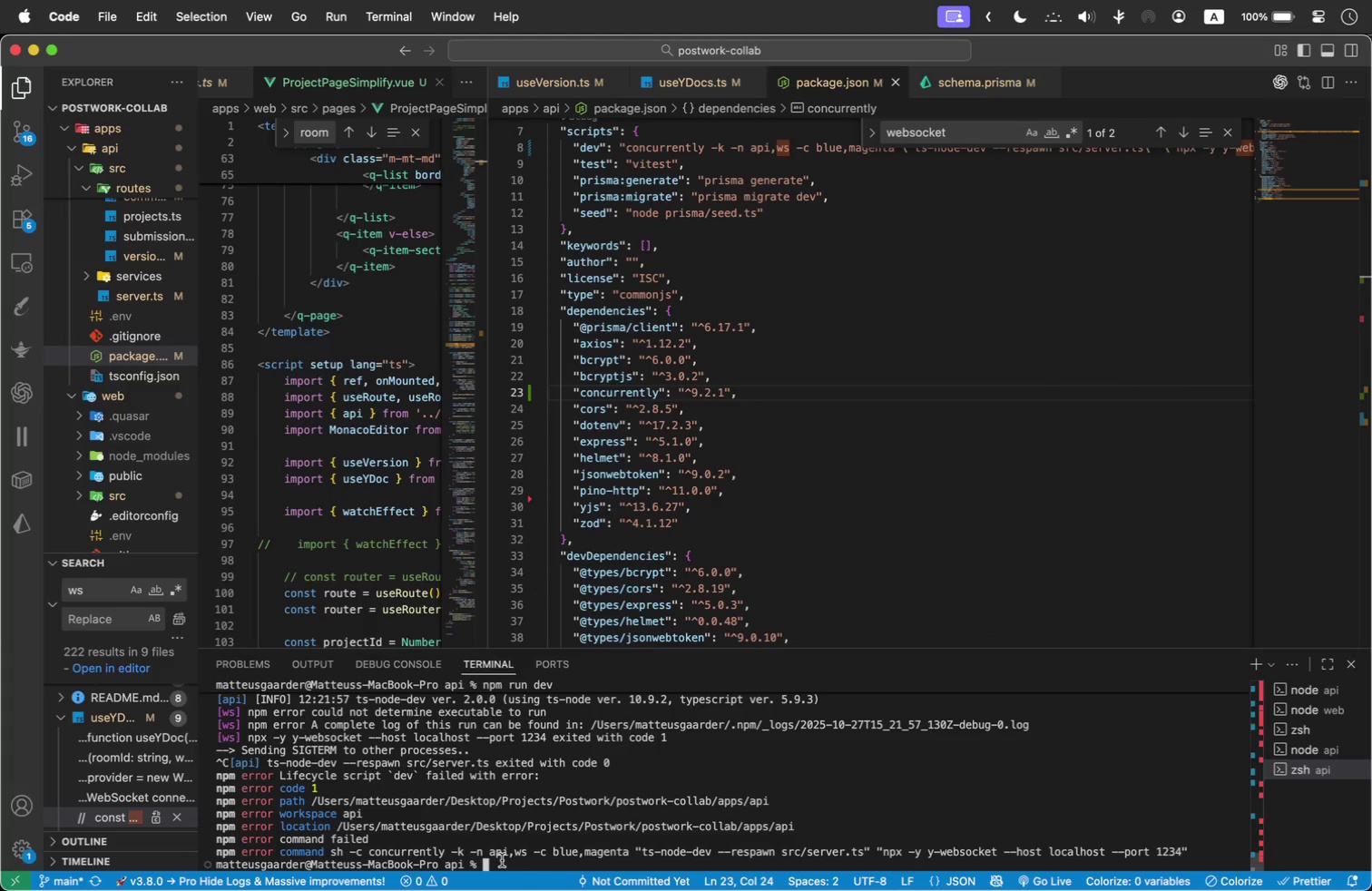 
left_click_drag(start_coordinate=[497, 860], to_coordinate=[211, 781])
 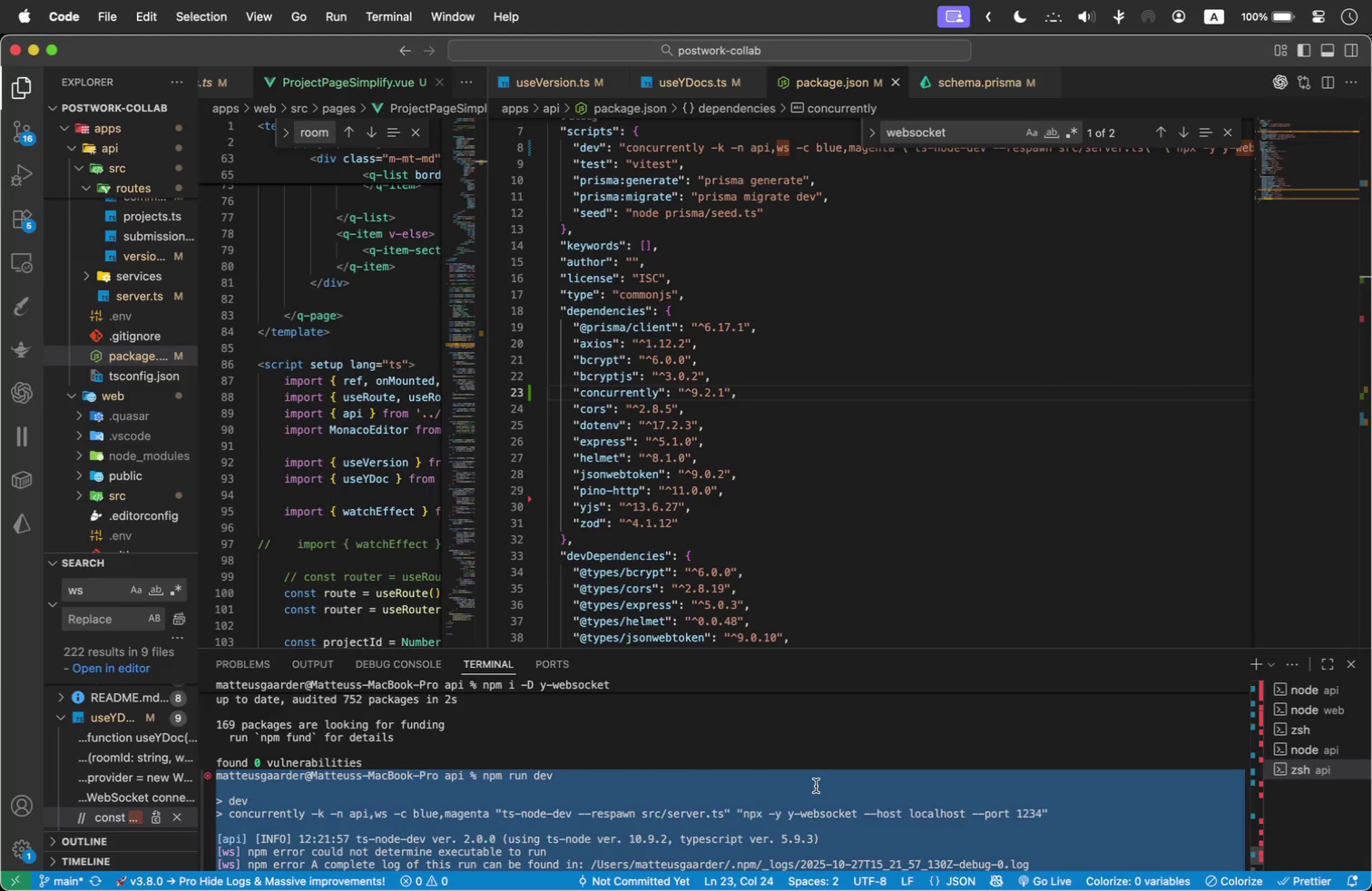 
scroll: coordinate [318, 749], scroll_direction: up, amount: 1.0
 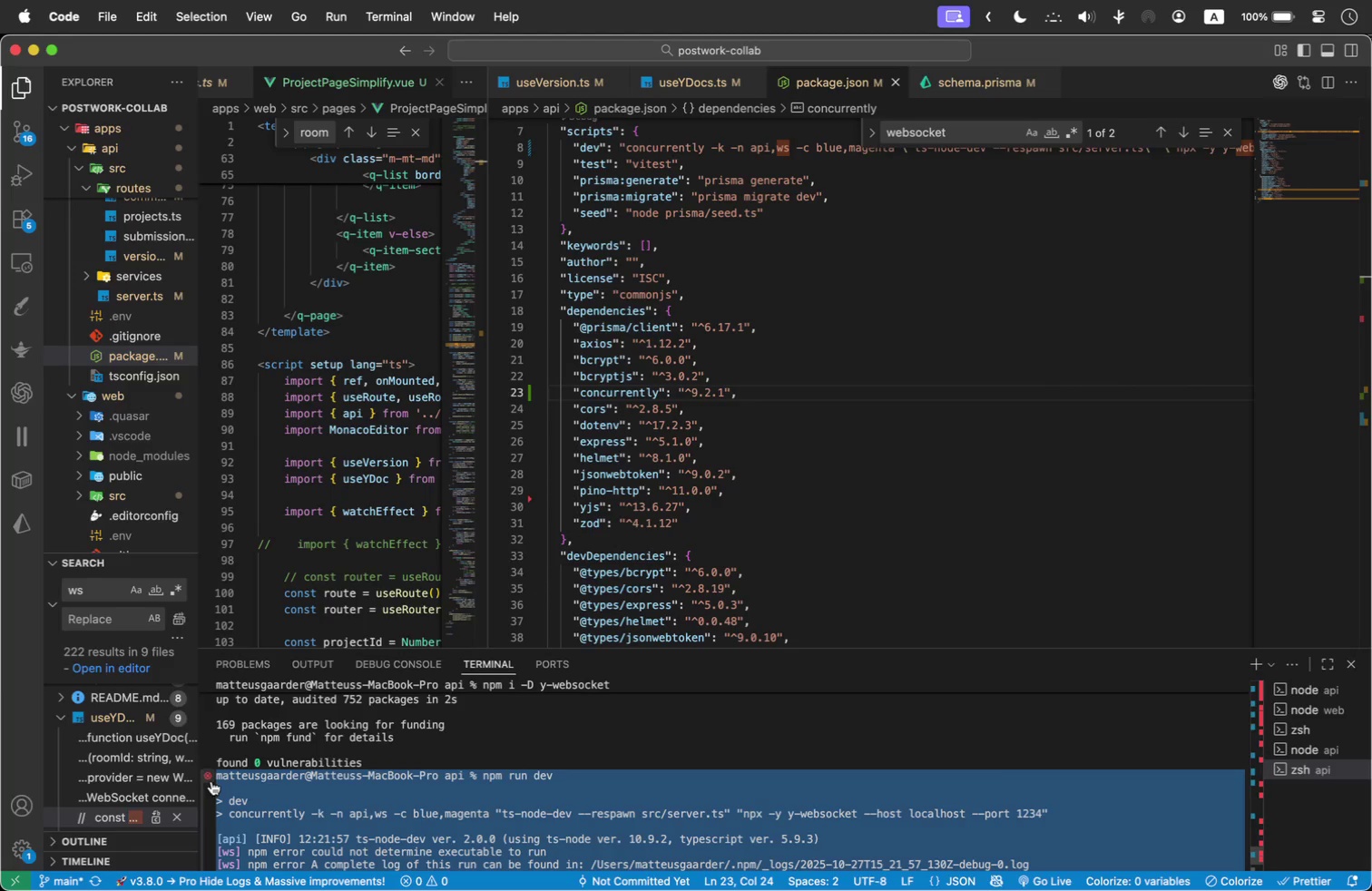 
key(Meta+C)
 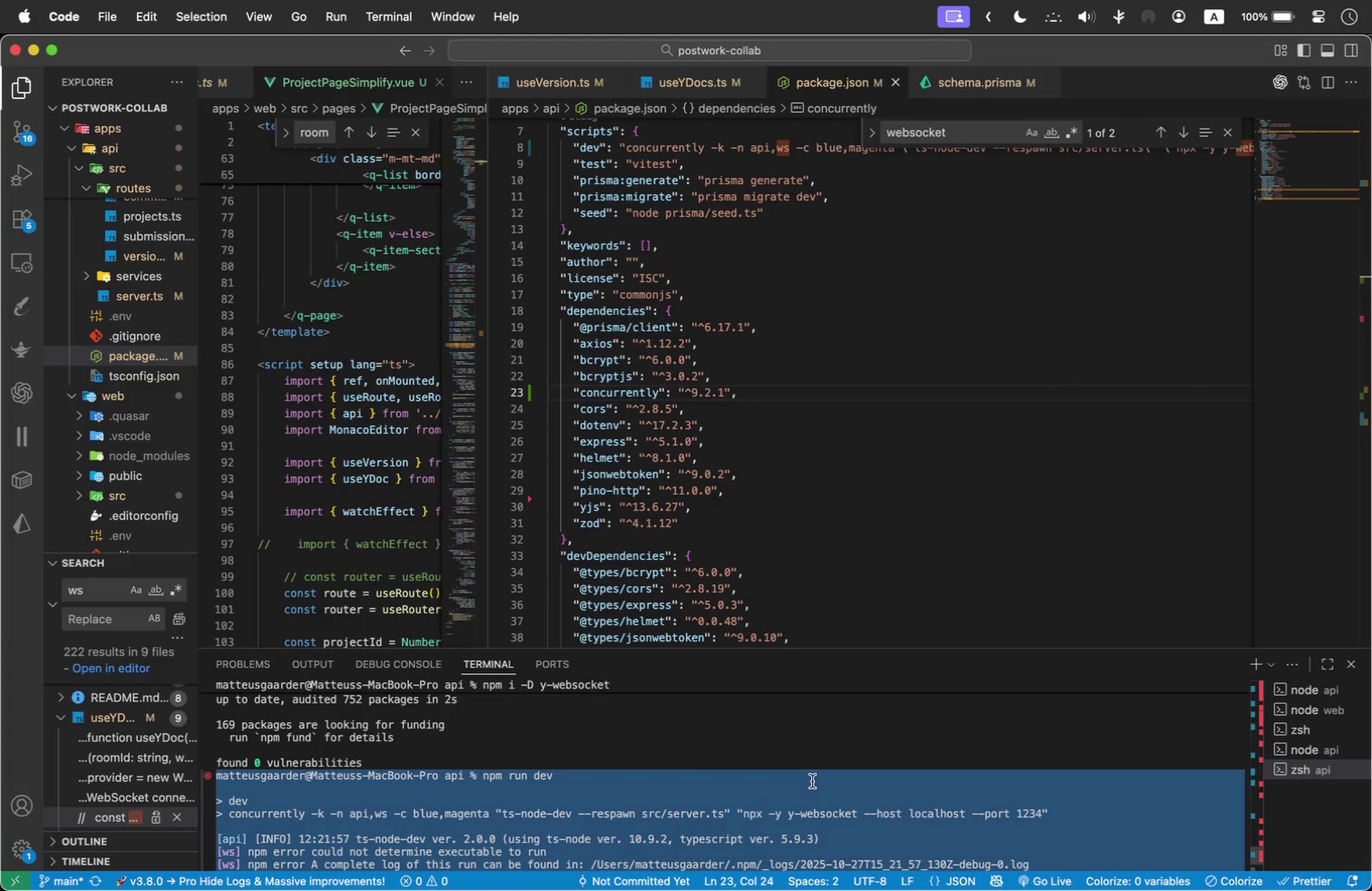 
key(Meta+Tab)
 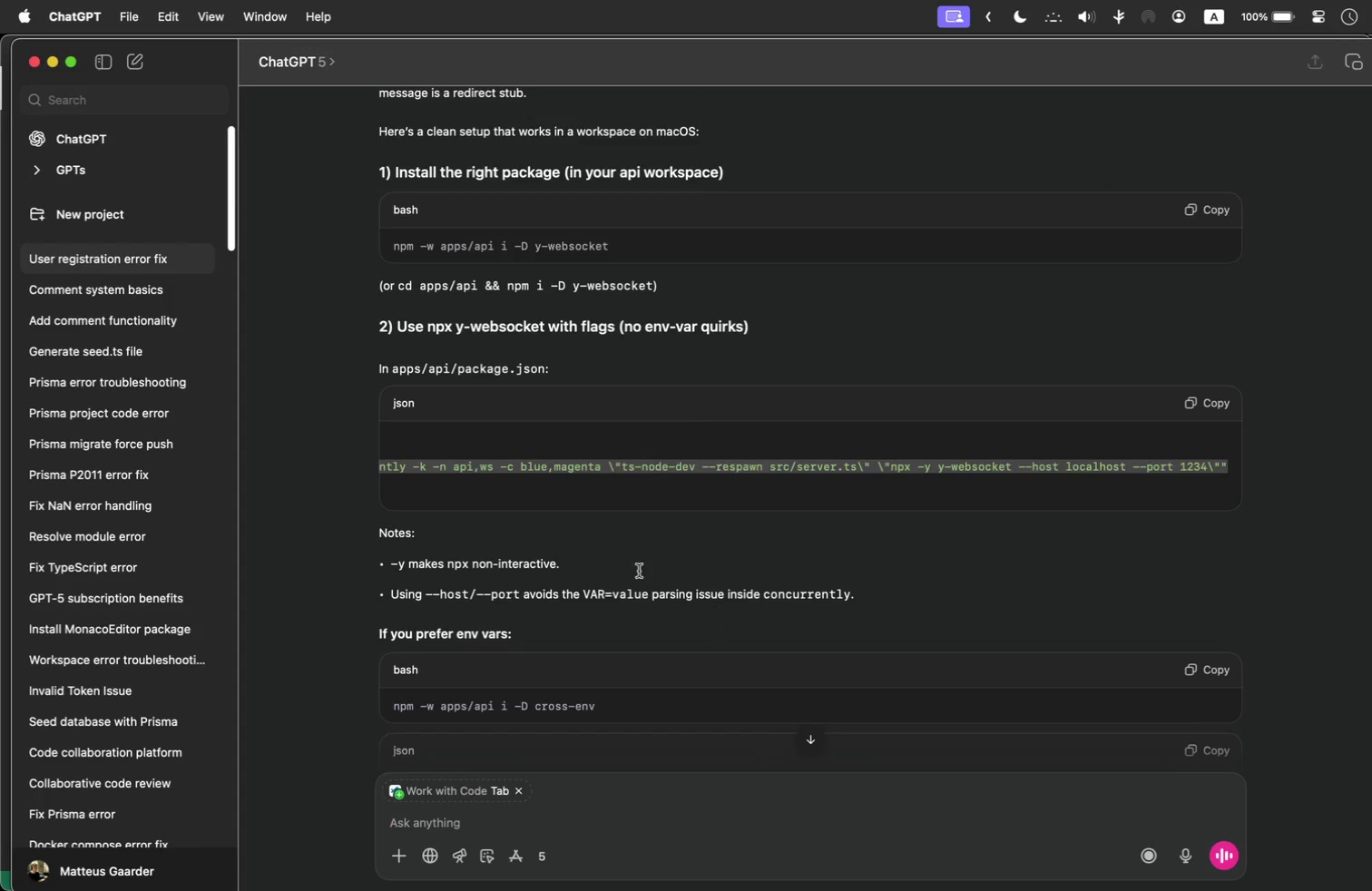 
scroll: coordinate [341, 524], scroll_direction: down, amount: 132.0
 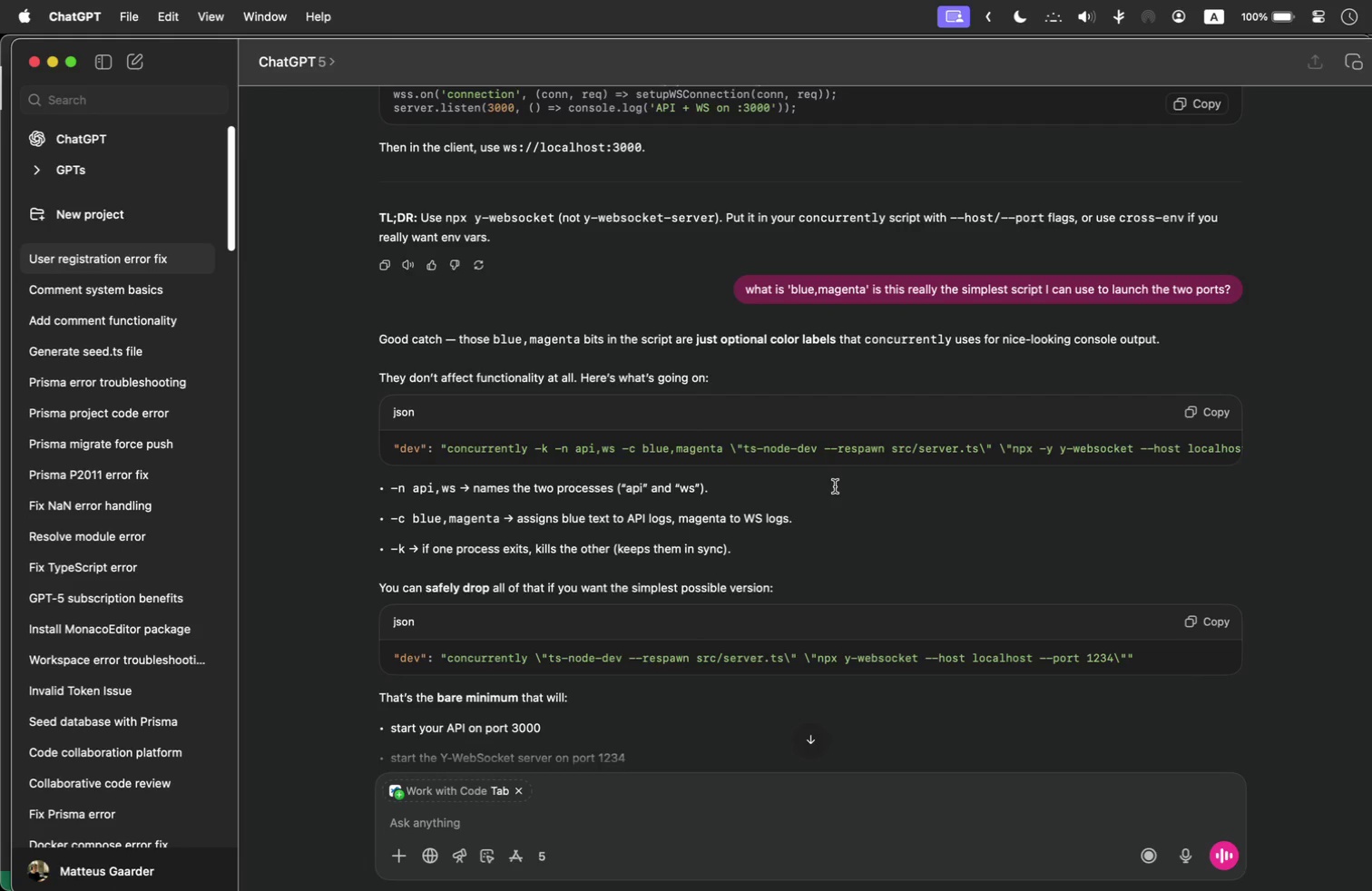 
wait(24.19)
 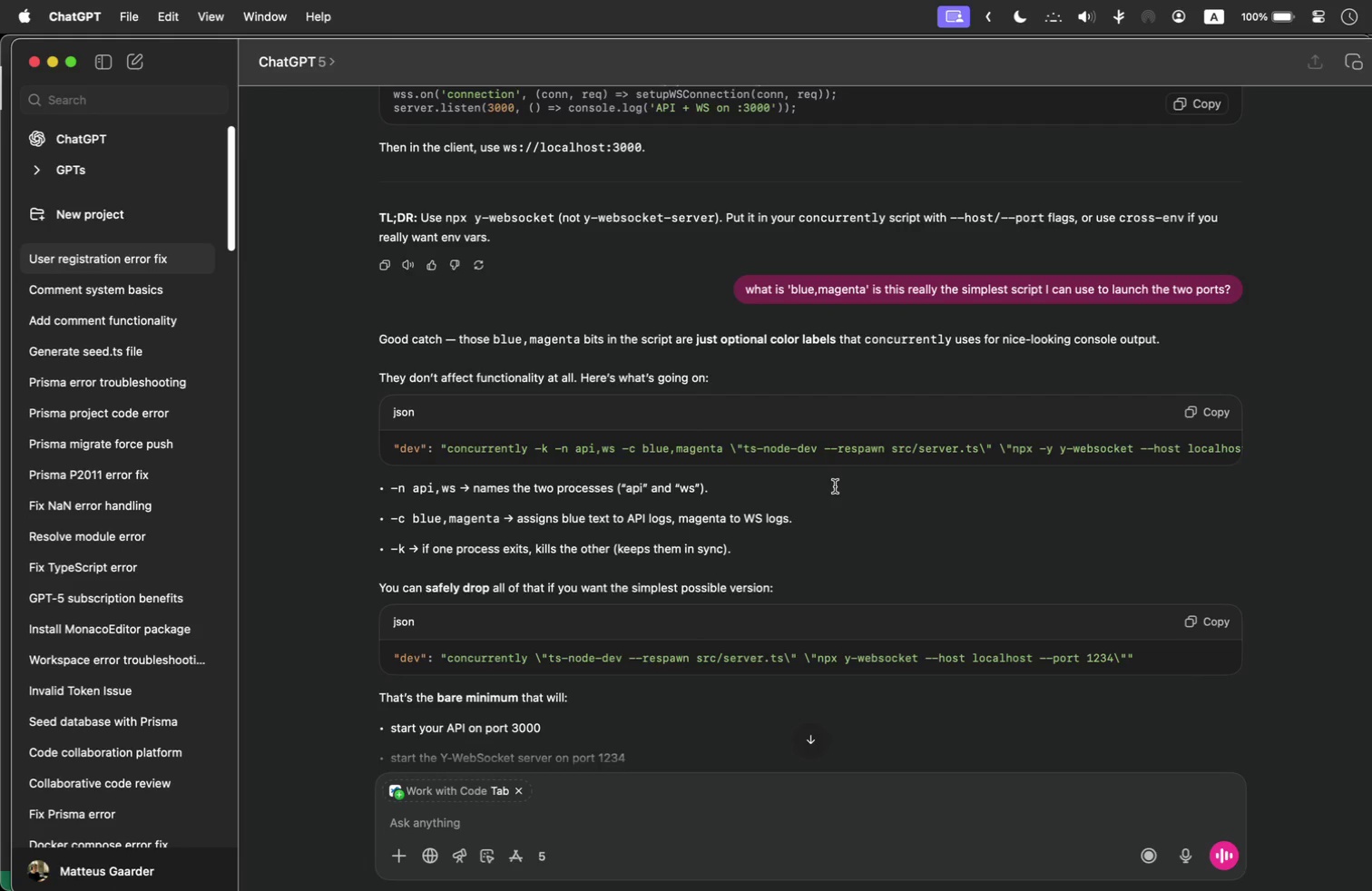 
left_click([1208, 621])
 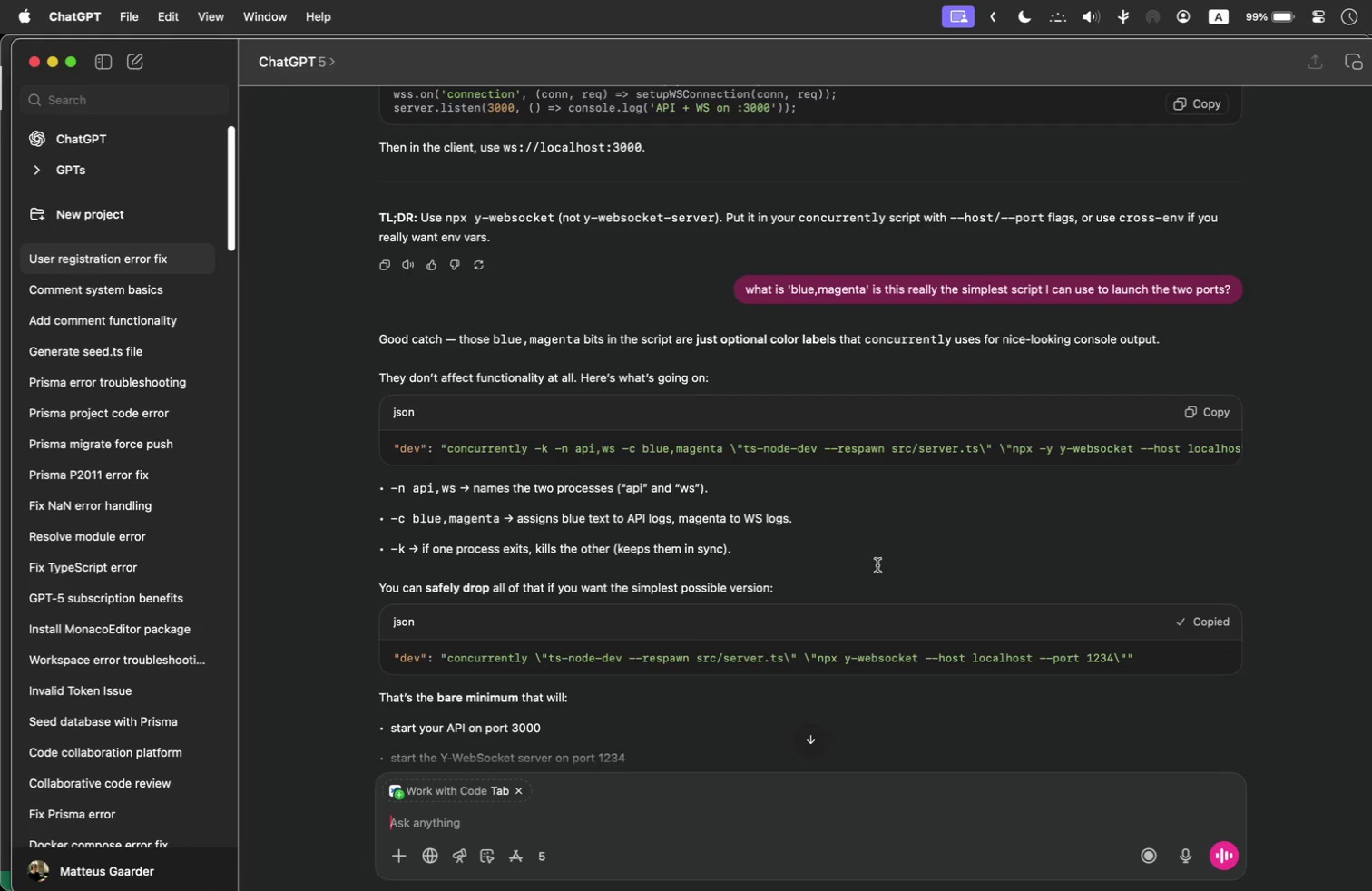 
scroll: coordinate [763, 622], scroll_direction: down, amount: 15.0
 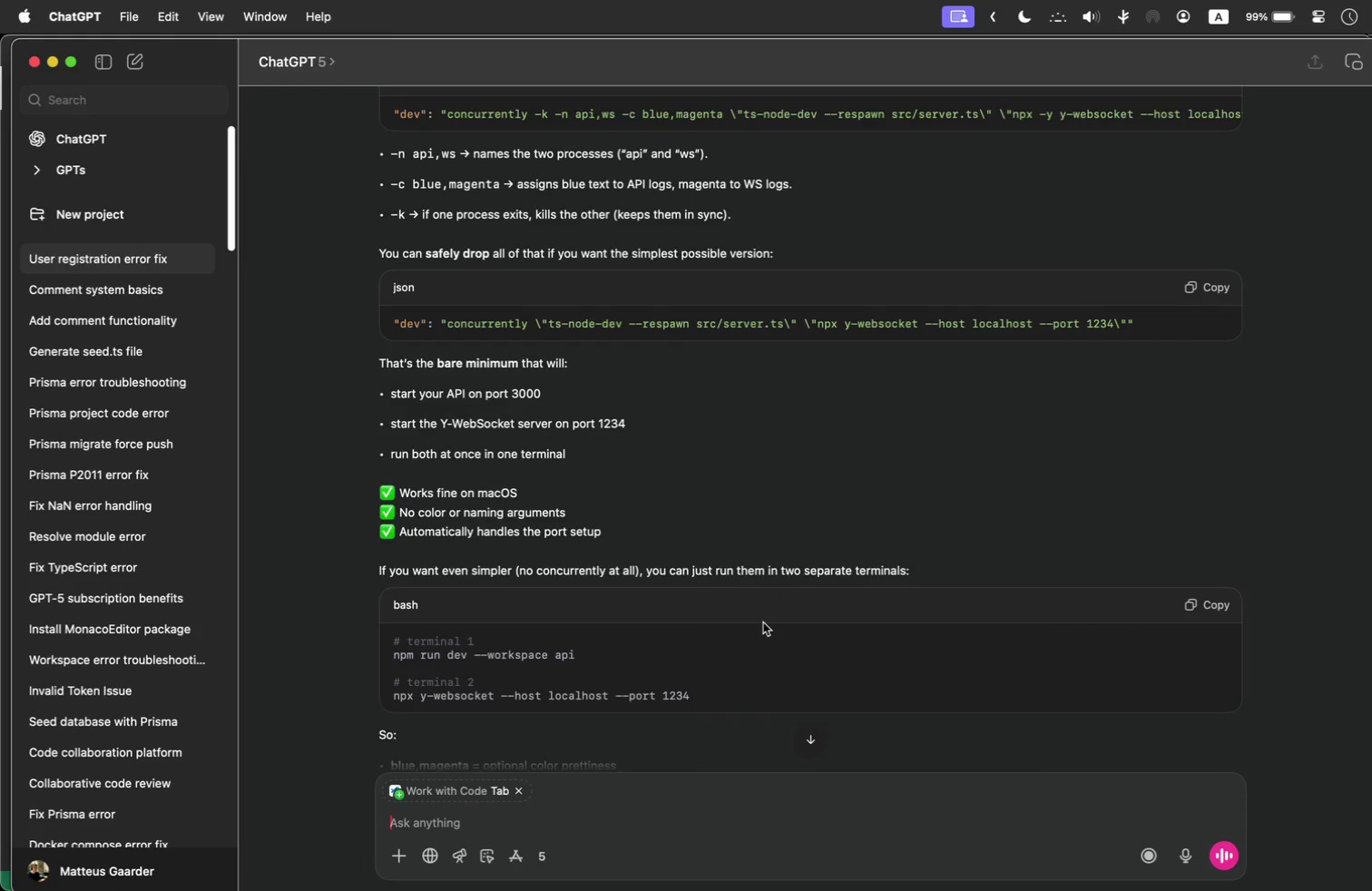 
wait(8.67)
 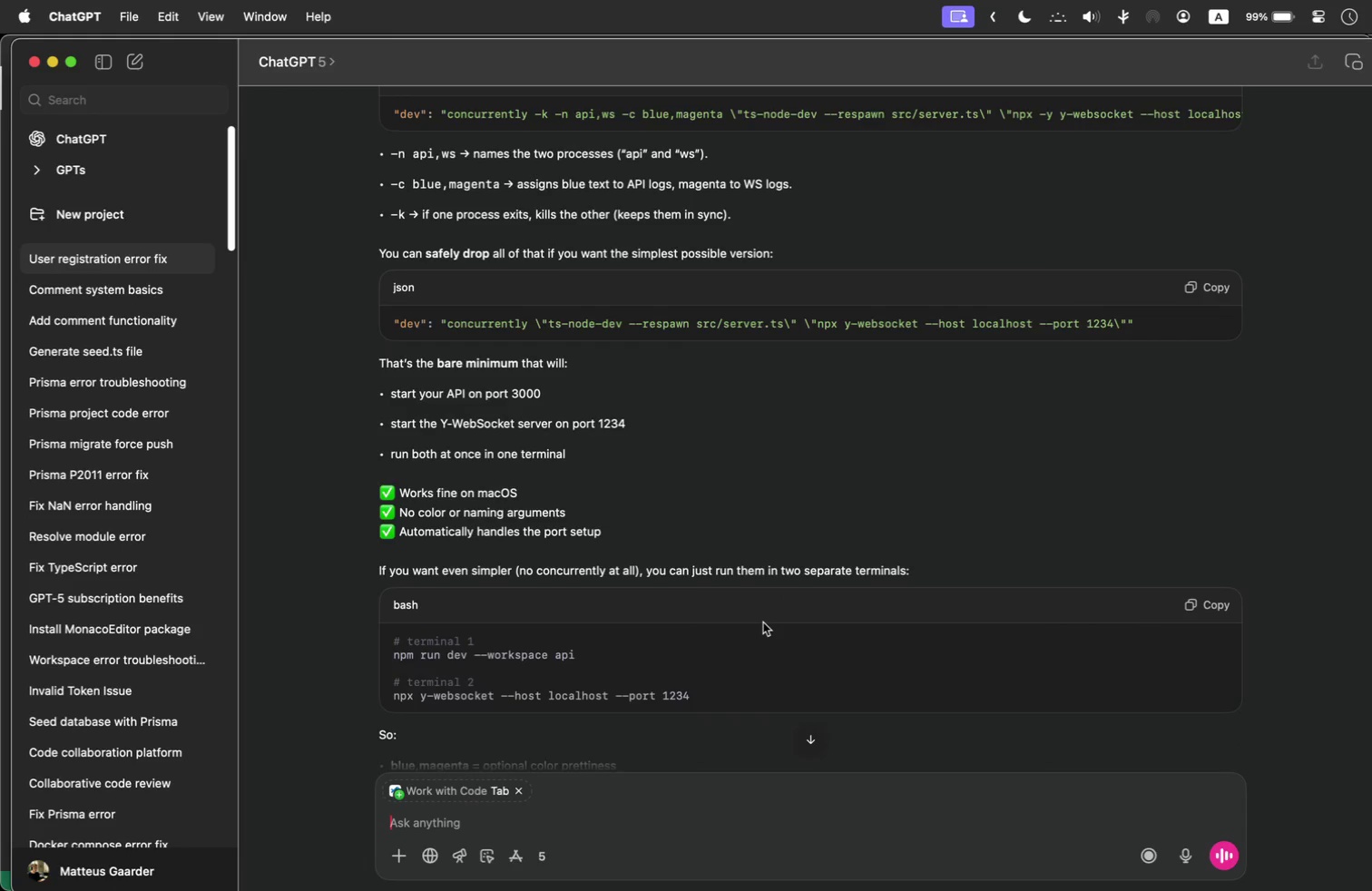 
scroll: coordinate [763, 622], scroll_direction: down, amount: 4.0
 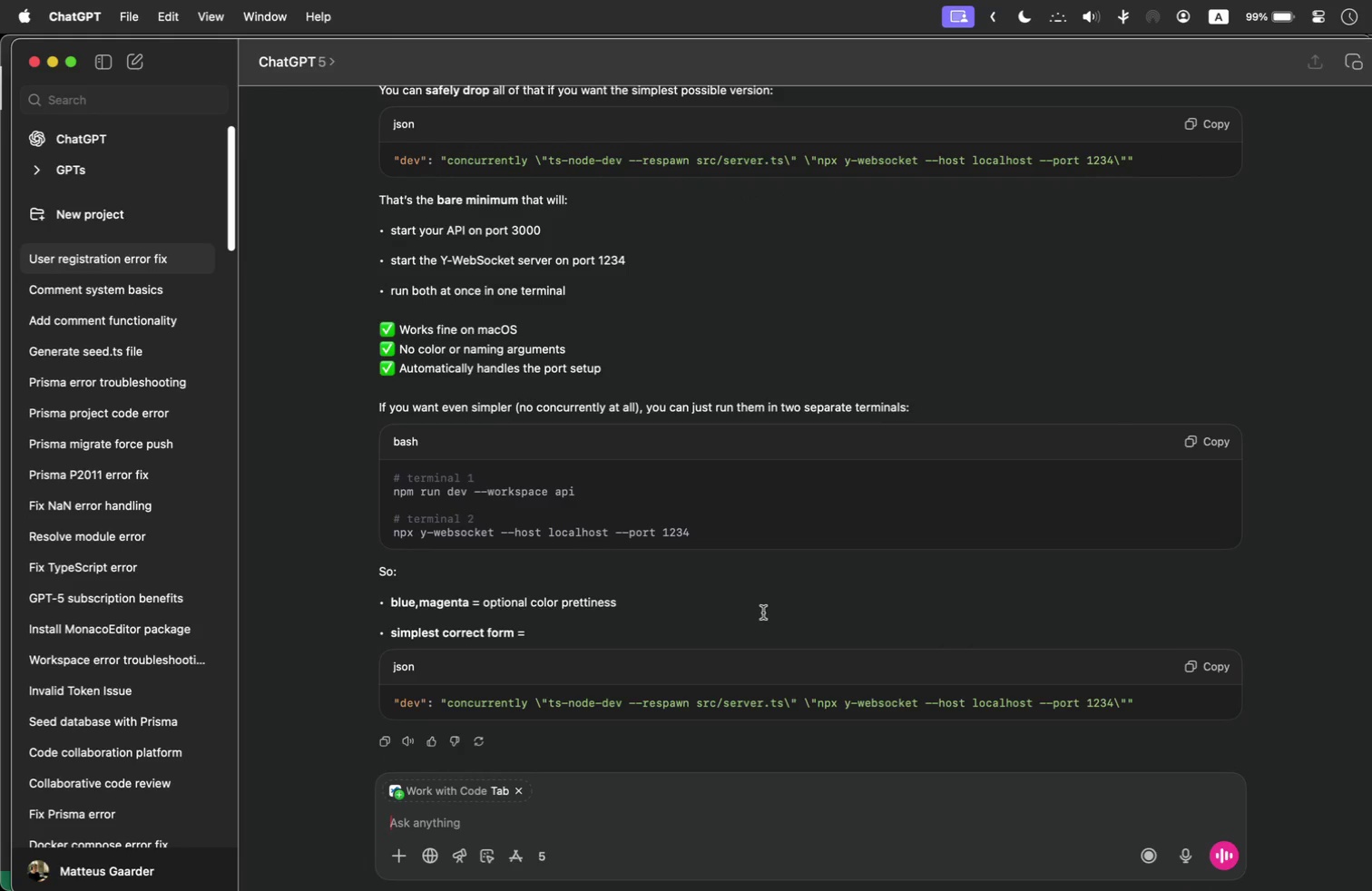 
key(Meta+Tab)
 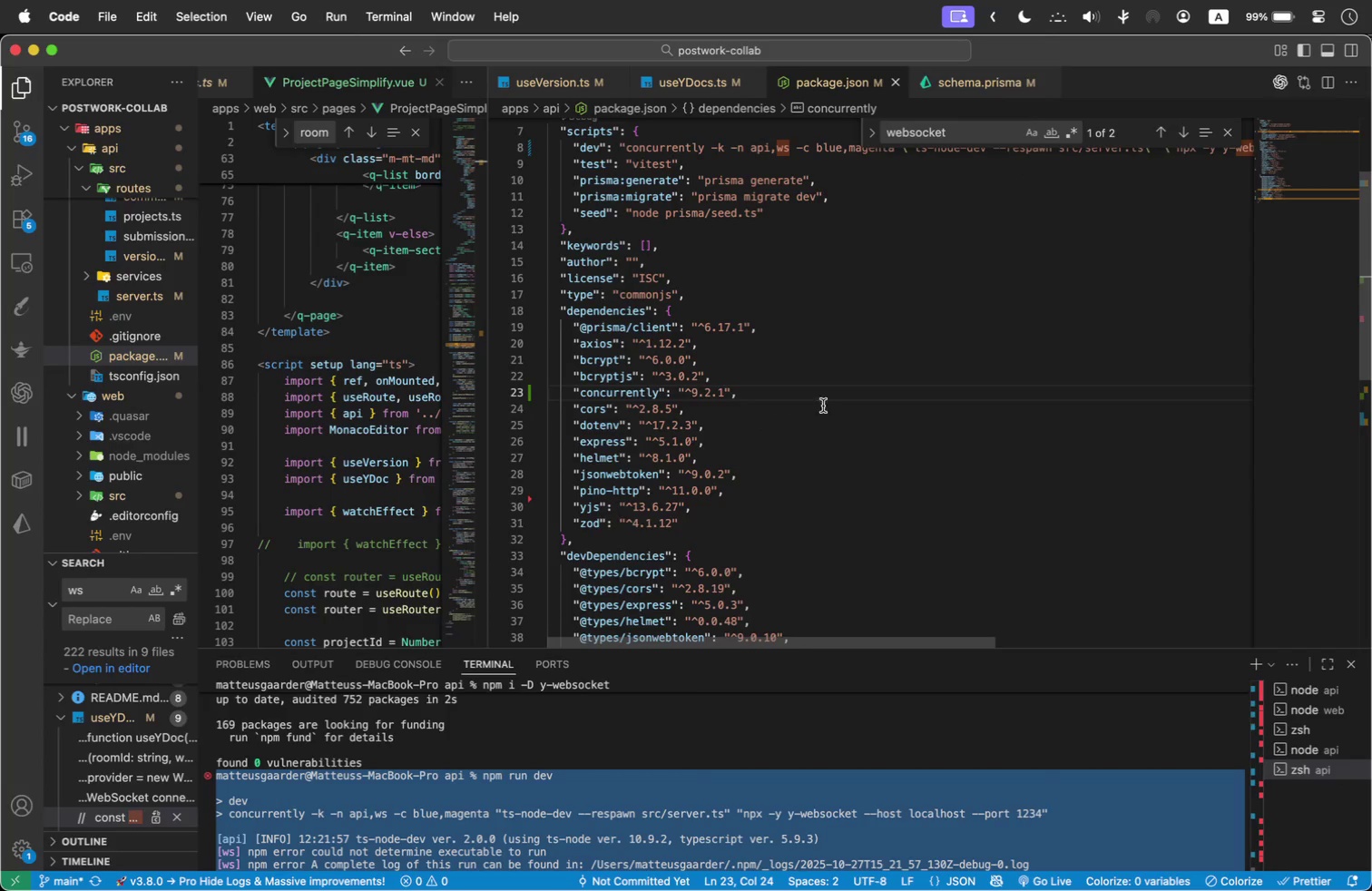 
scroll: coordinate [867, 316], scroll_direction: up, amount: 2.0
 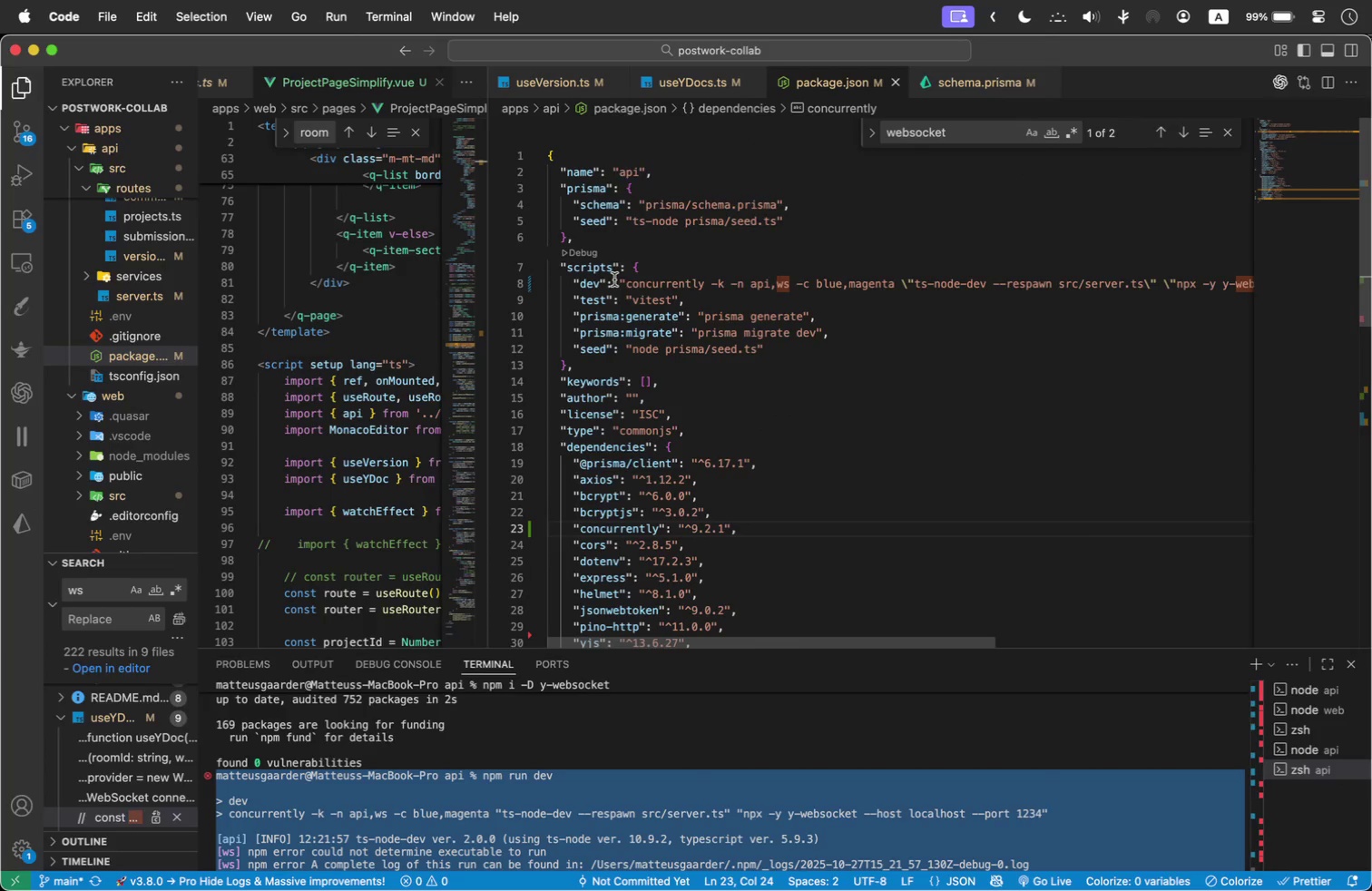 
left_click_drag(start_coordinate=[616, 279], to_coordinate=[1091, 285])
 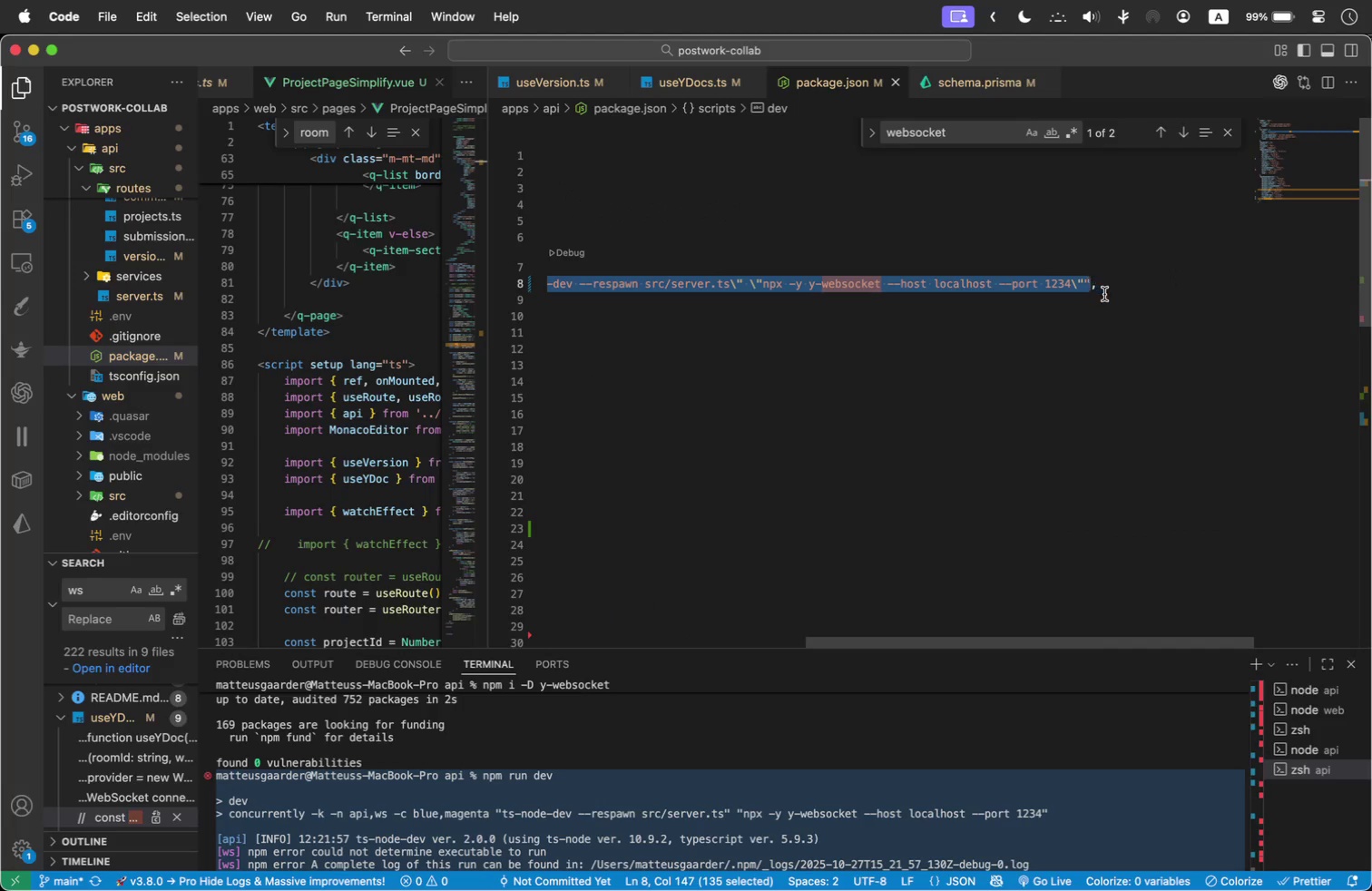 
key(Meta+V)
 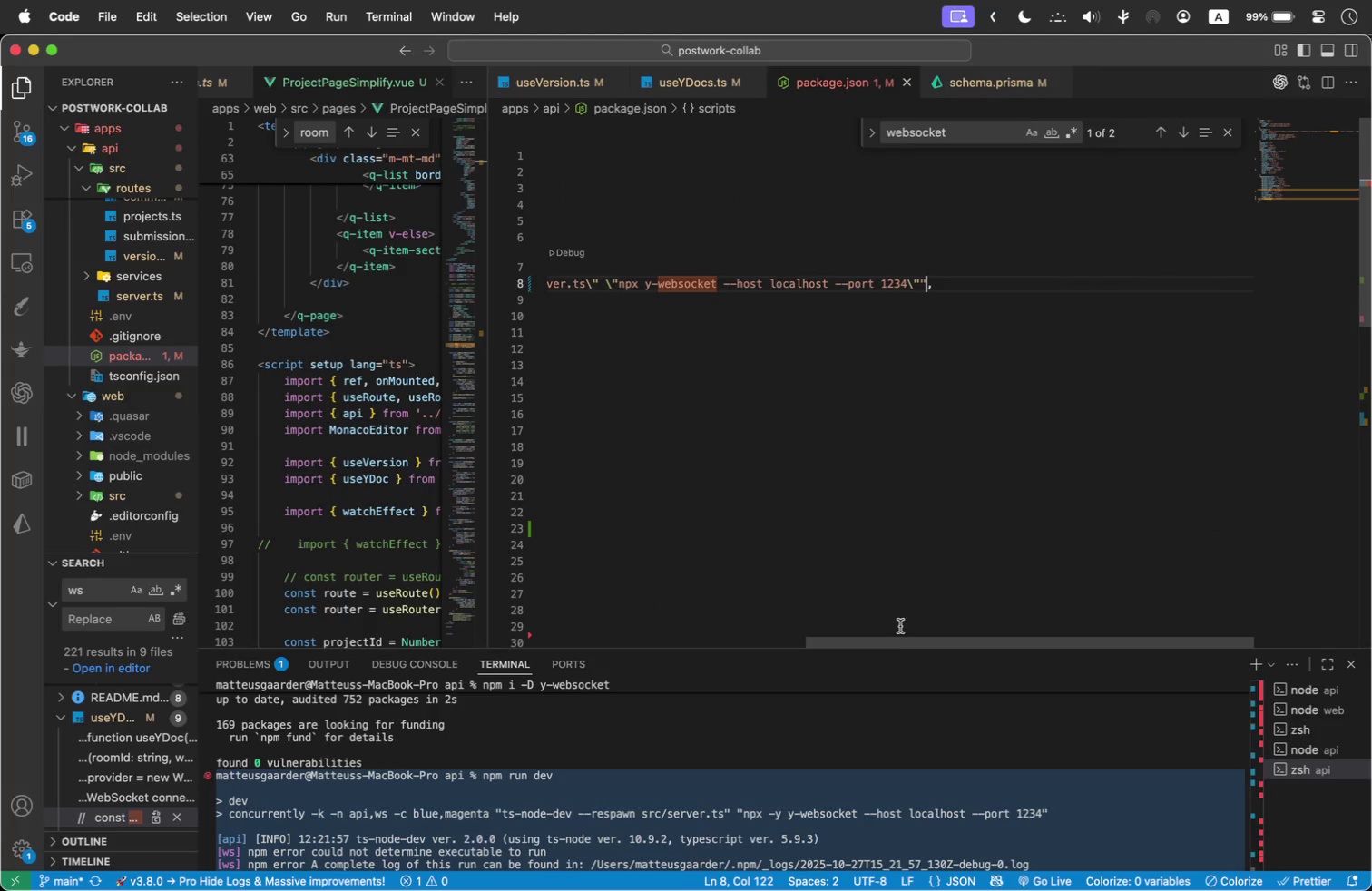 
left_click_drag(start_coordinate=[891, 644], to_coordinate=[635, 632])
 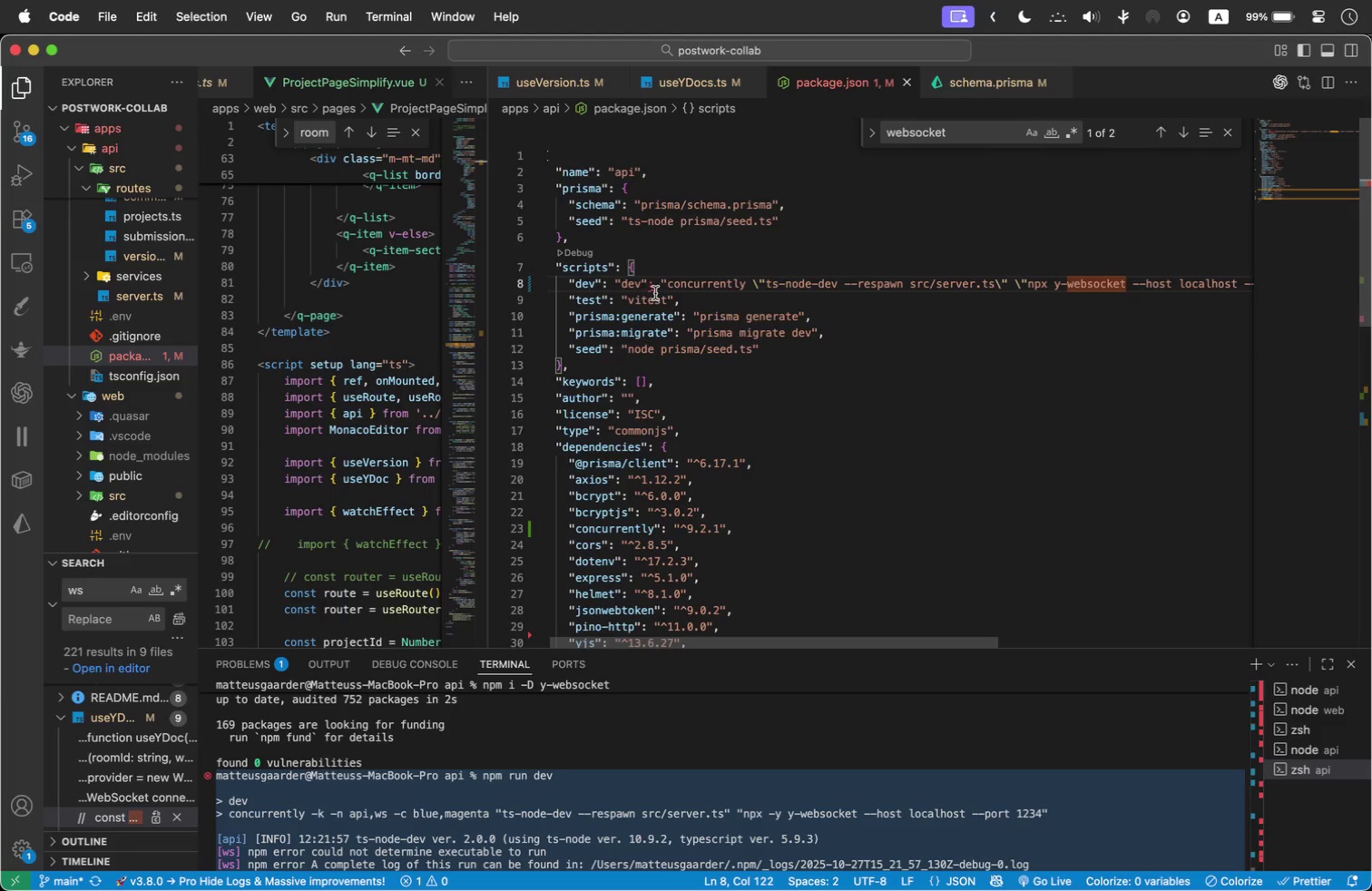 
left_click_drag(start_coordinate=[654, 285], to_coordinate=[611, 285])
 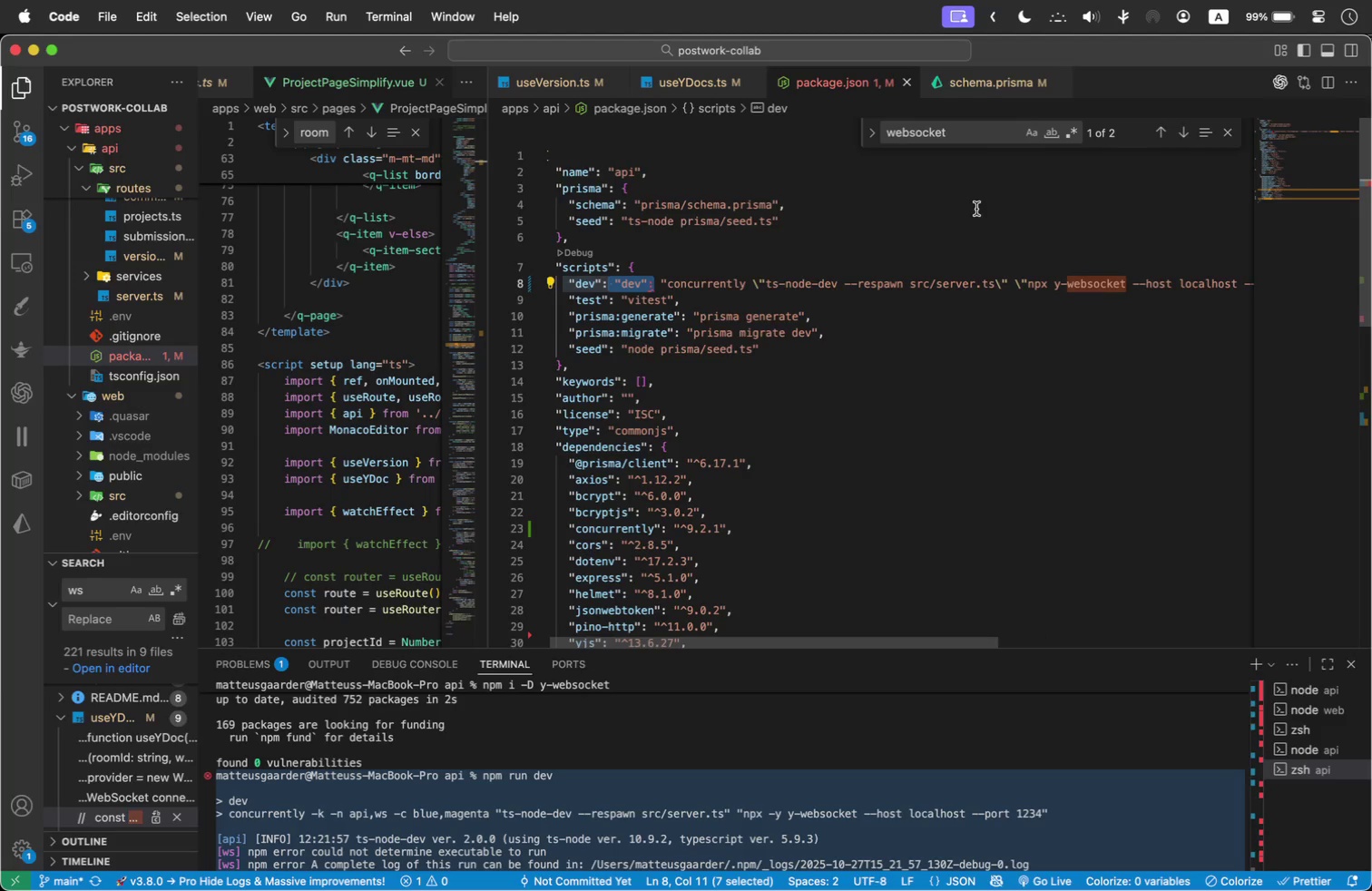 
key(Backspace)
 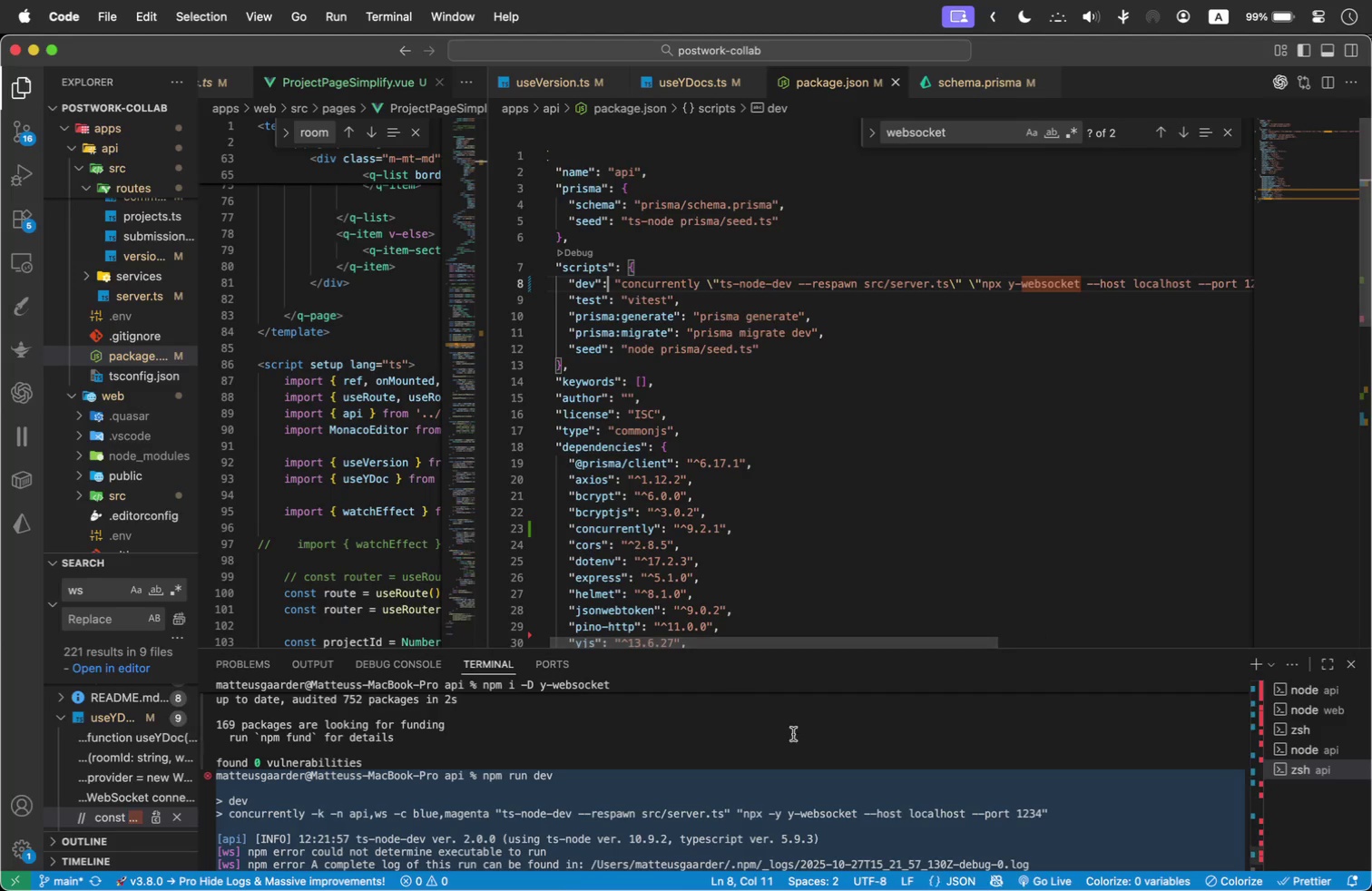 
left_click([861, 837])
 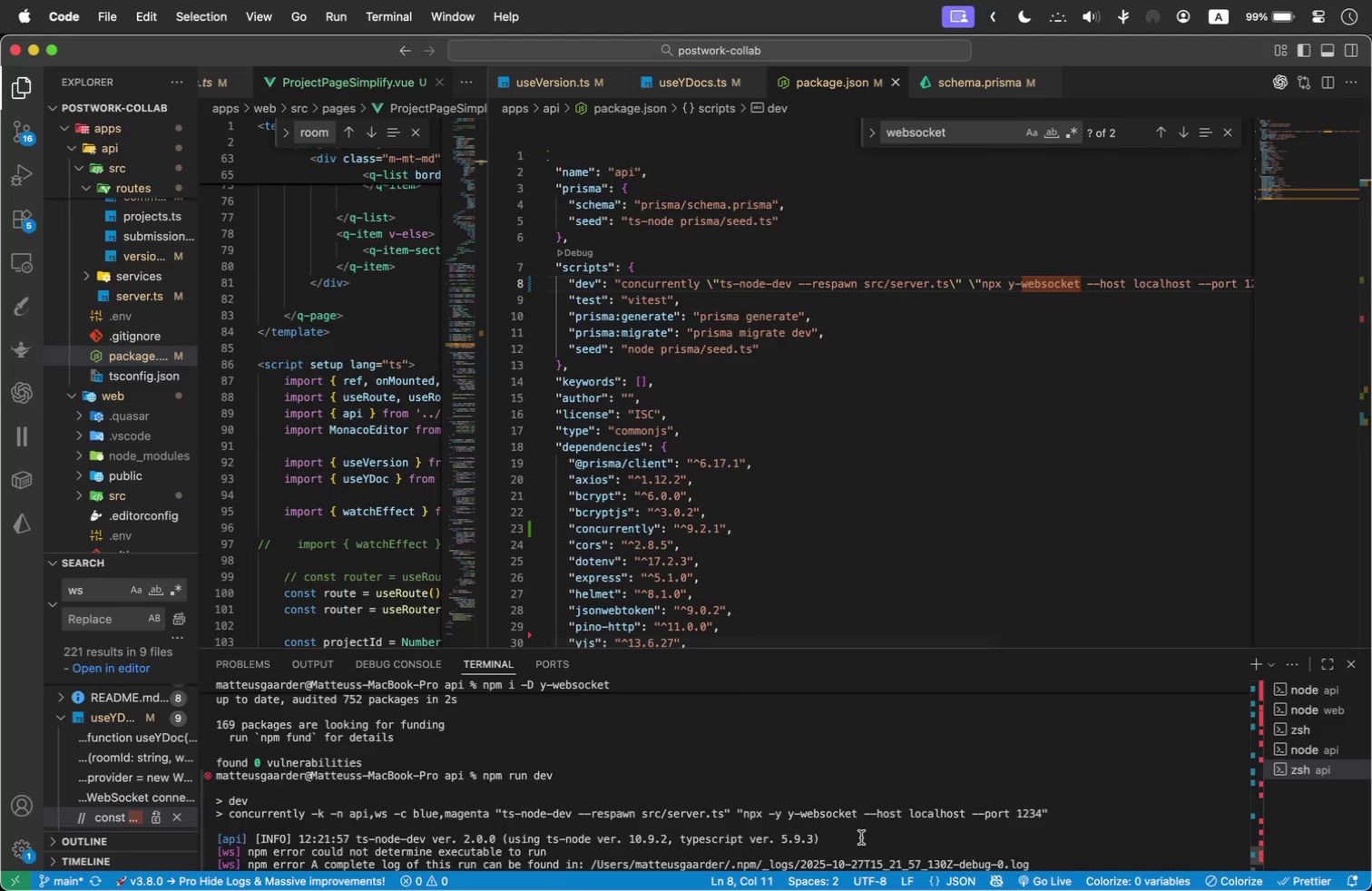 
scroll: coordinate [858, 819], scroll_direction: down, amount: 112.0
 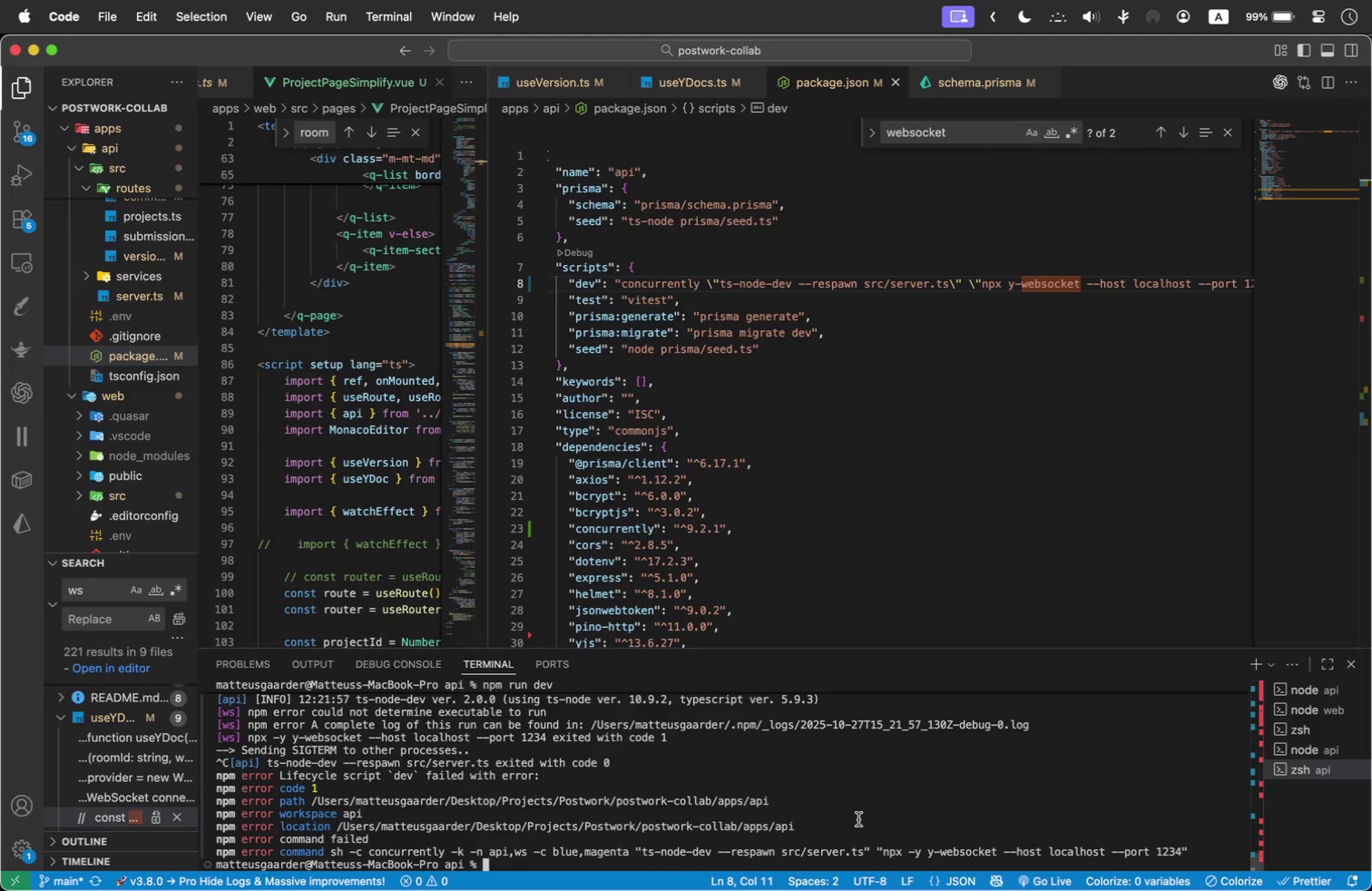 
left_click([858, 819])
 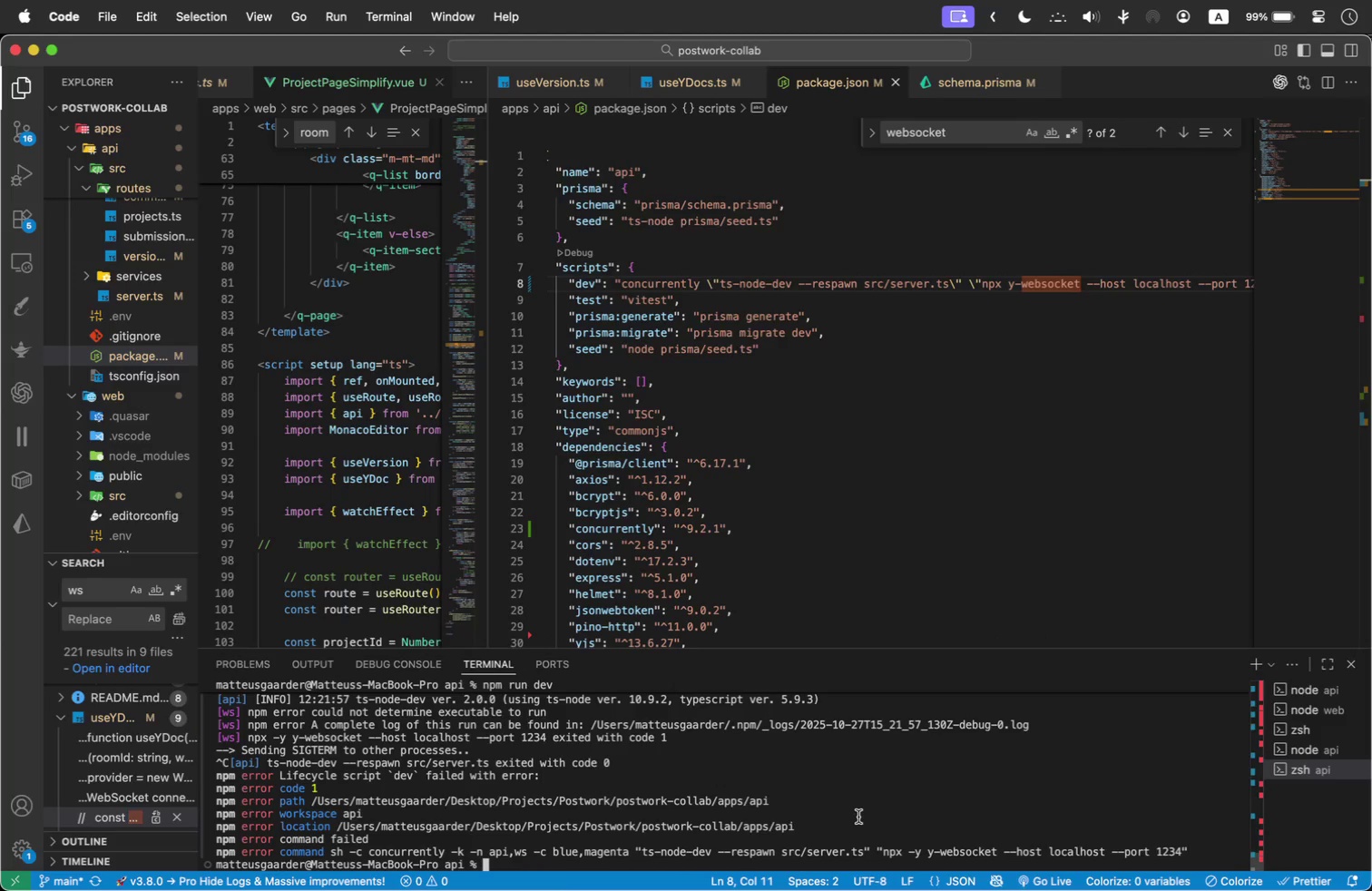 
hold_key(key=CommandLeft, duration=0.6)
 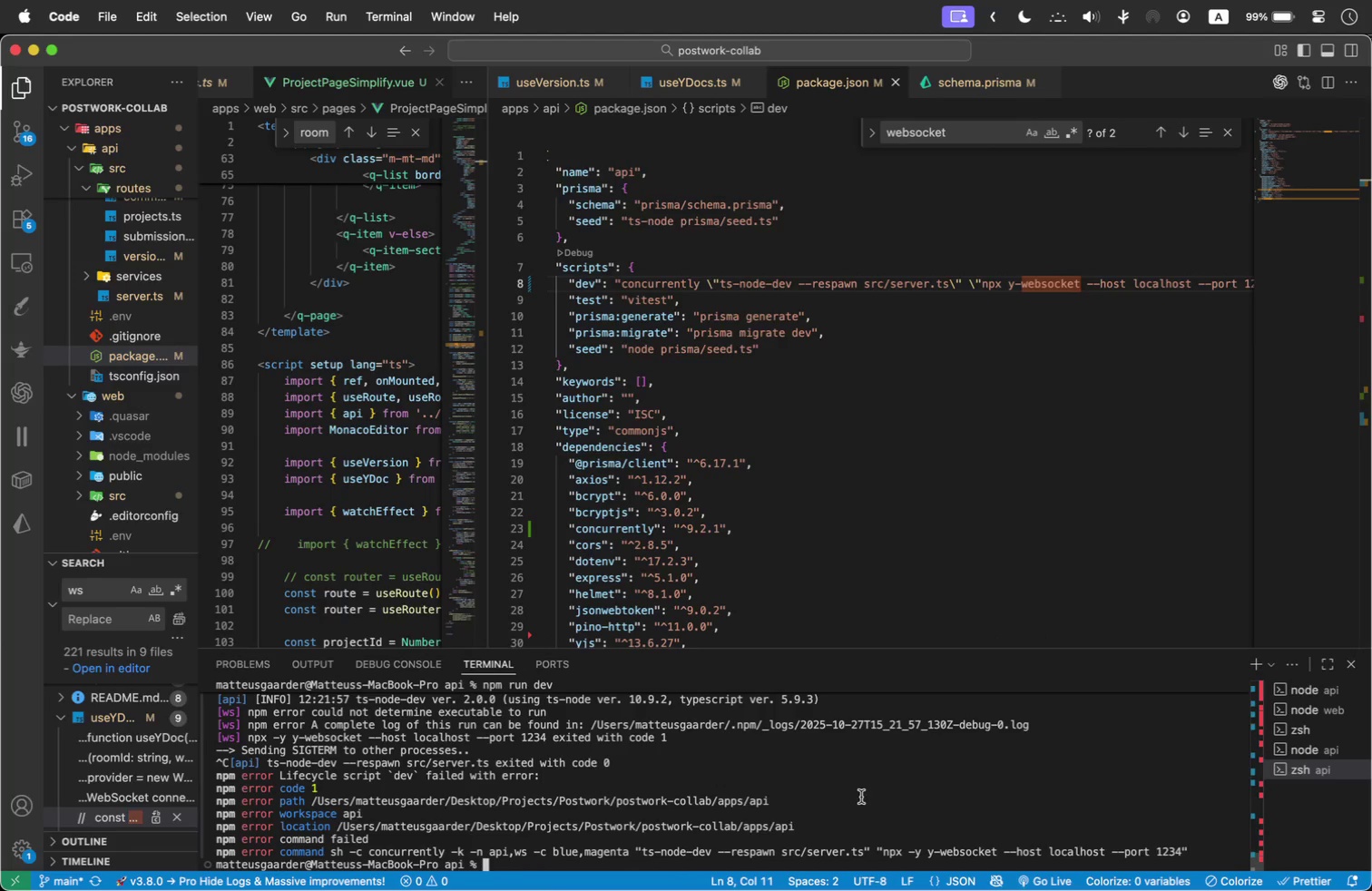 
type(npm run dev)
 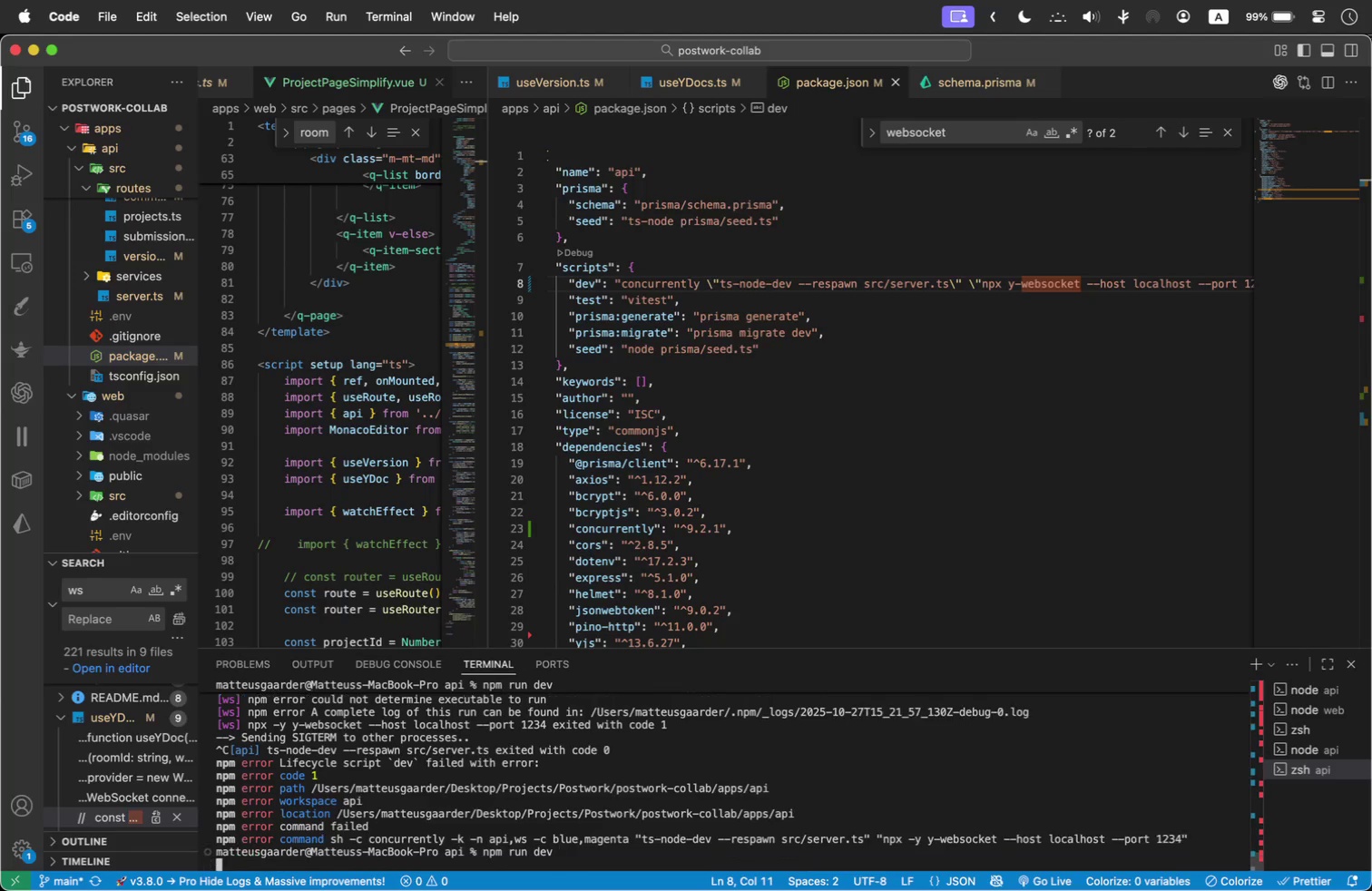 
key(Enter)
 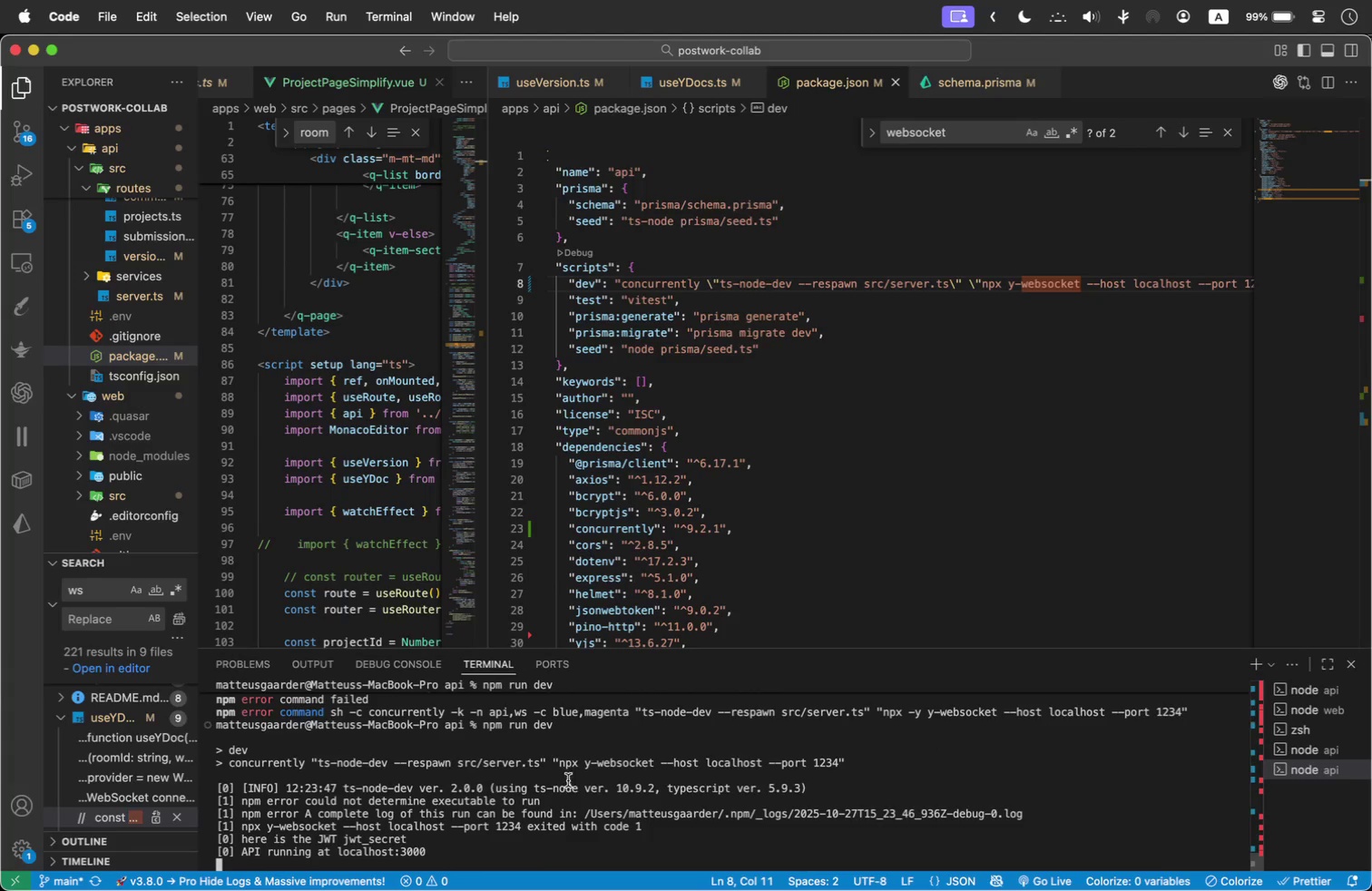 
wait(10.17)
 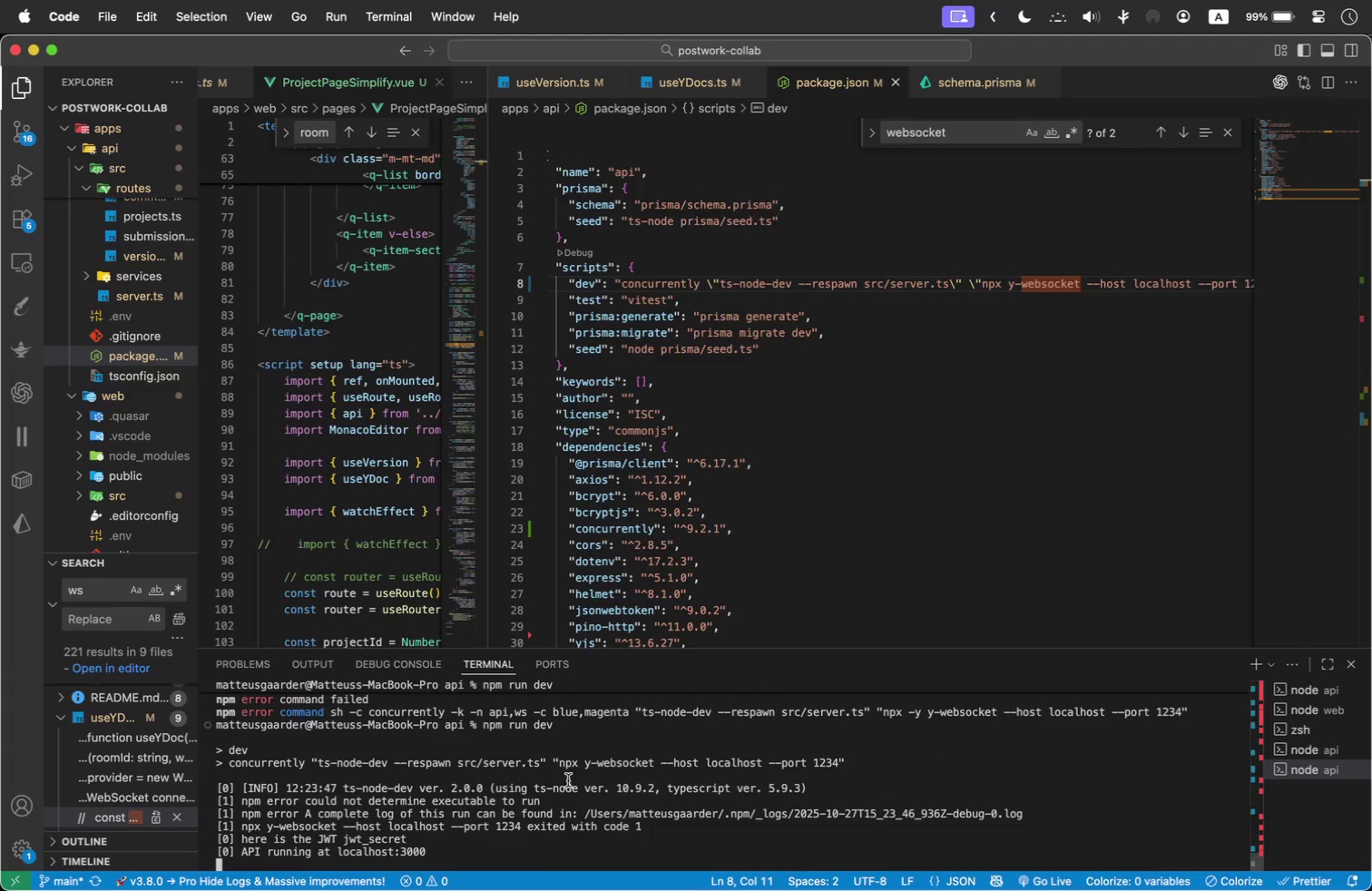 
mouse_move([692, 530])
 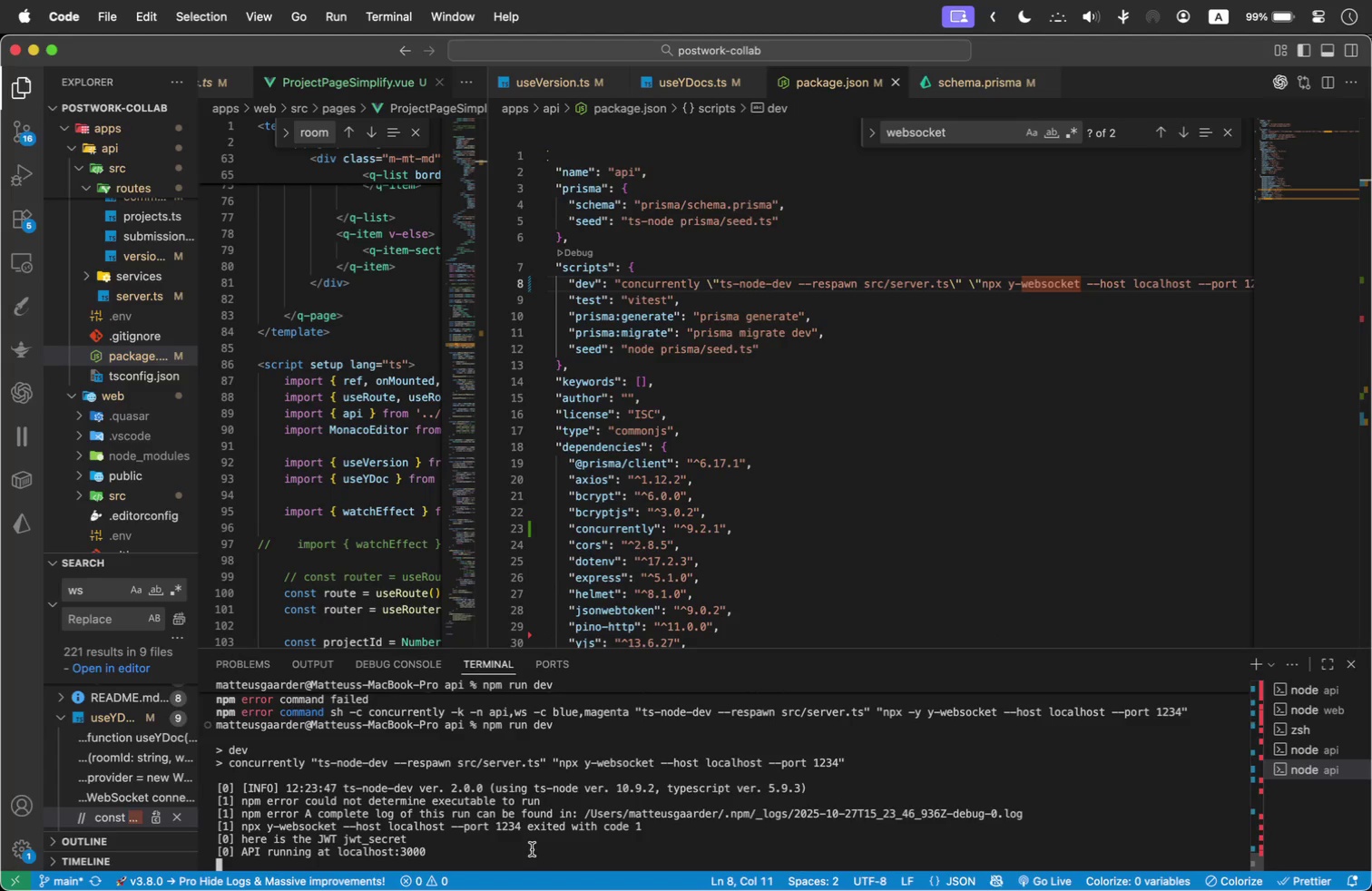 
key(Control+C)
 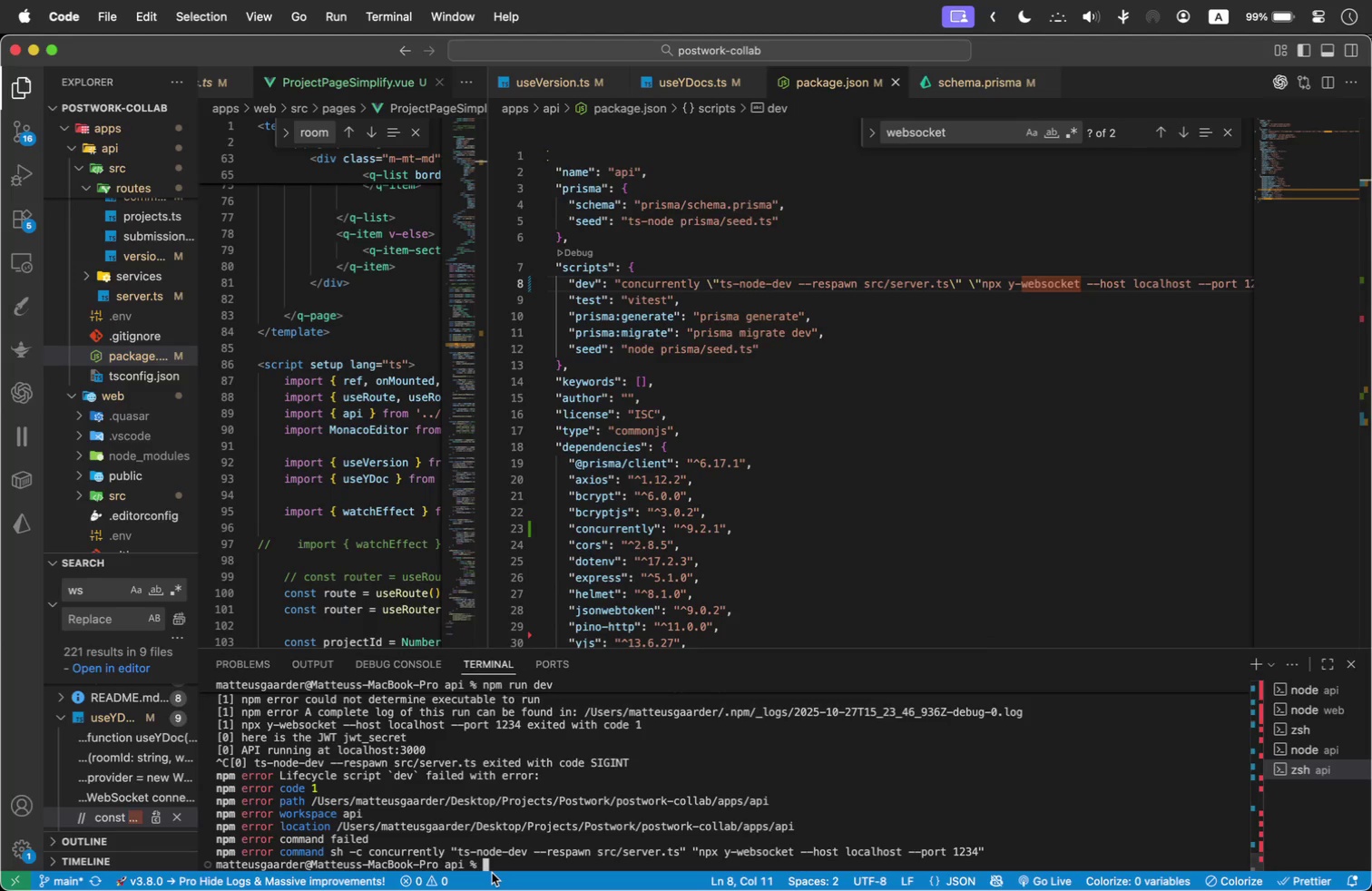 
wait(6.39)
 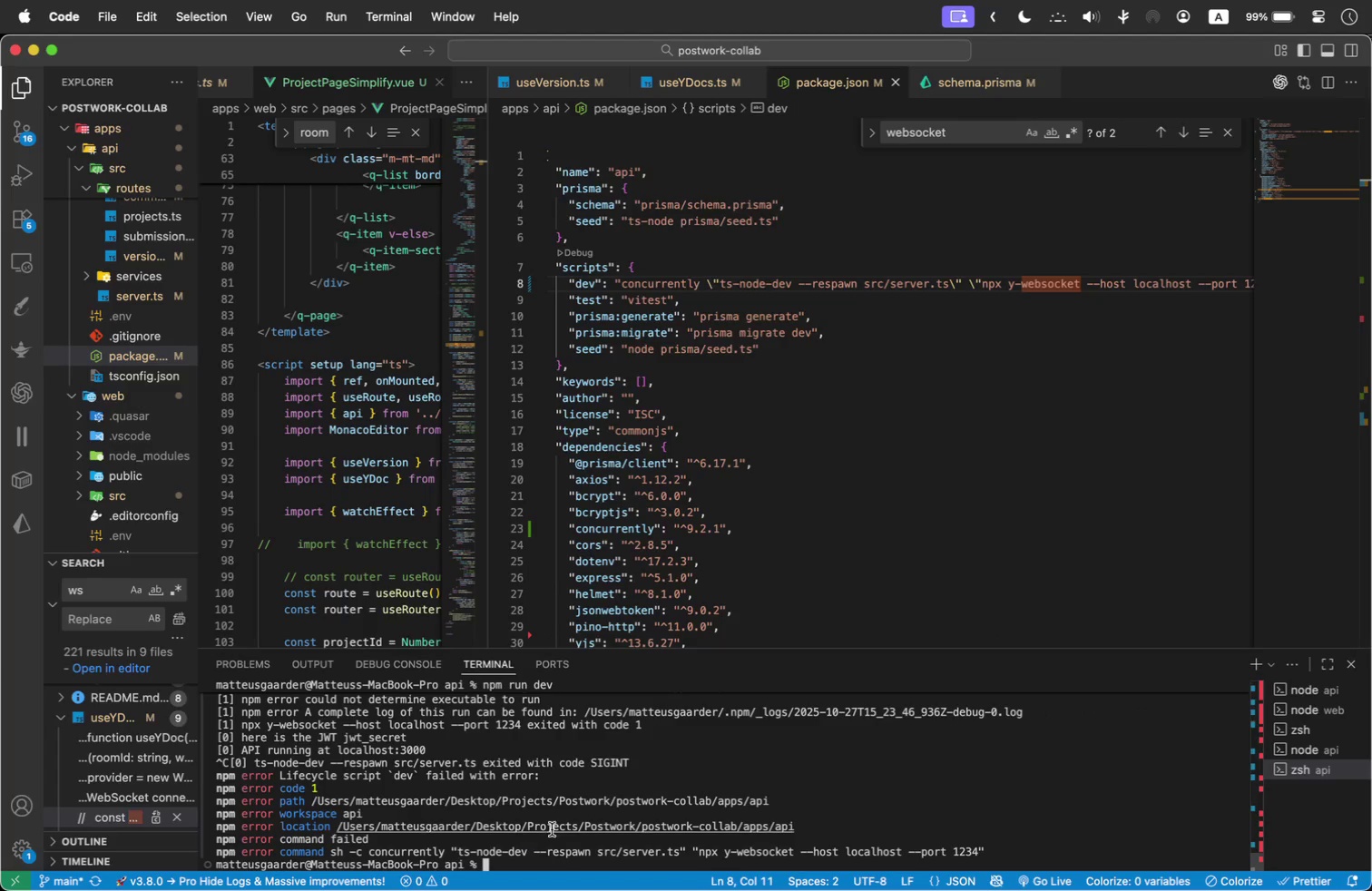 
left_click_drag(start_coordinate=[489, 867], to_coordinate=[205, 802])
 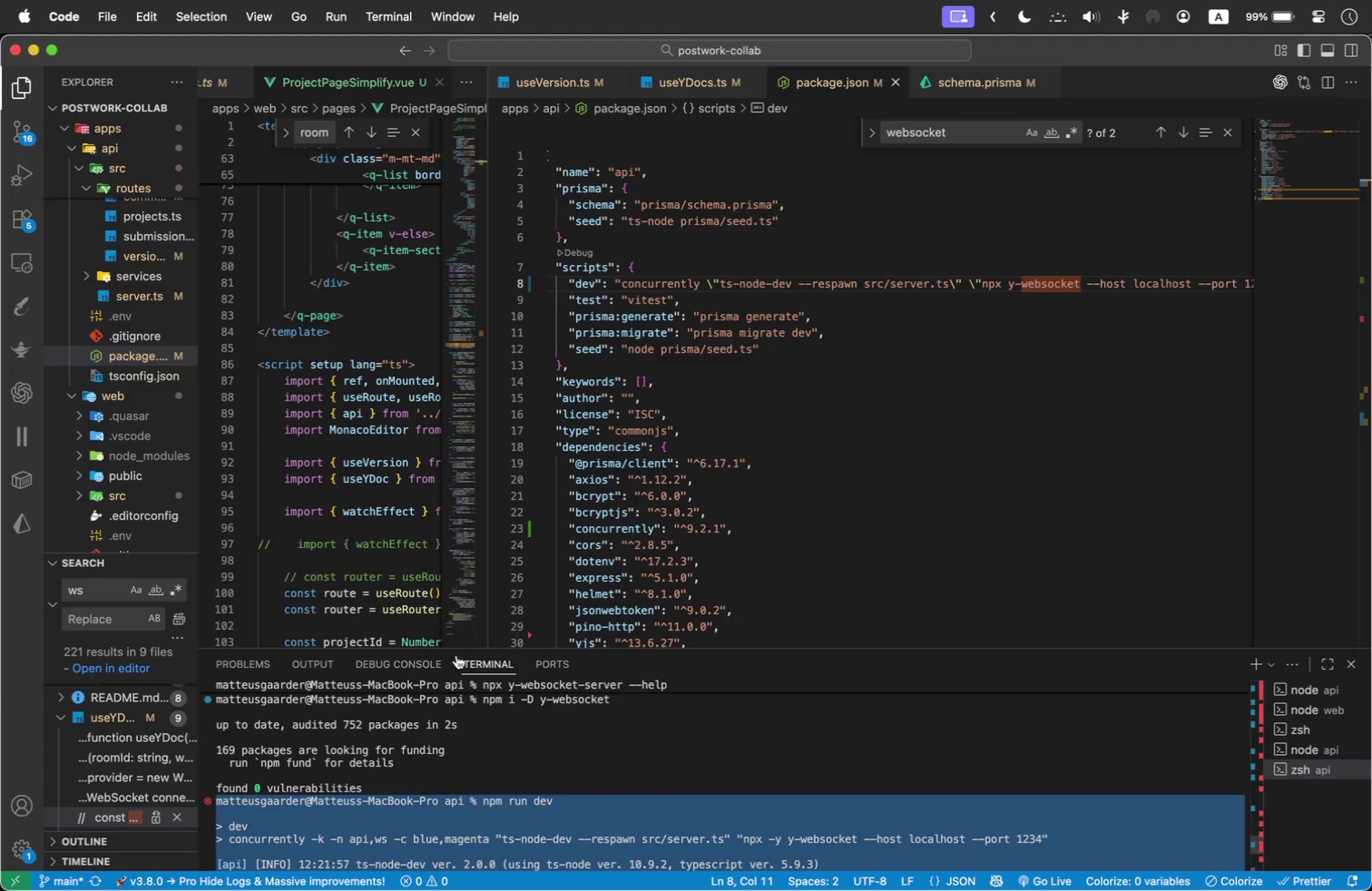 
scroll: coordinate [307, 737], scroll_direction: up, amount: 3.0
 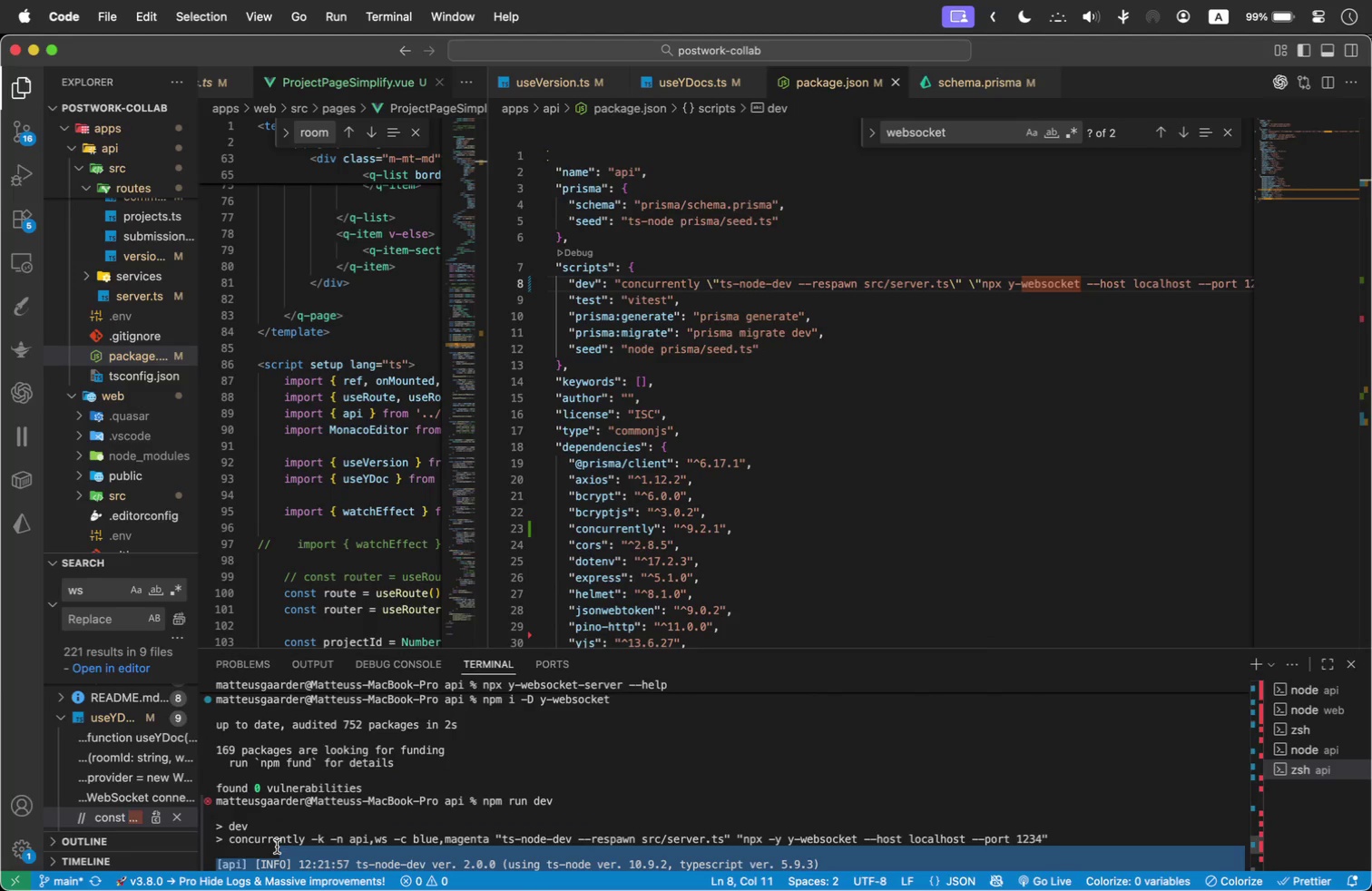 
scroll: coordinate [270, 848], scroll_direction: down, amount: 1.0
 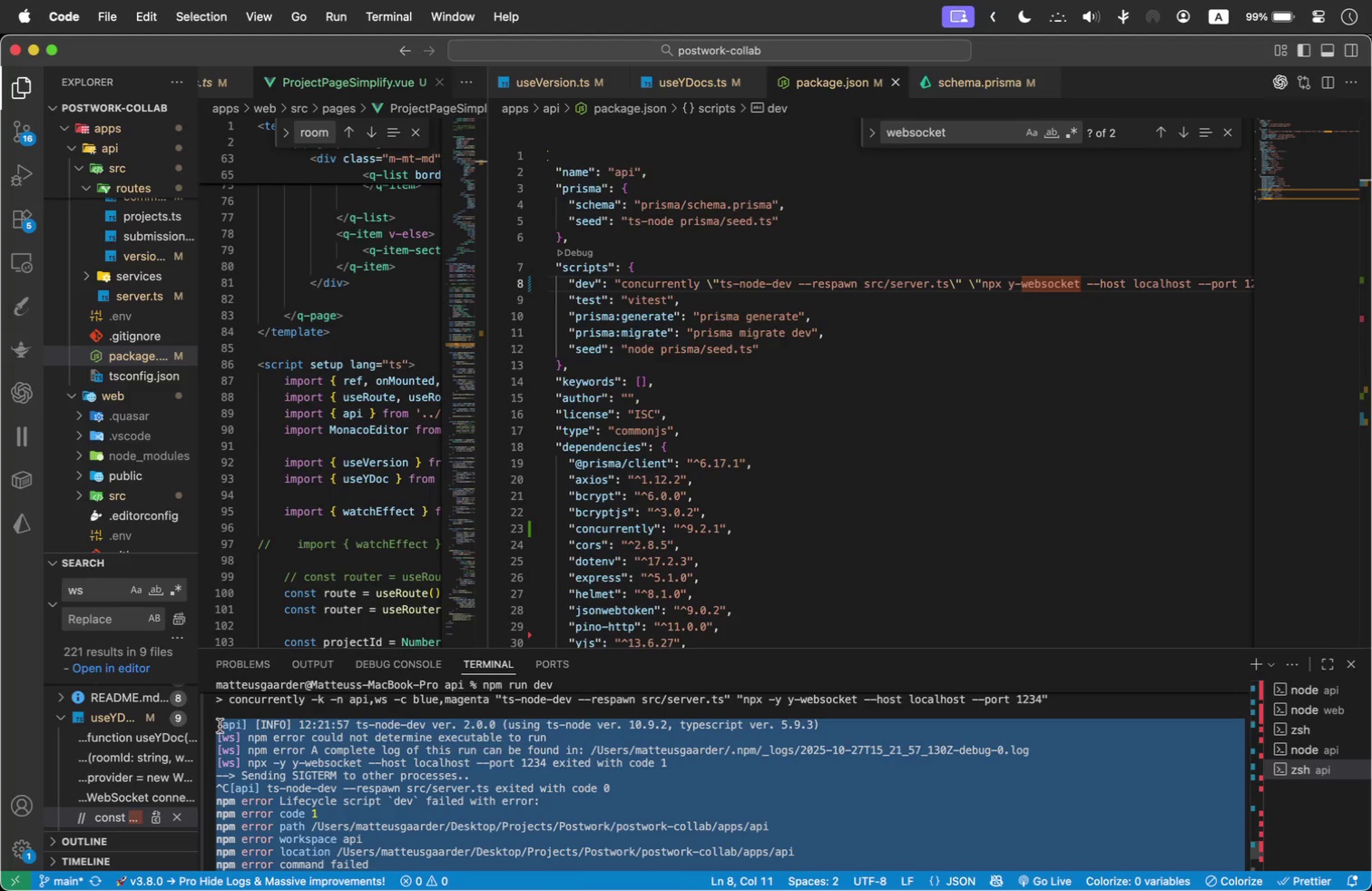 
scroll: coordinate [222, 715], scroll_direction: up, amount: 1.0
 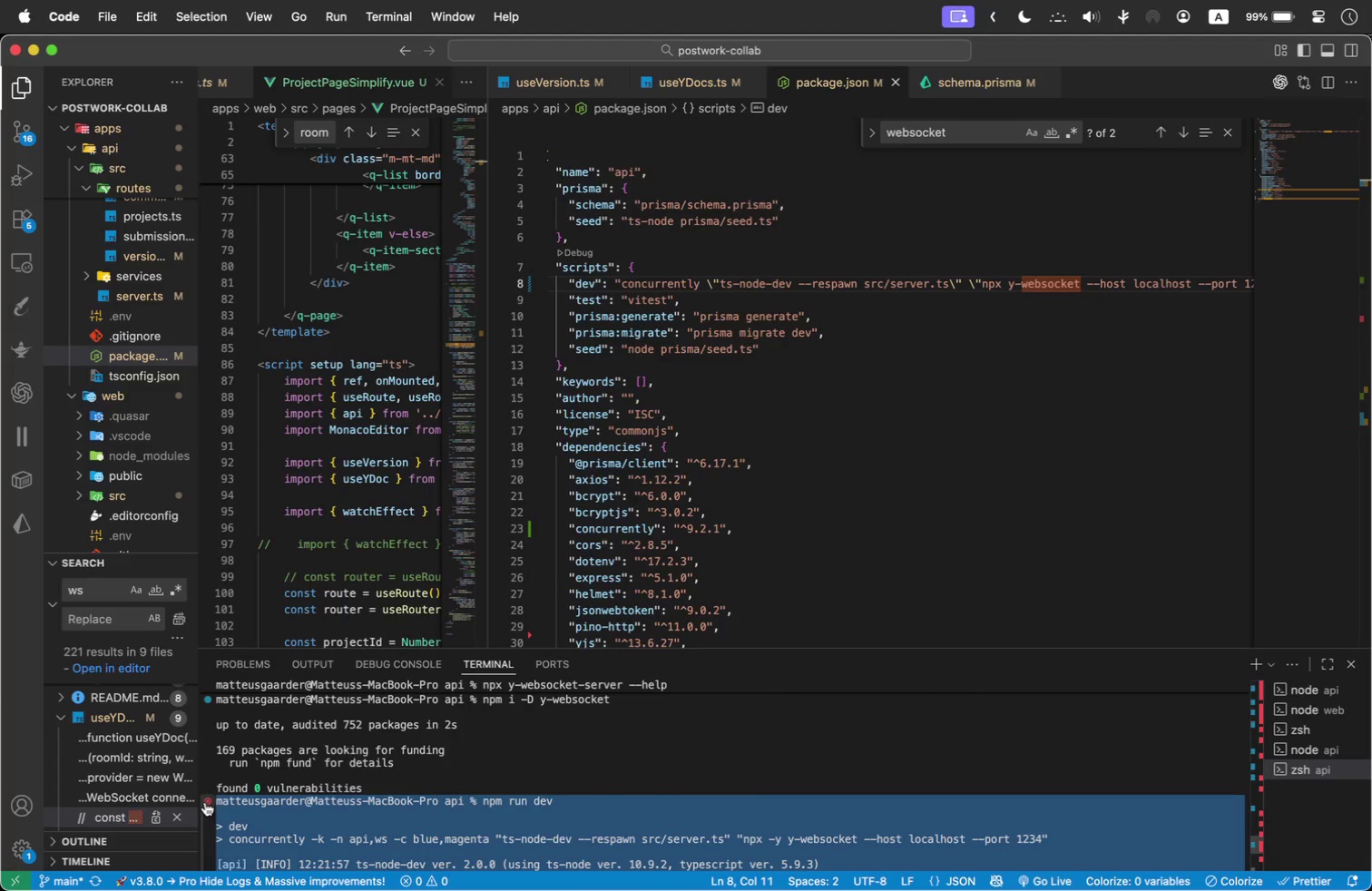 
key(Meta+C)
 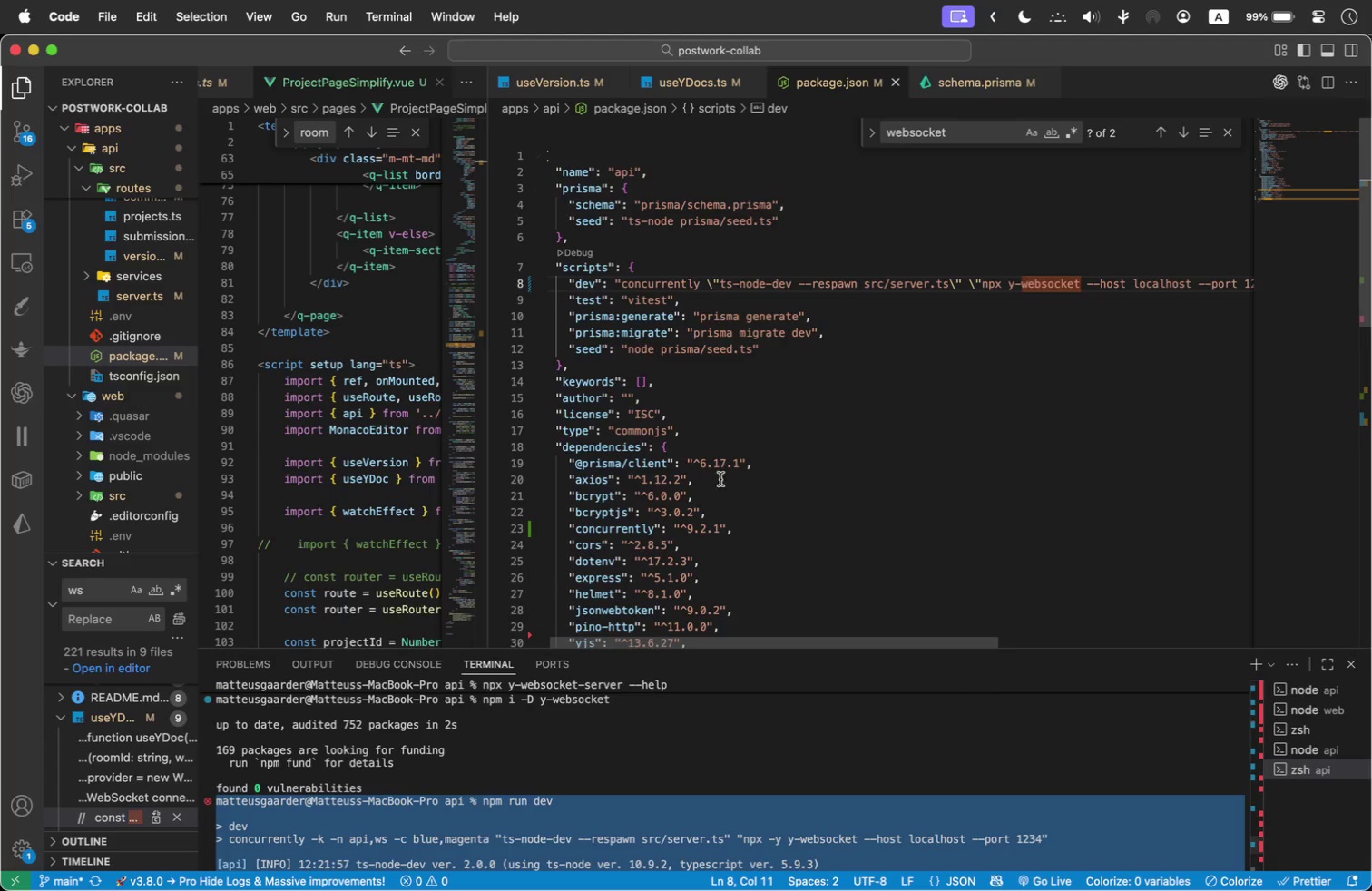 
left_click([810, 467])
 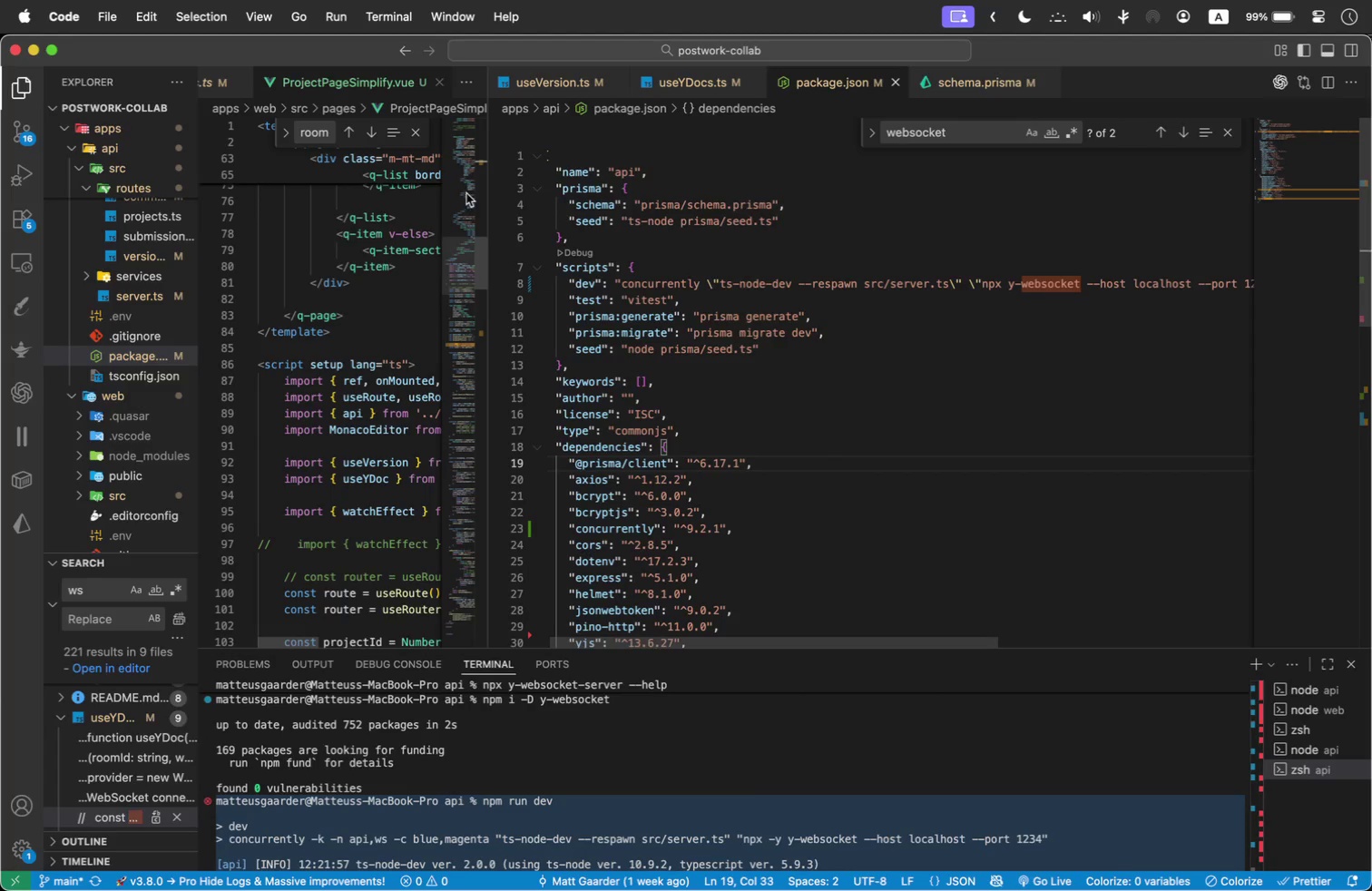 
left_click_drag(start_coordinate=[488, 211], to_coordinate=[835, 228])
 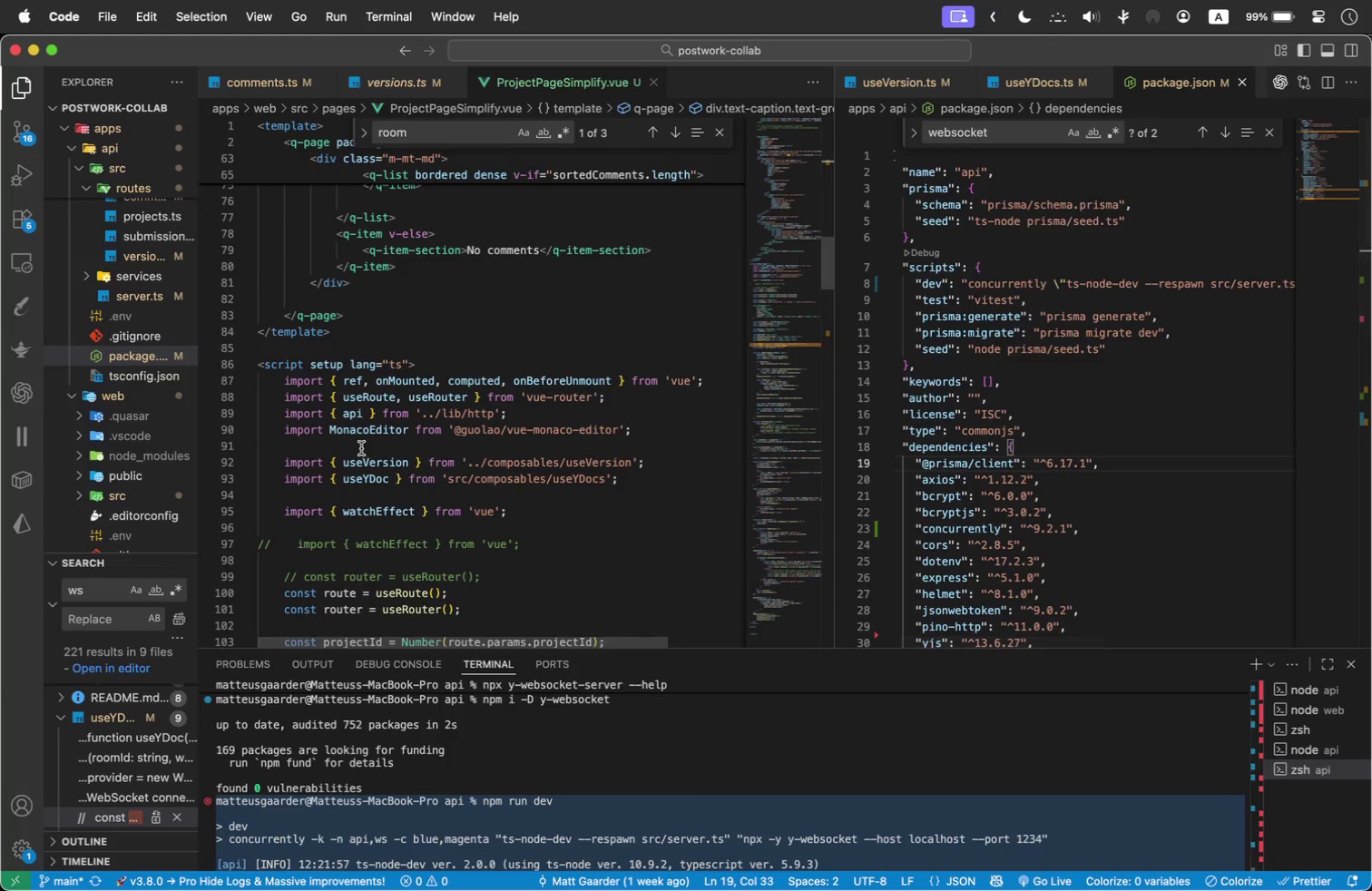 
scroll: coordinate [129, 410], scroll_direction: down, amount: 2.0
 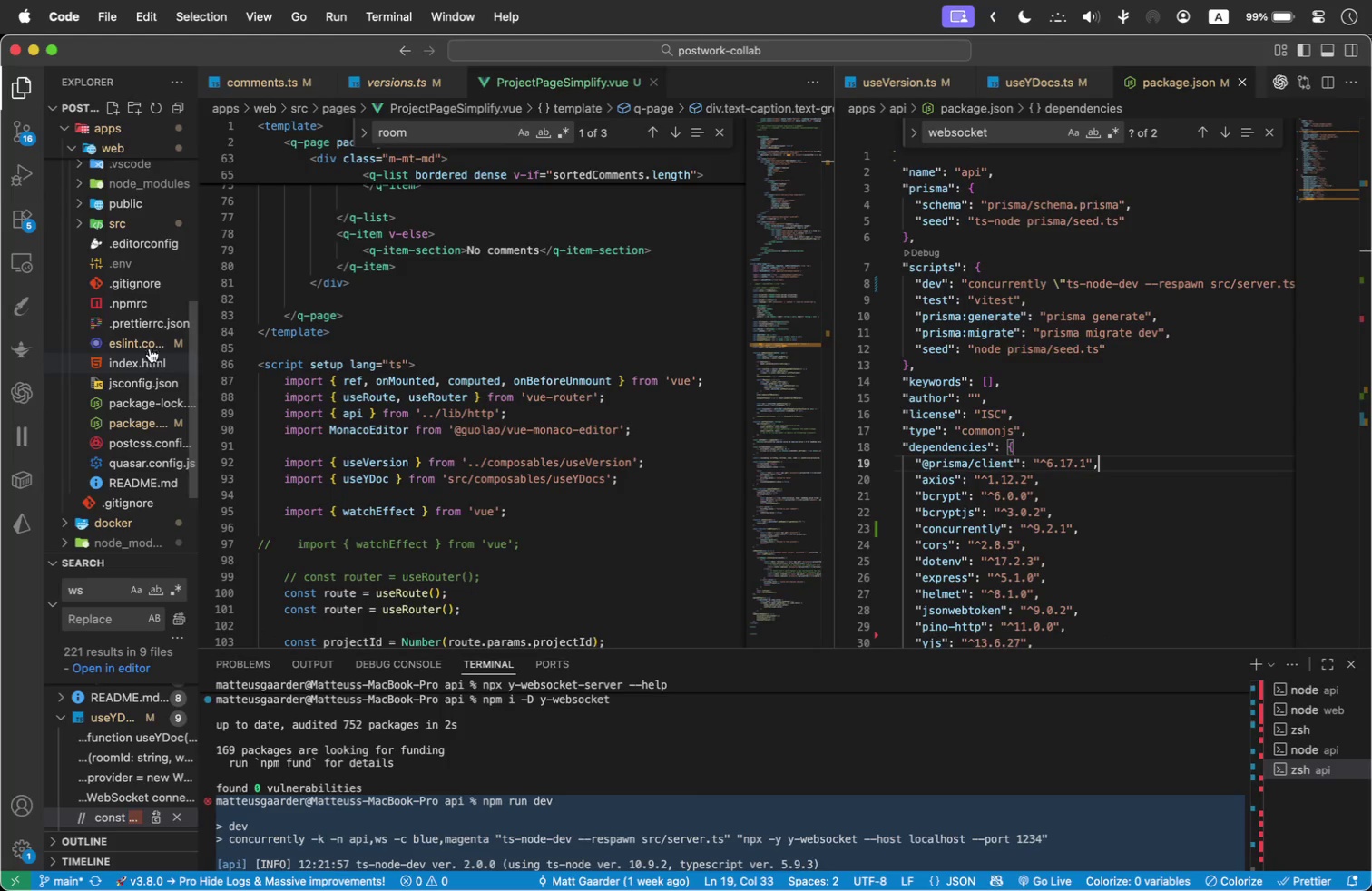 
wait(6.79)
 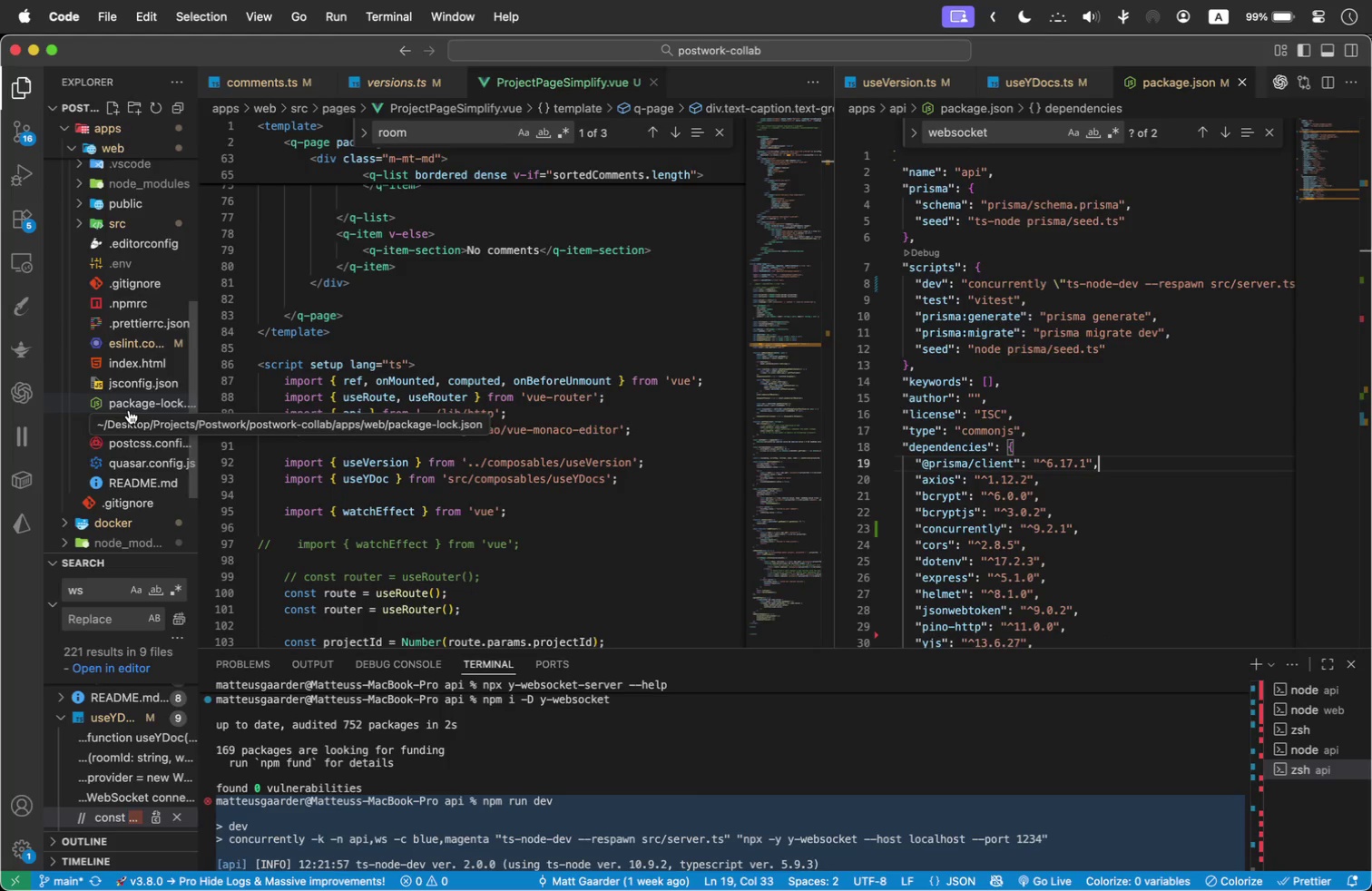 
key(Meta+Tab)
 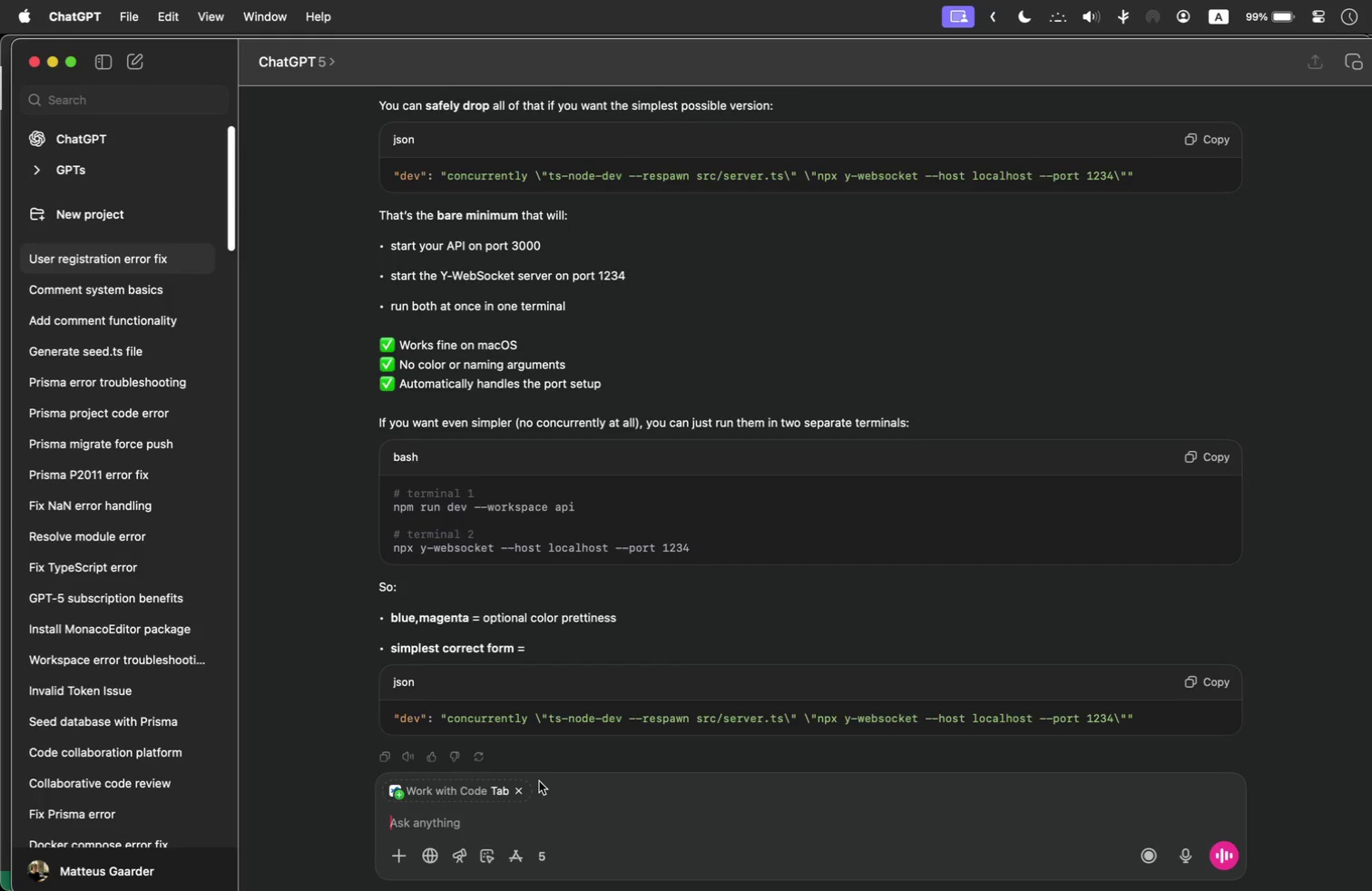 
left_click([517, 791])
 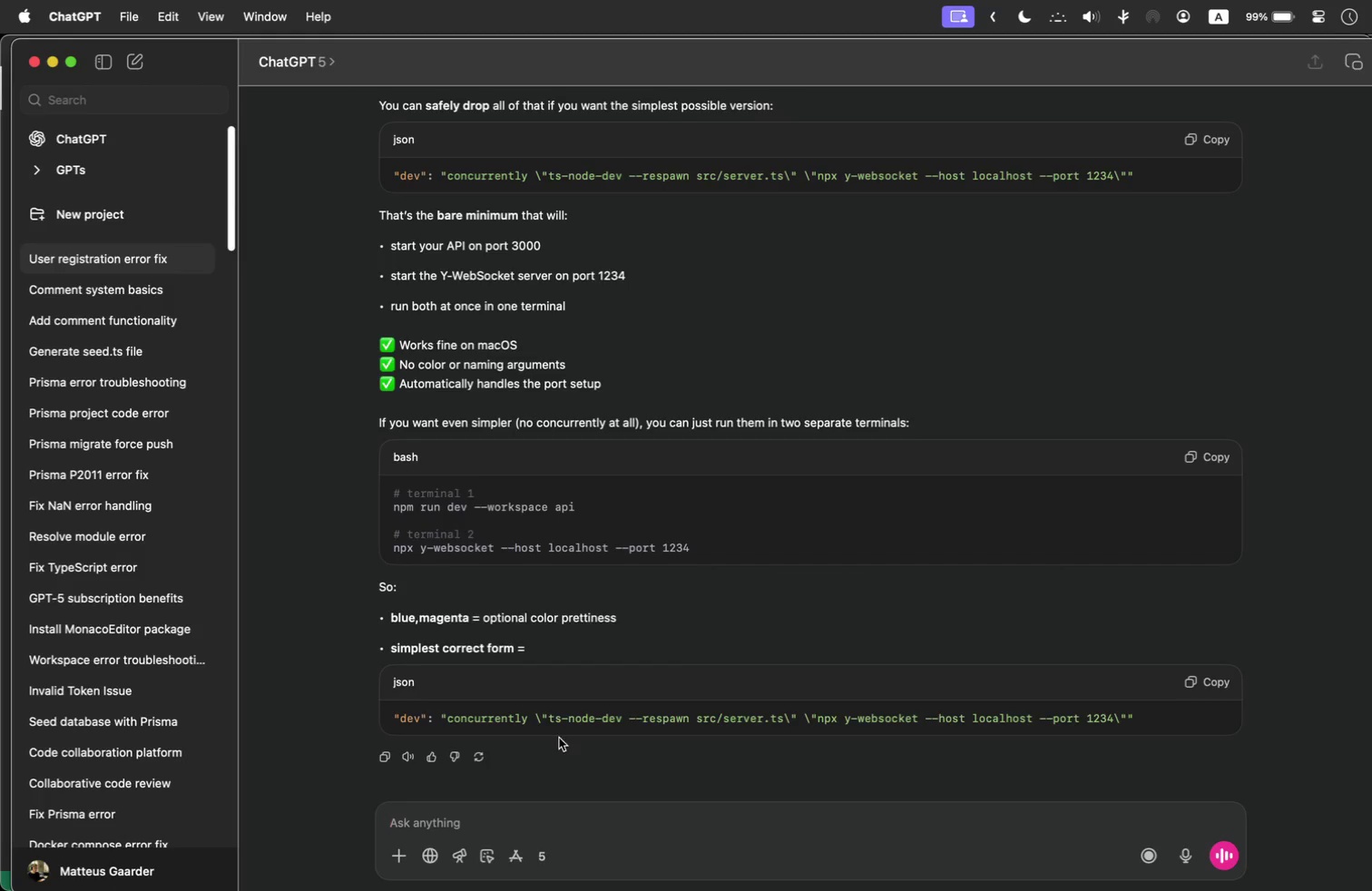 
type(why would it not be able to find an executable to run?)
 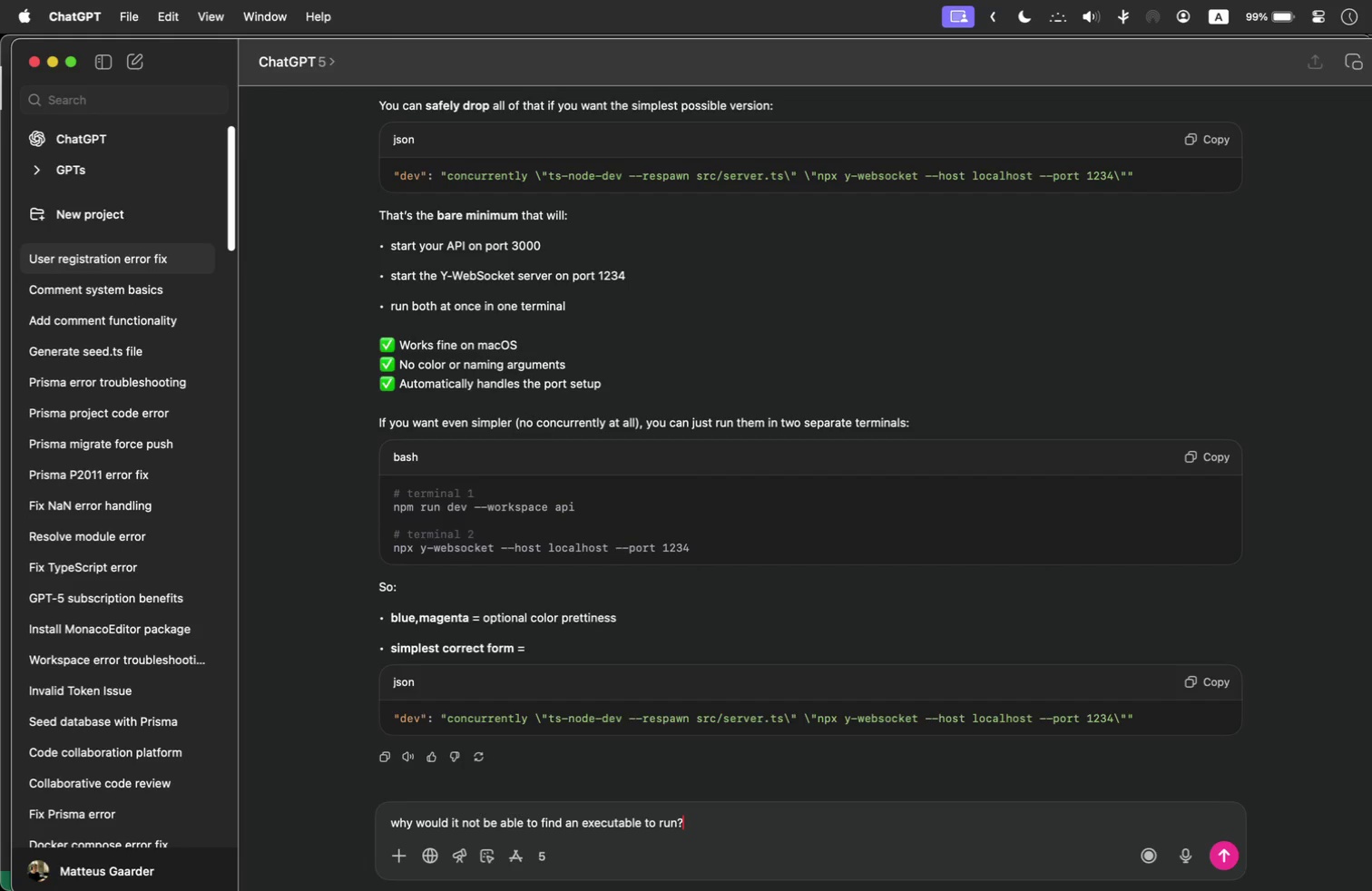 
key(Shift+Enter)
 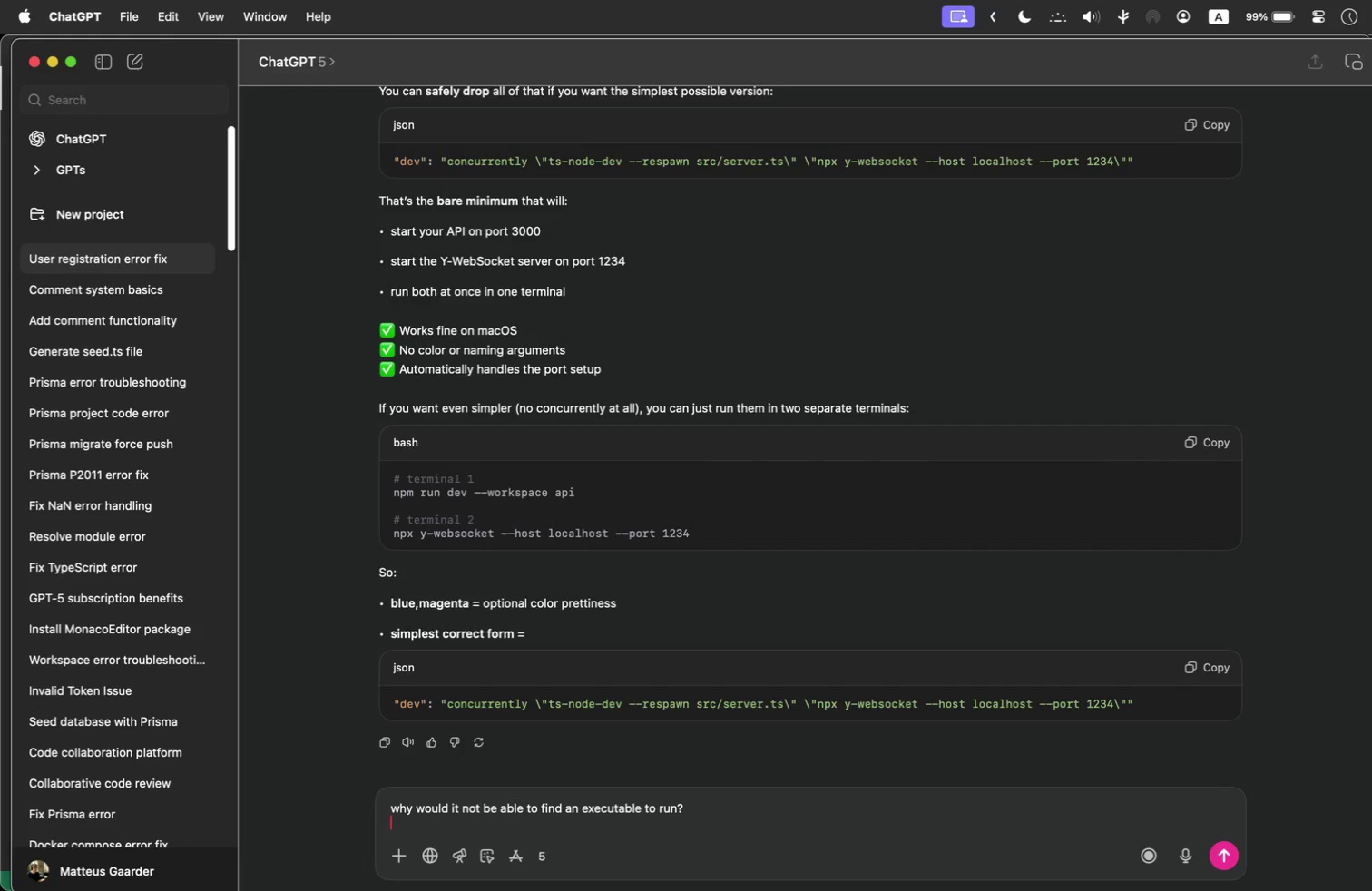 
key(Meta+V)
 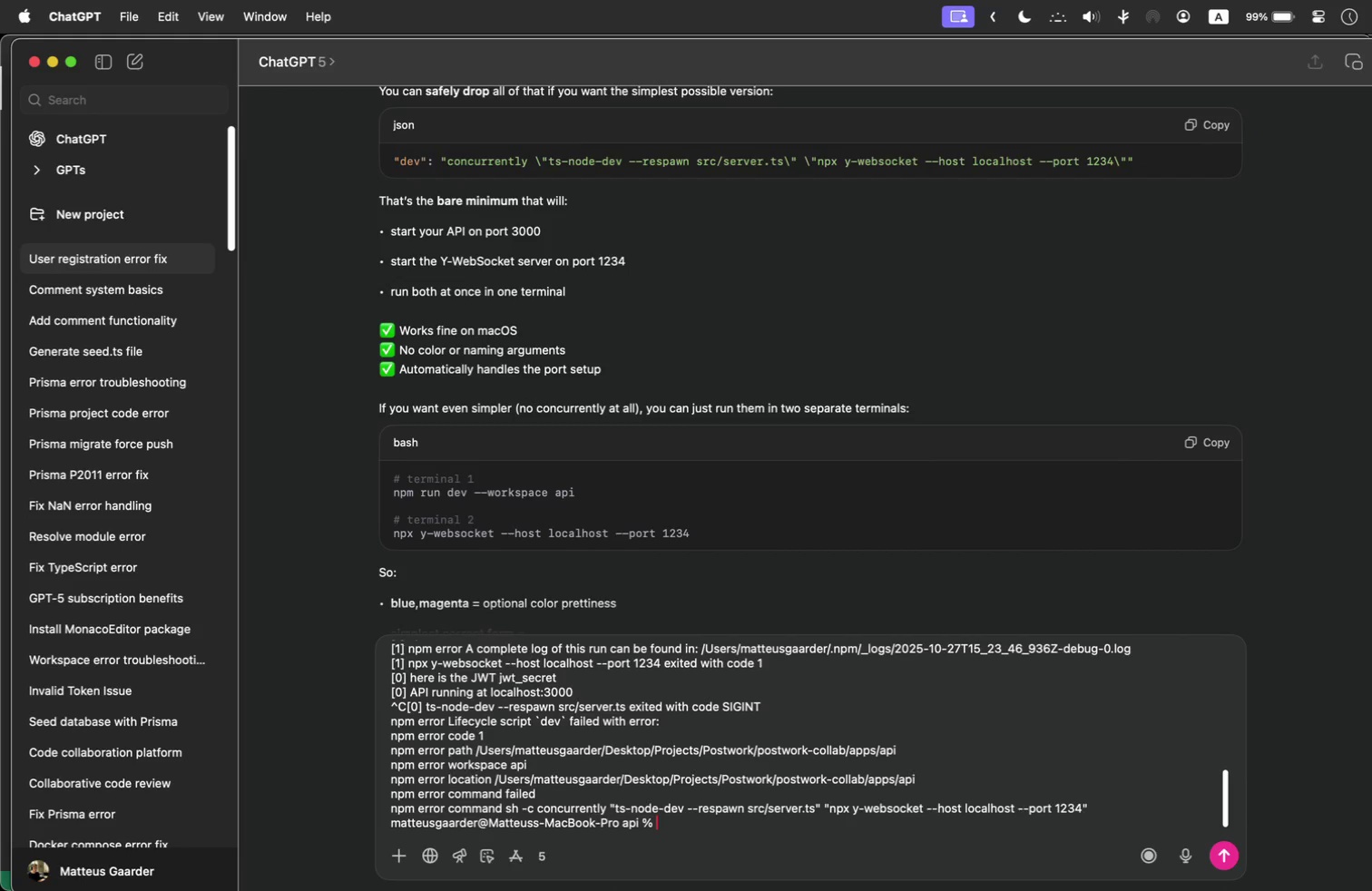 
key(Shift+Enter)
 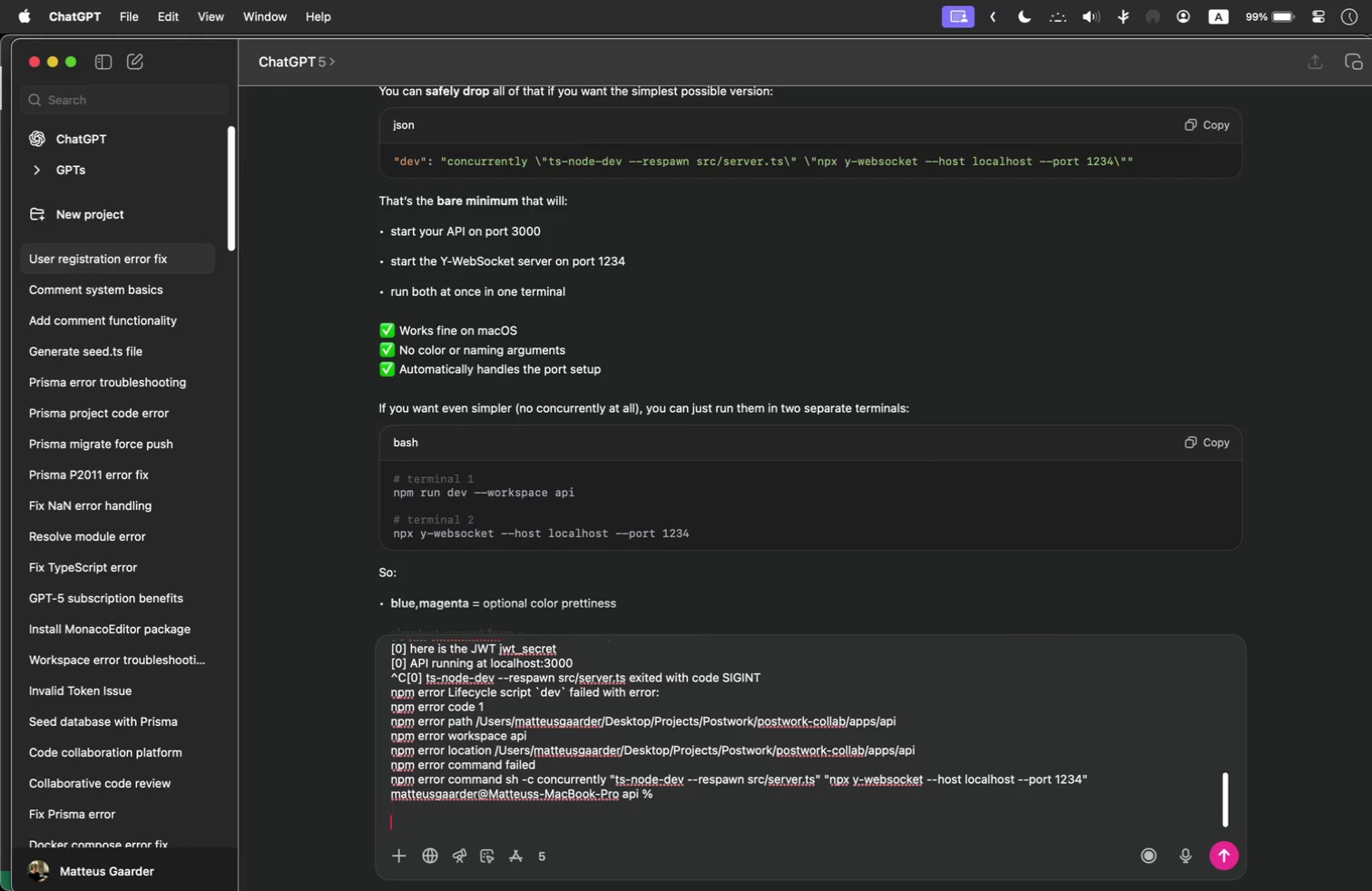 
key(Shift+Enter)
 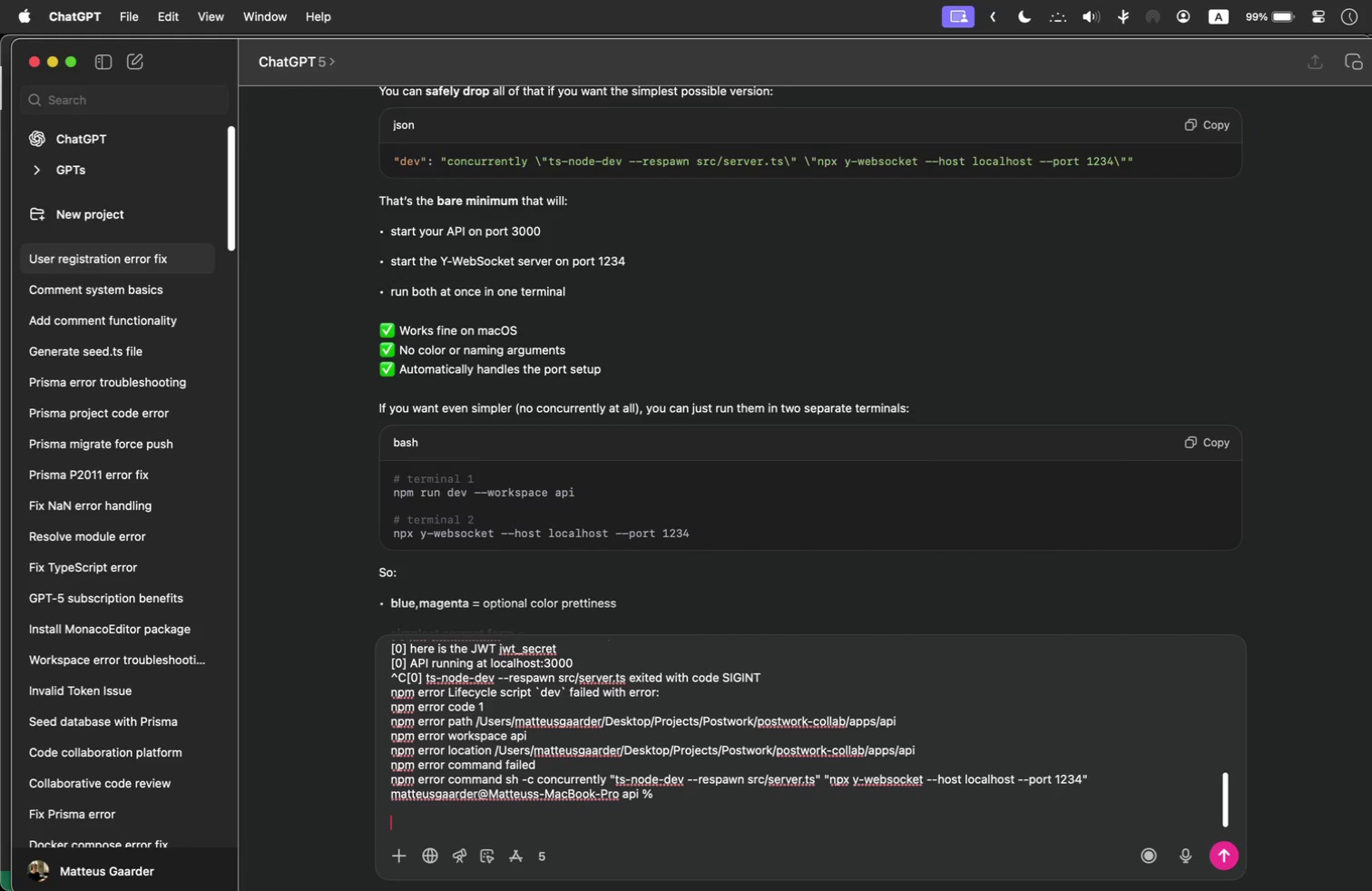 
type(am I ru)
key(Backspace)
key(Backspace)
key(Backspace)
key(Backspace)
key(Backspace)
key(Backspace)
key(Backspace)
type(does this script need to be in the frontend maybe where )
 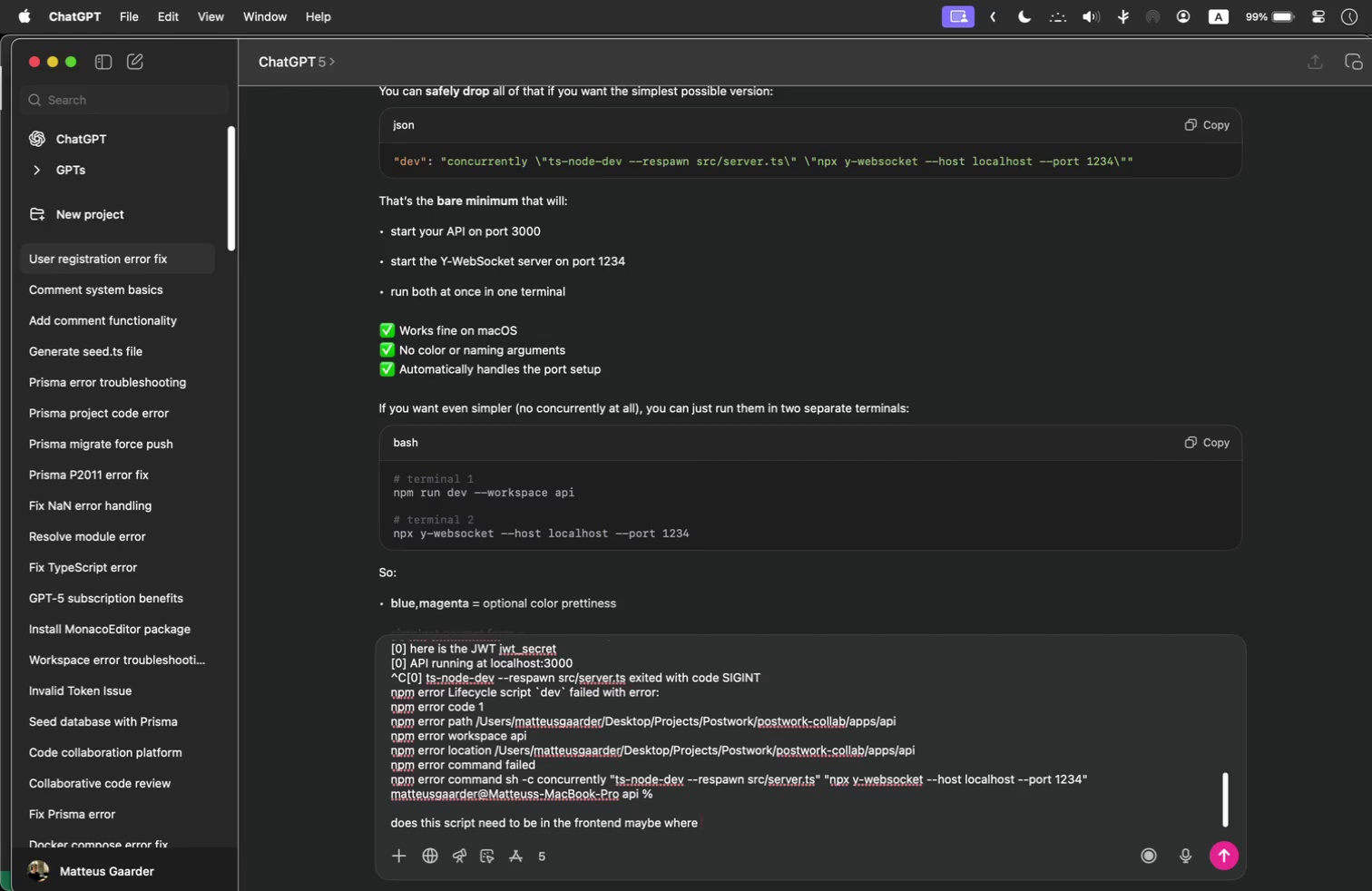 
key(Backspace)
key(Backspace)
key(Backspace)
key(Backspace)
key(Backspace)
key(Backspace)
key(Backspace)
type(...? But th)
 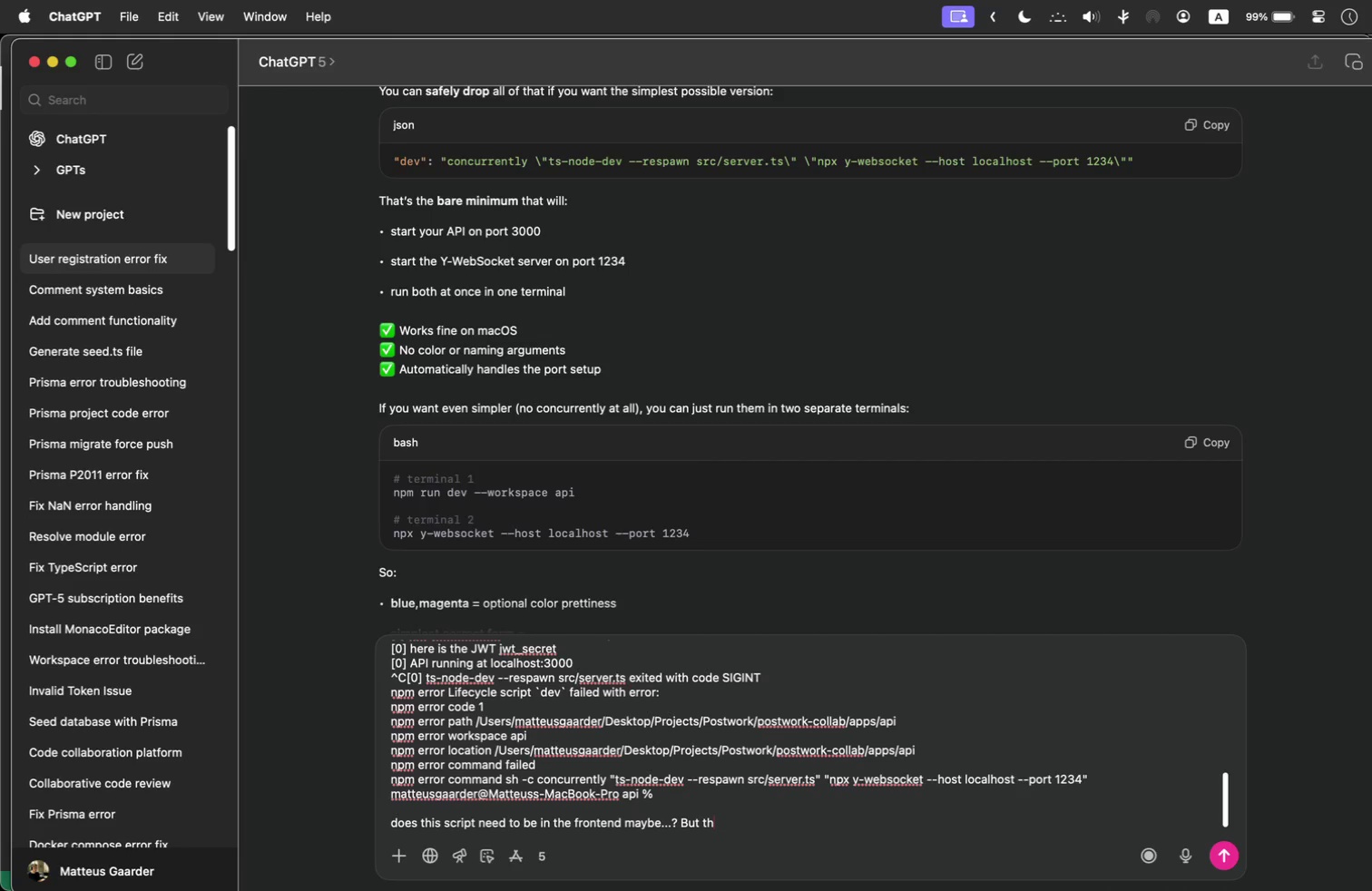 
wait(5.52)
 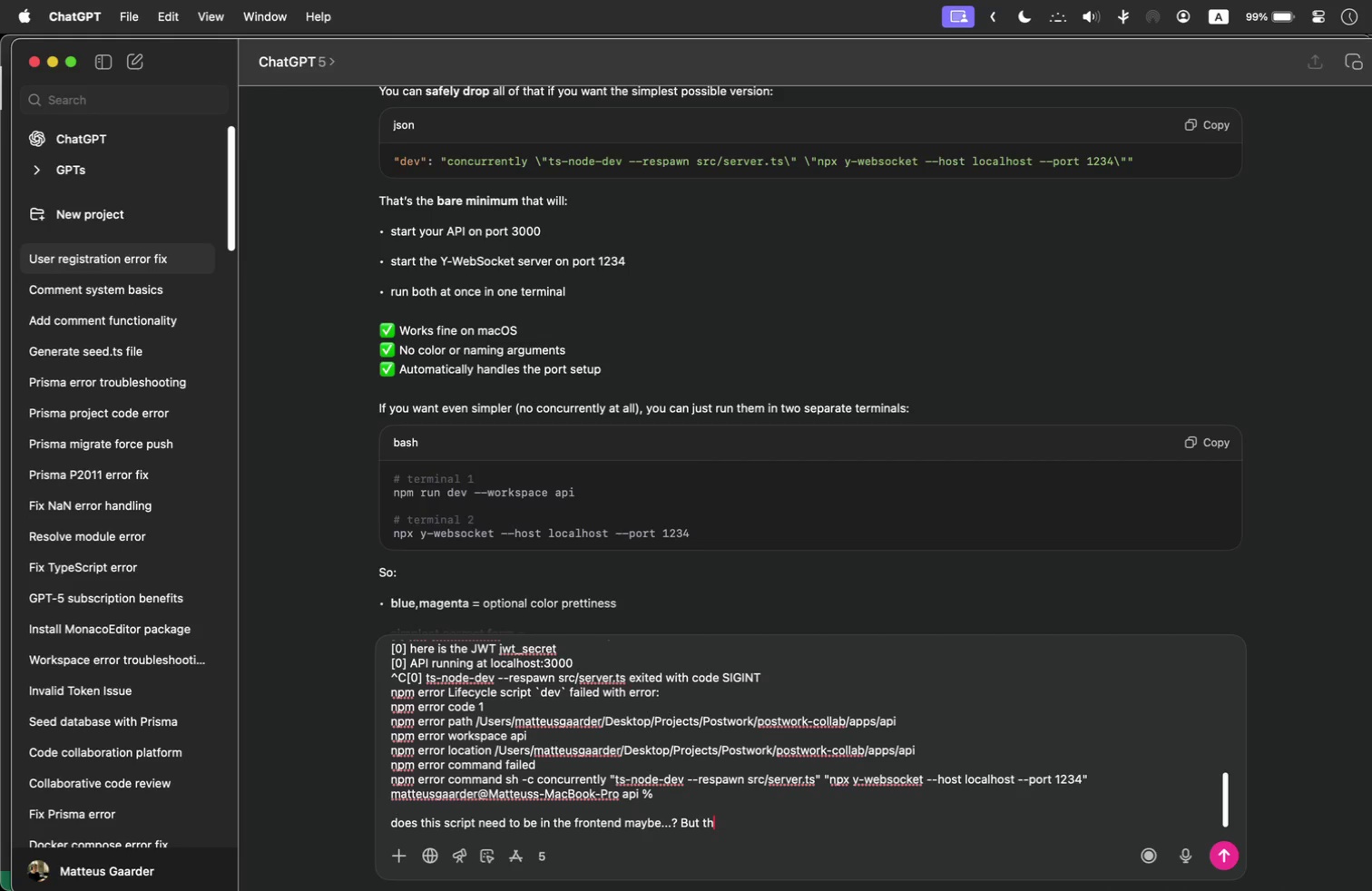 
key(Meta+Tab)
 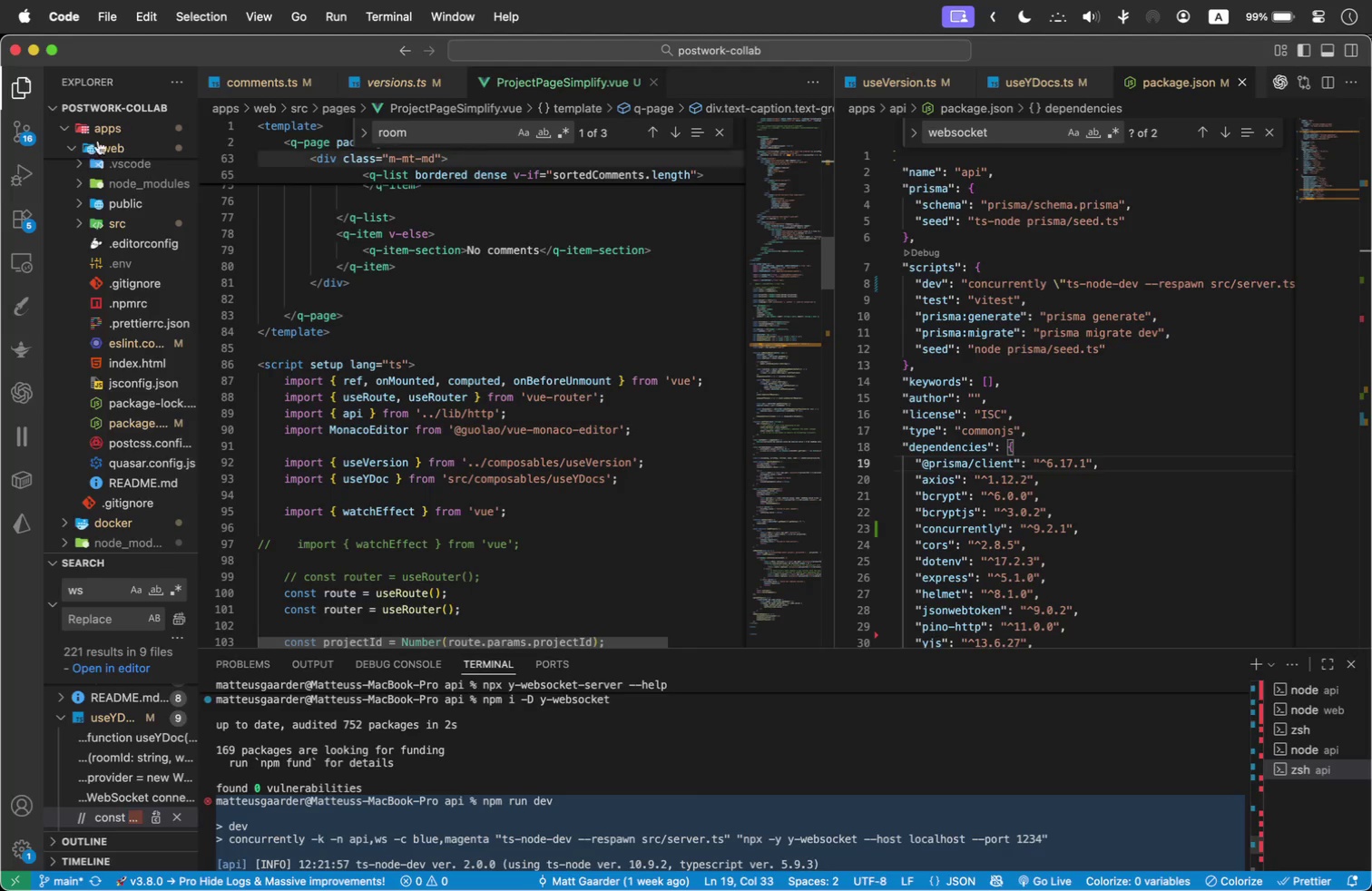 
scroll: coordinate [139, 242], scroll_direction: up, amount: 4.0
 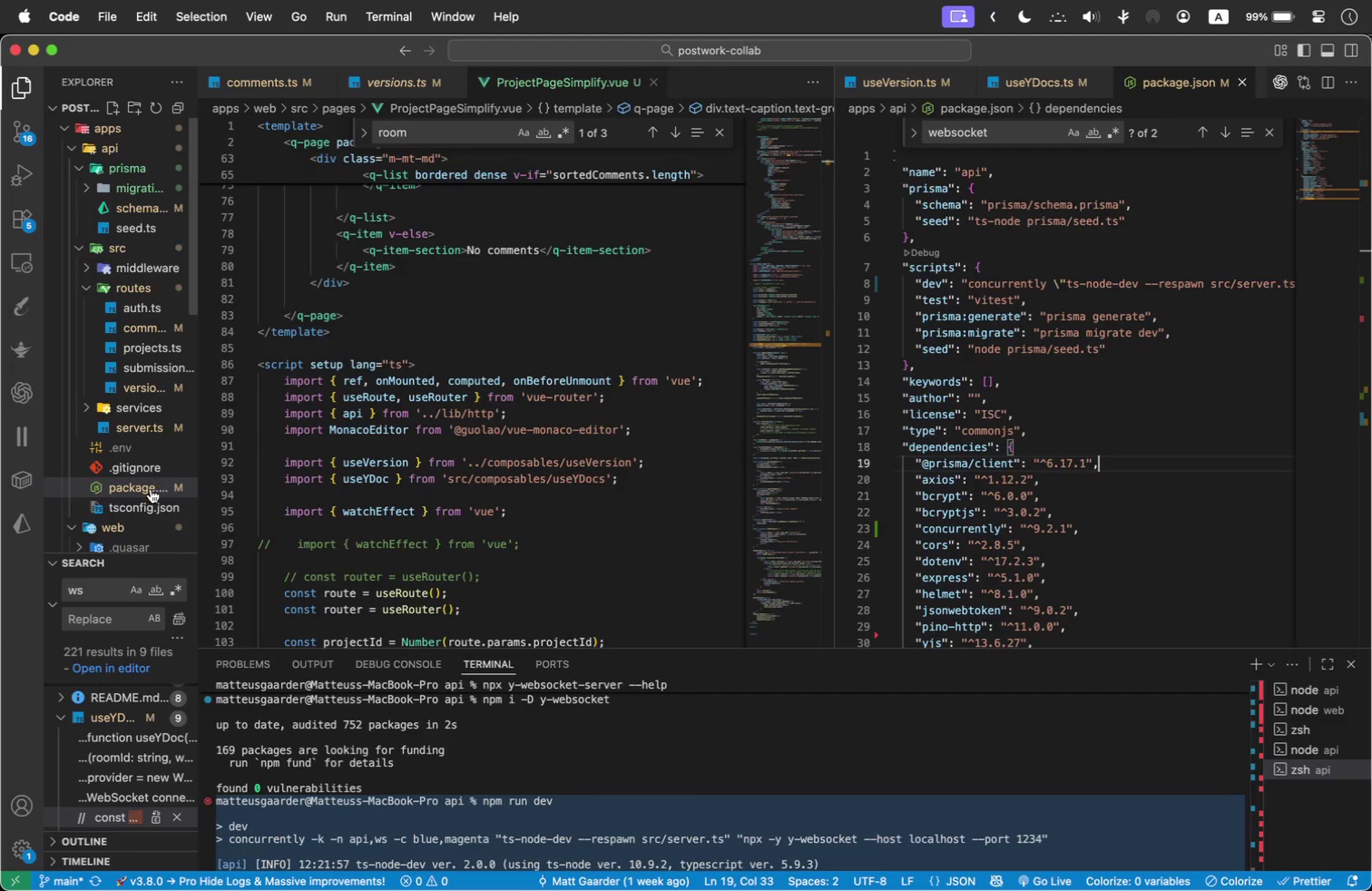 
wait(8.56)
 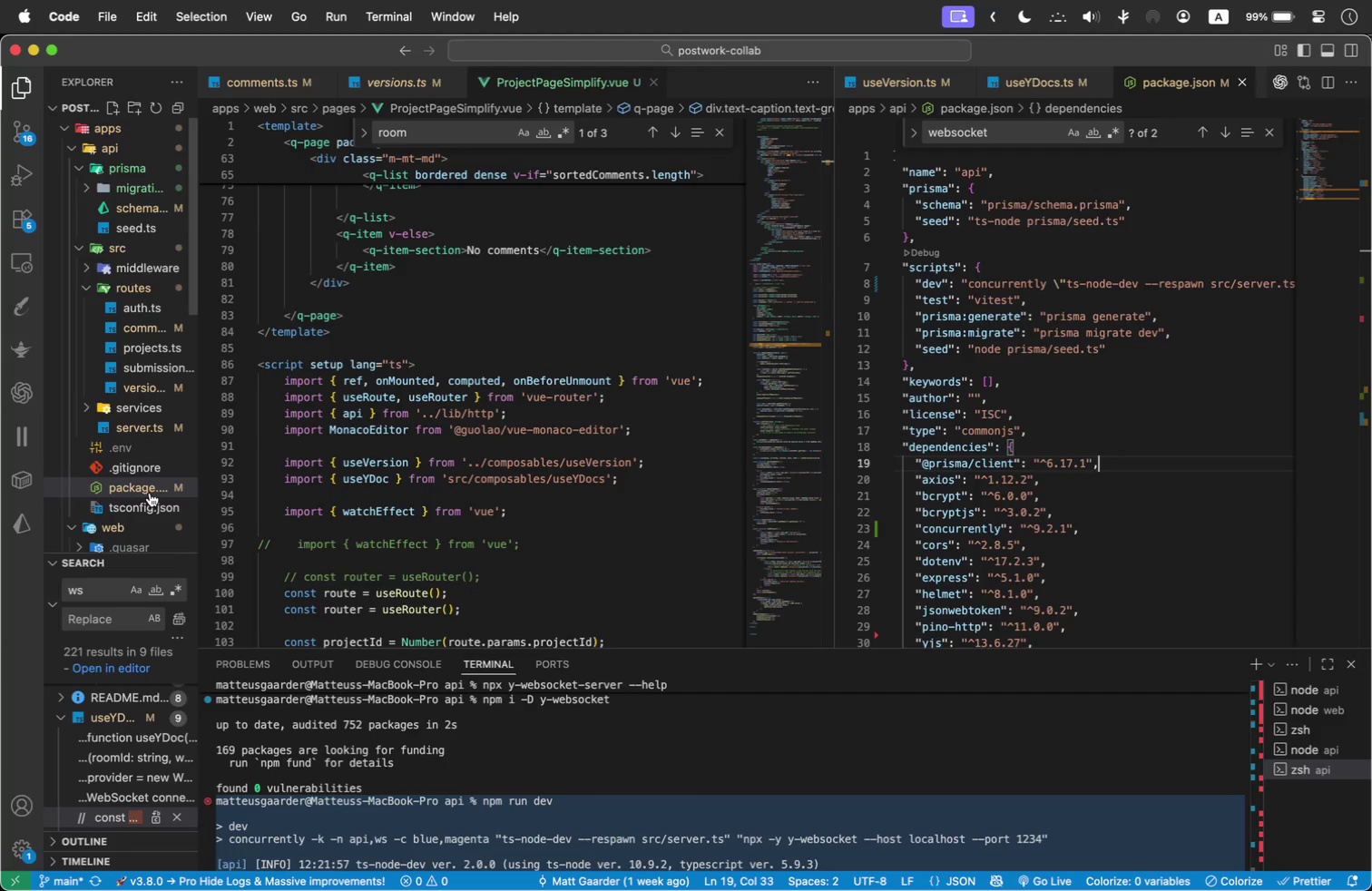 
key(Meta+Tab)
 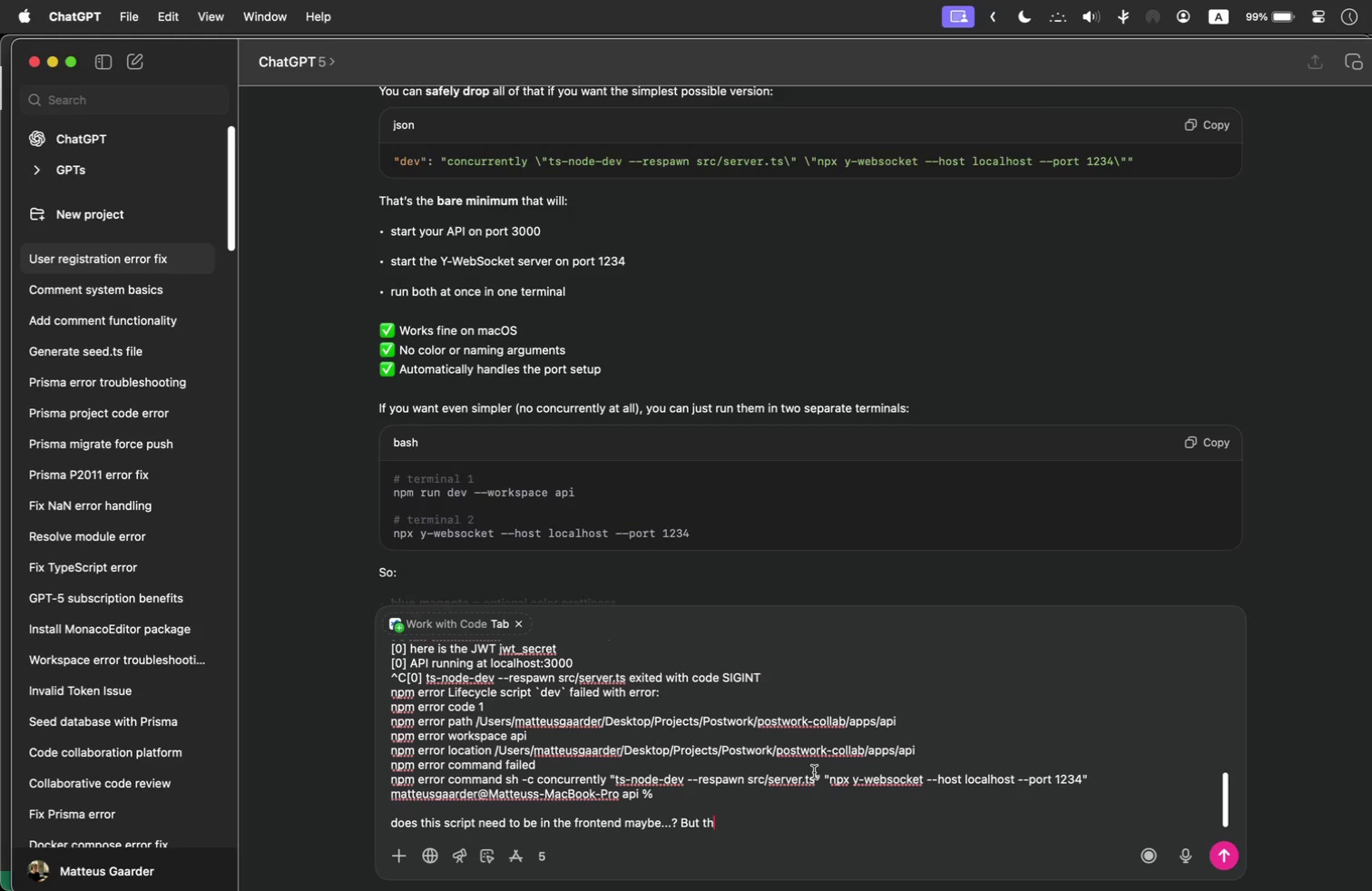 
type(at isn't where my server file is)
 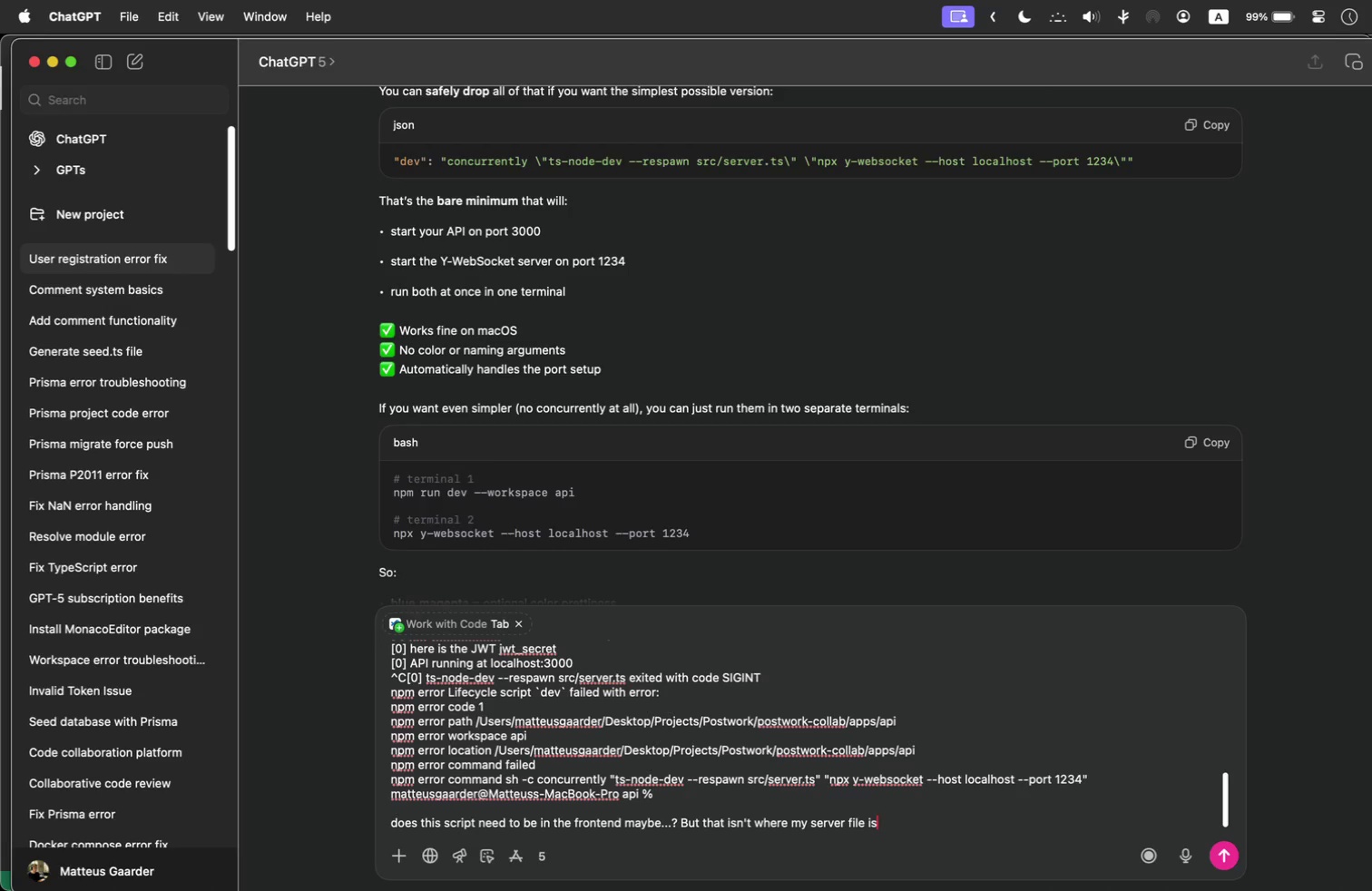 
hold_key(key=ShiftLeft, duration=0.47)
 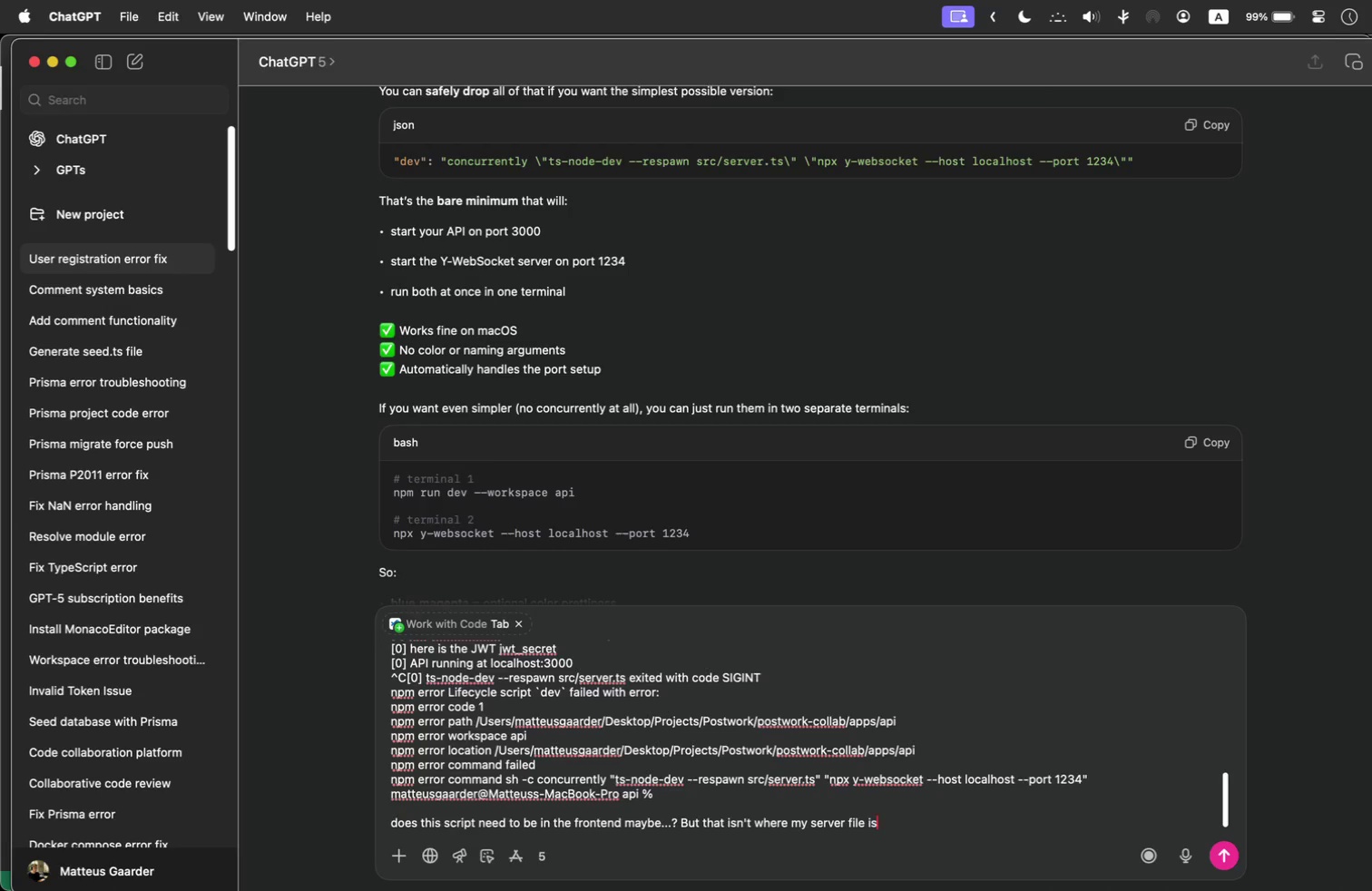 
key(Meta+A)
 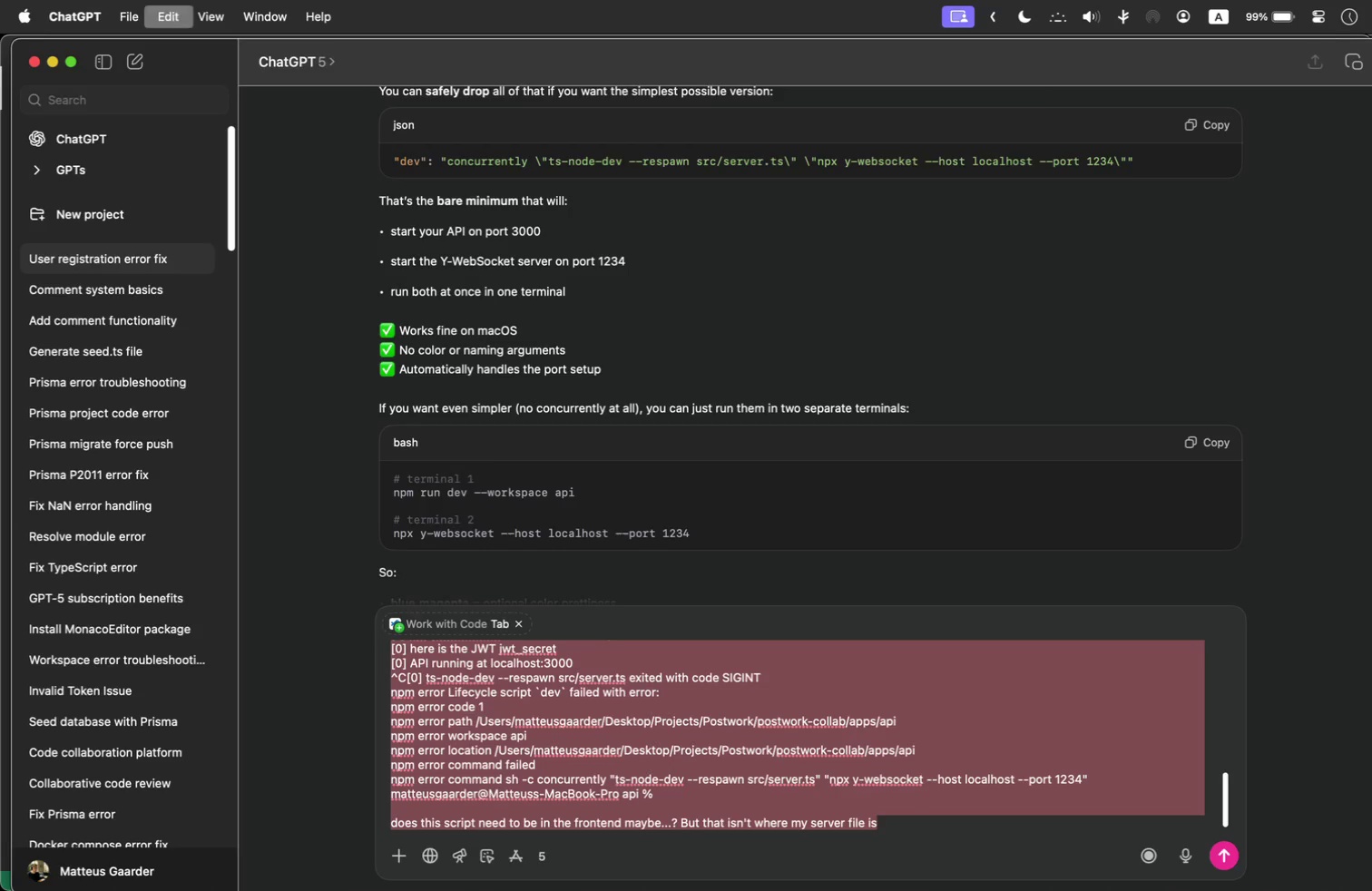 
key(Meta+C)
 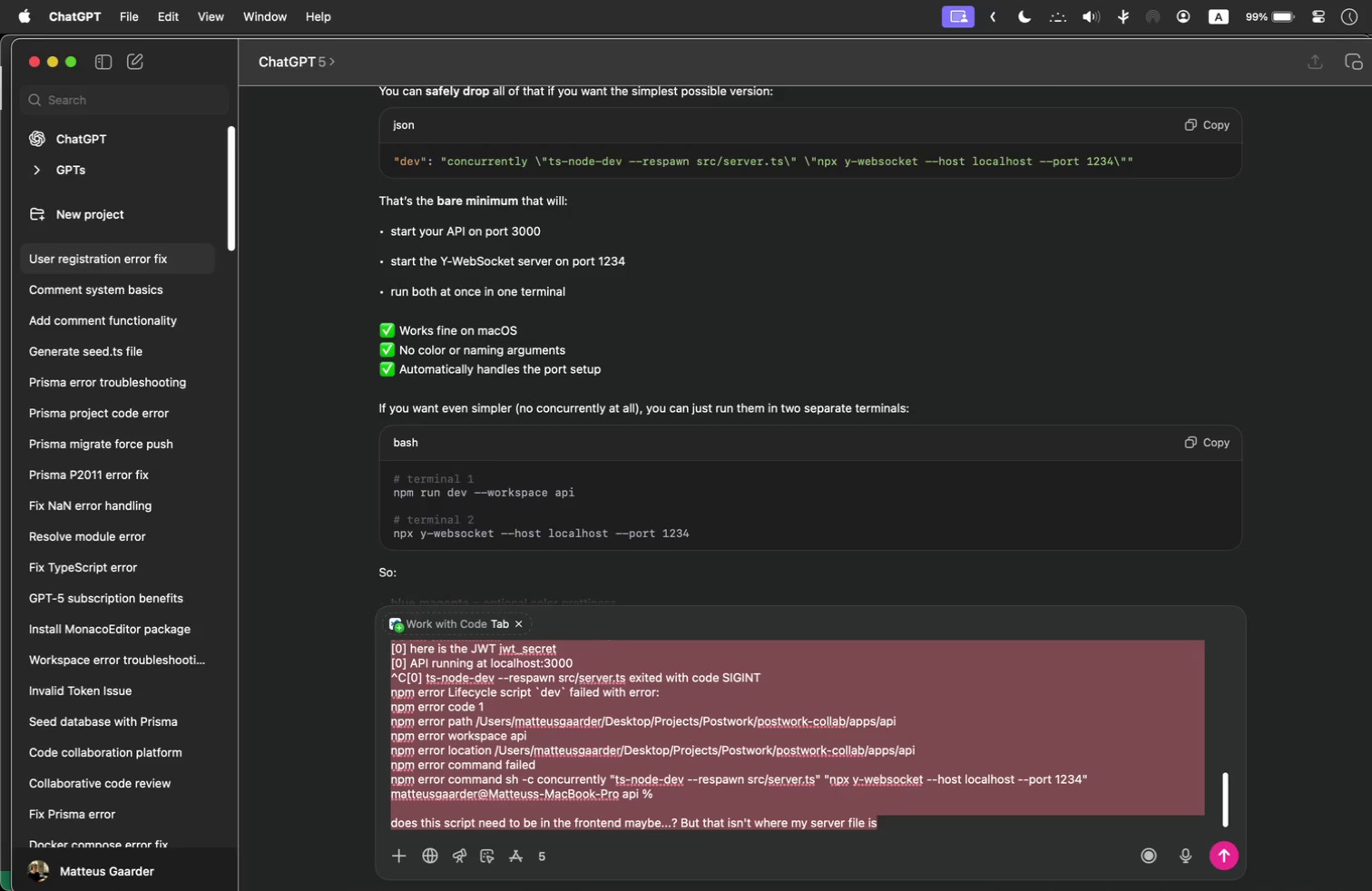 
key(ArrowRight)
 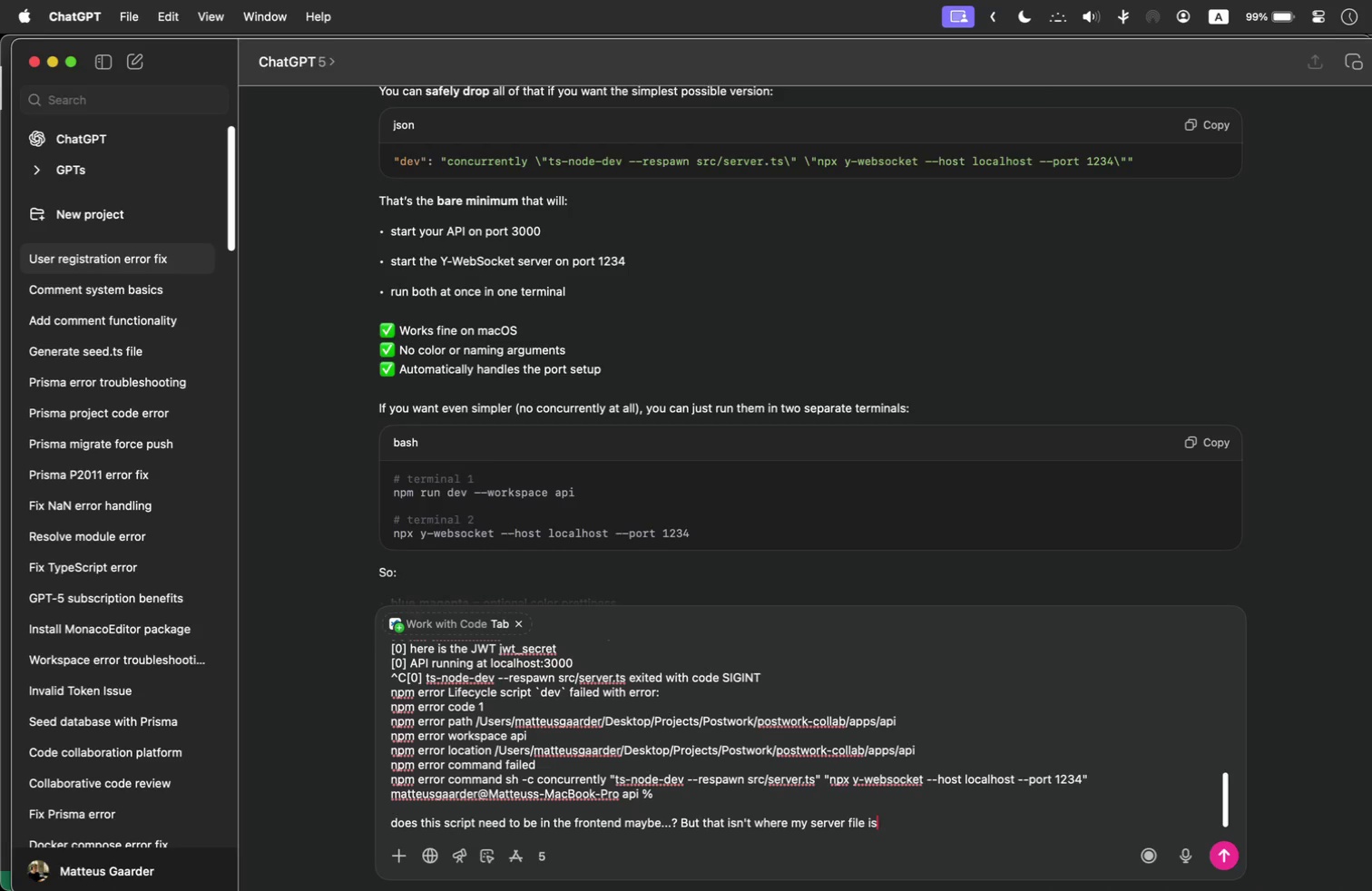 
type( - is that what it is refering to)
 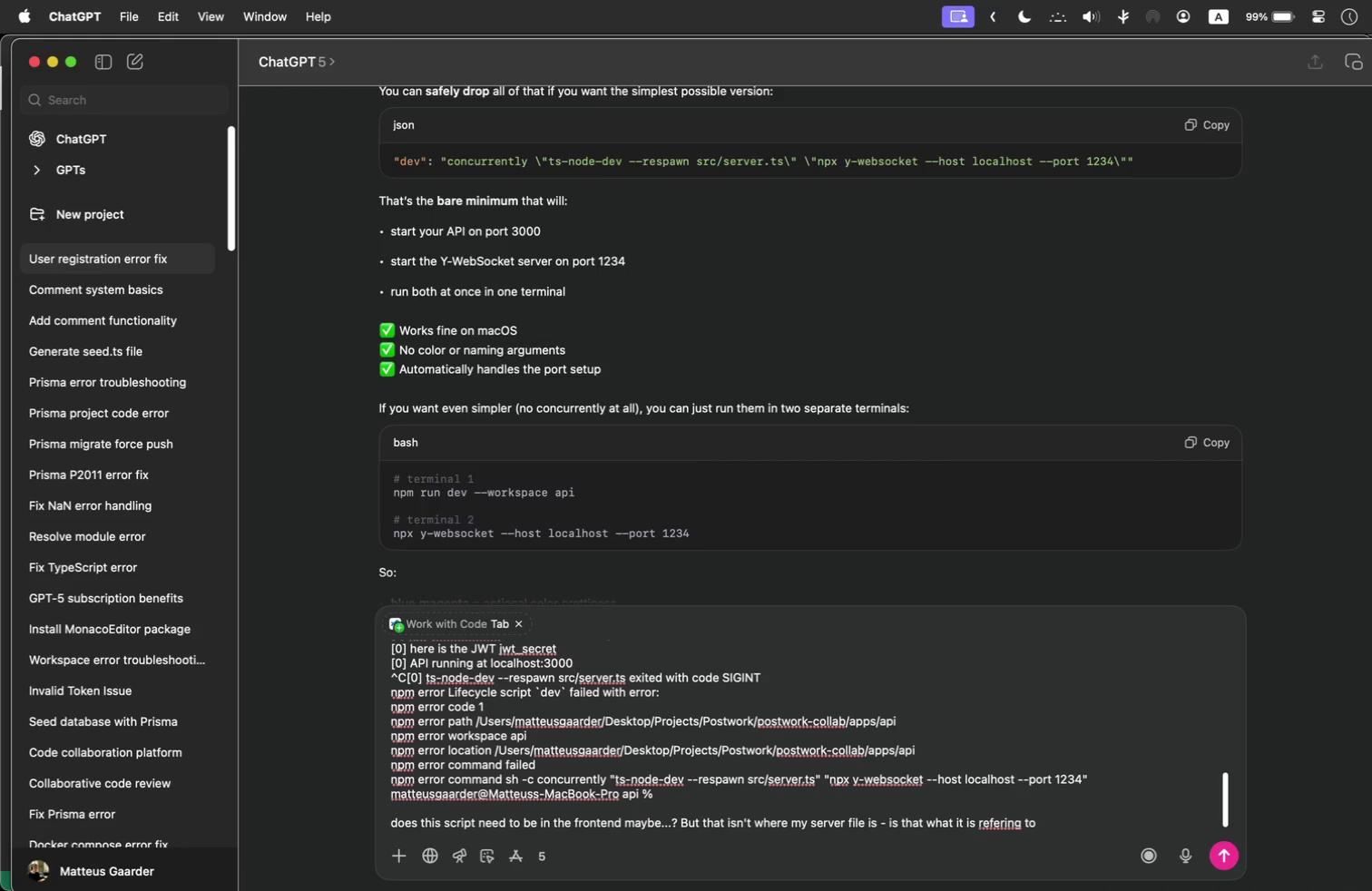 
key(ArrowLeft)
 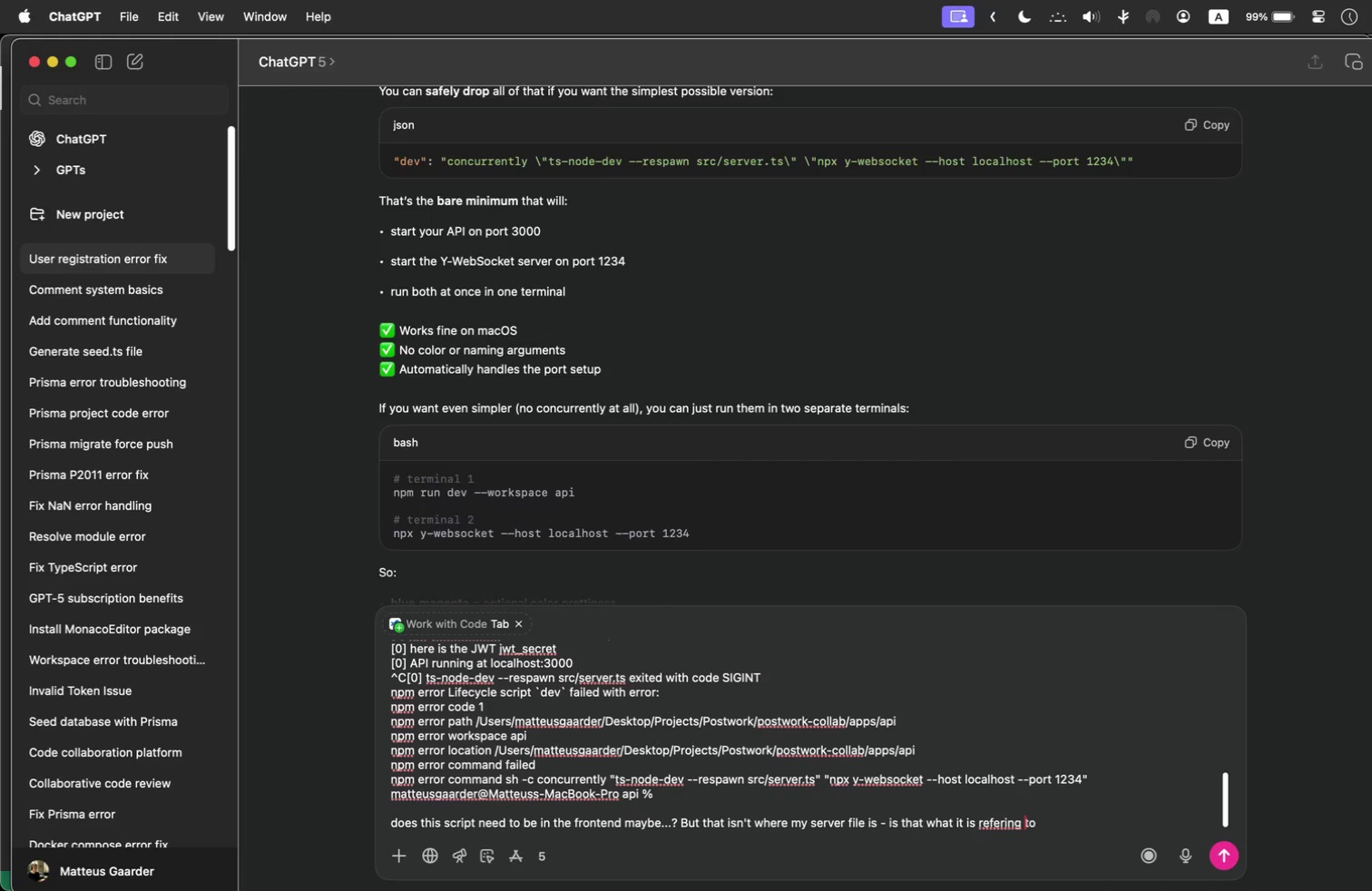 
key(ArrowLeft)
 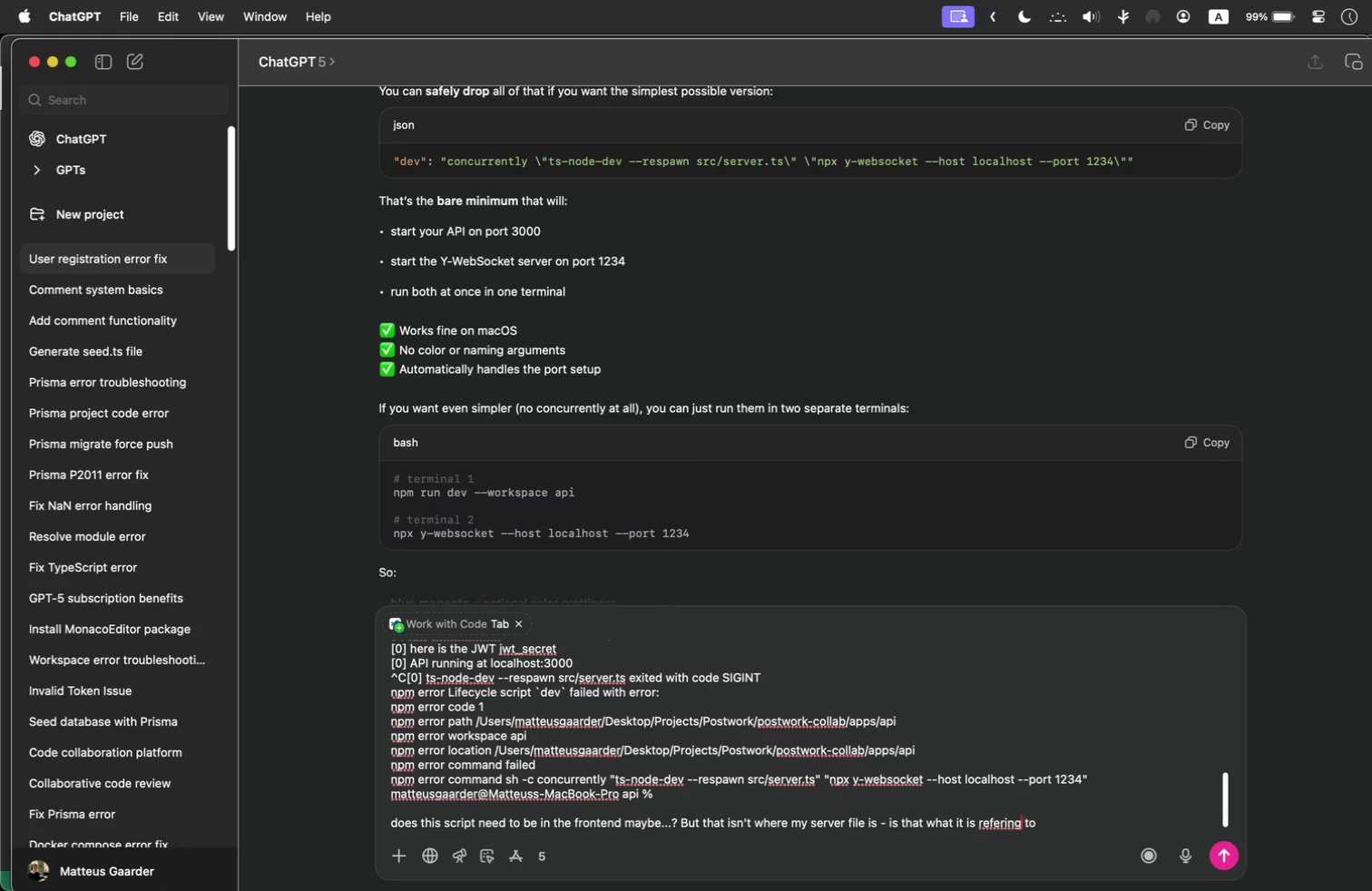 
key(ArrowLeft)
 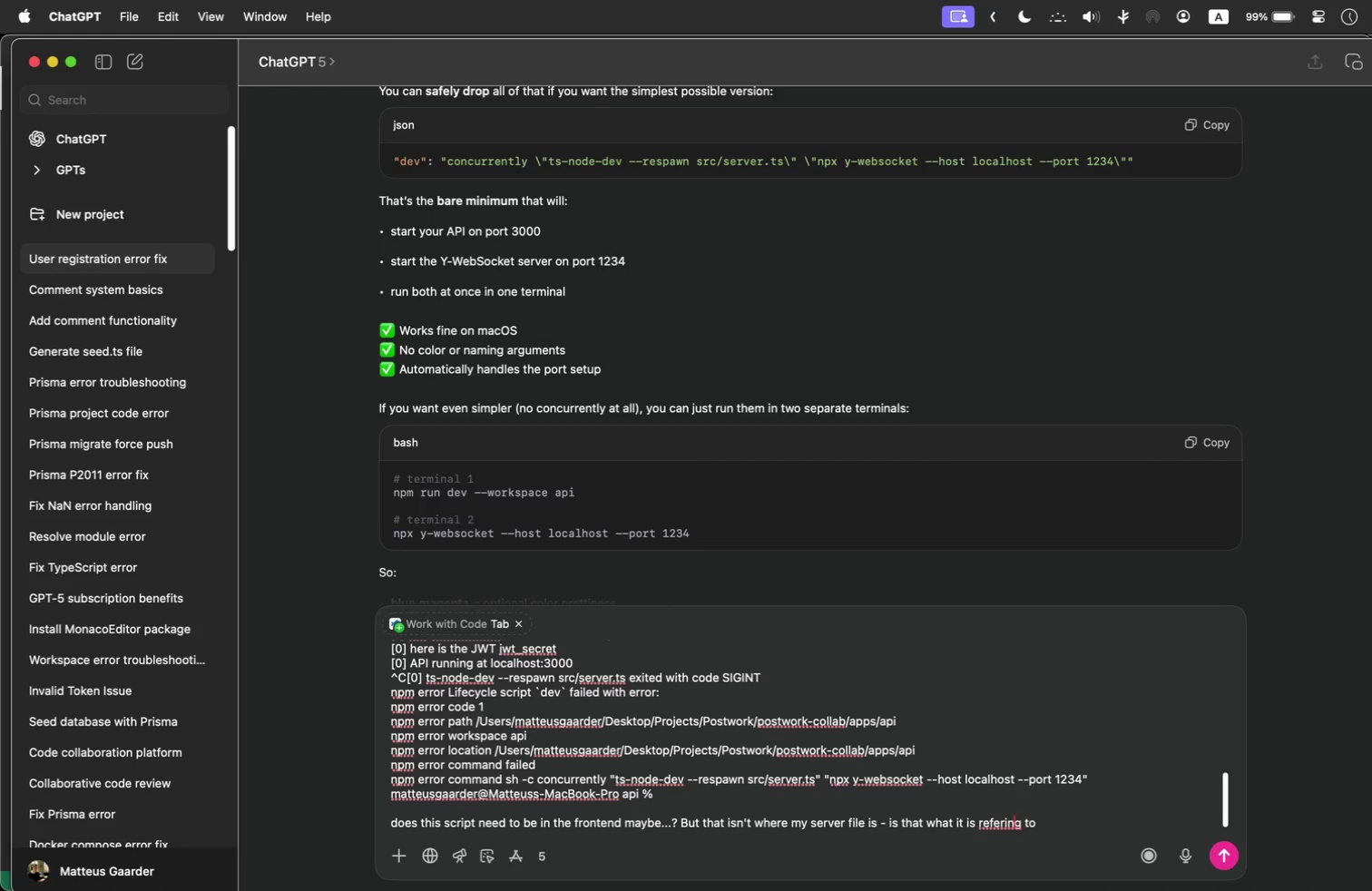 
key(ArrowLeft)
 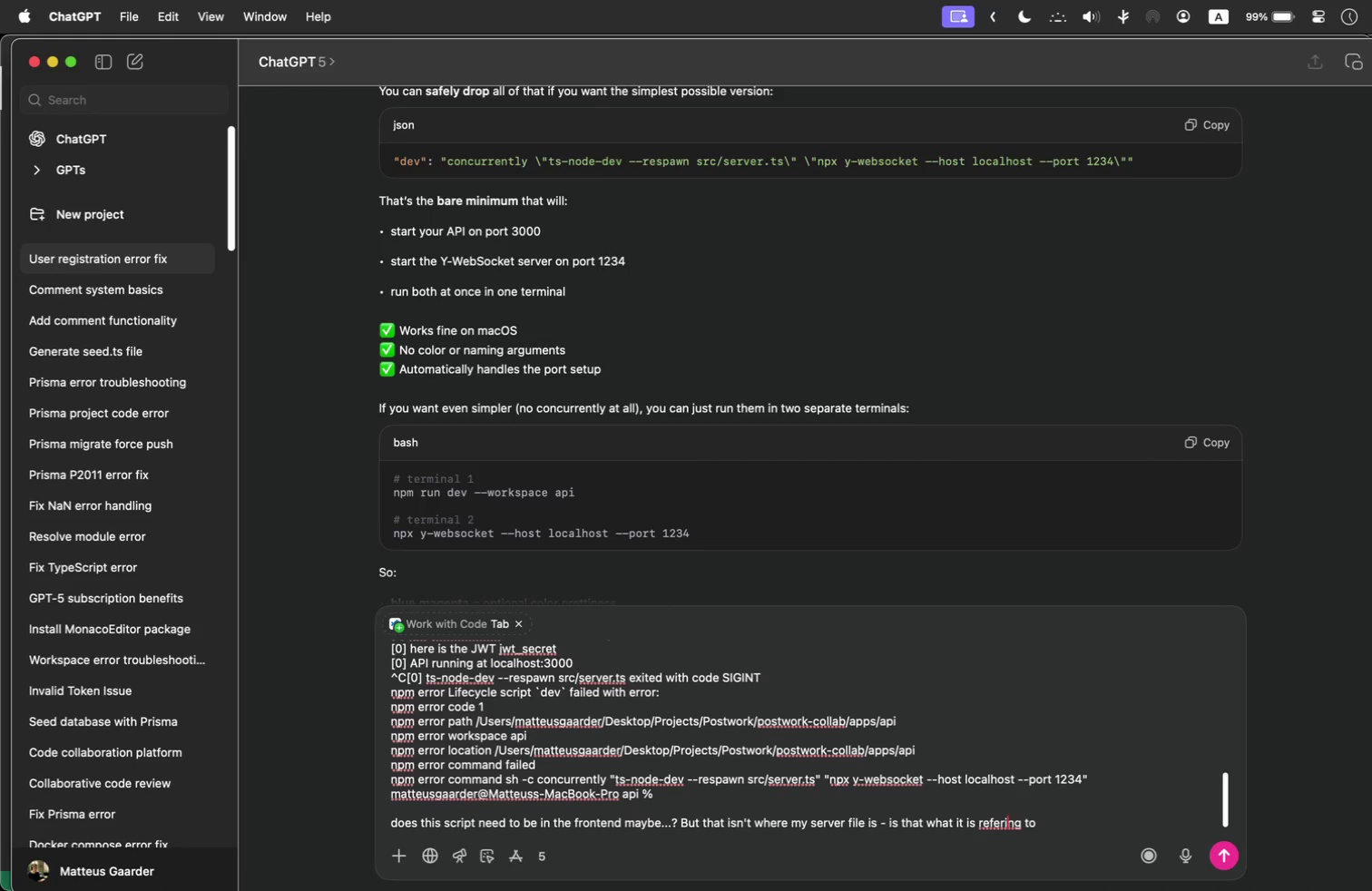 
key(ArrowLeft)
 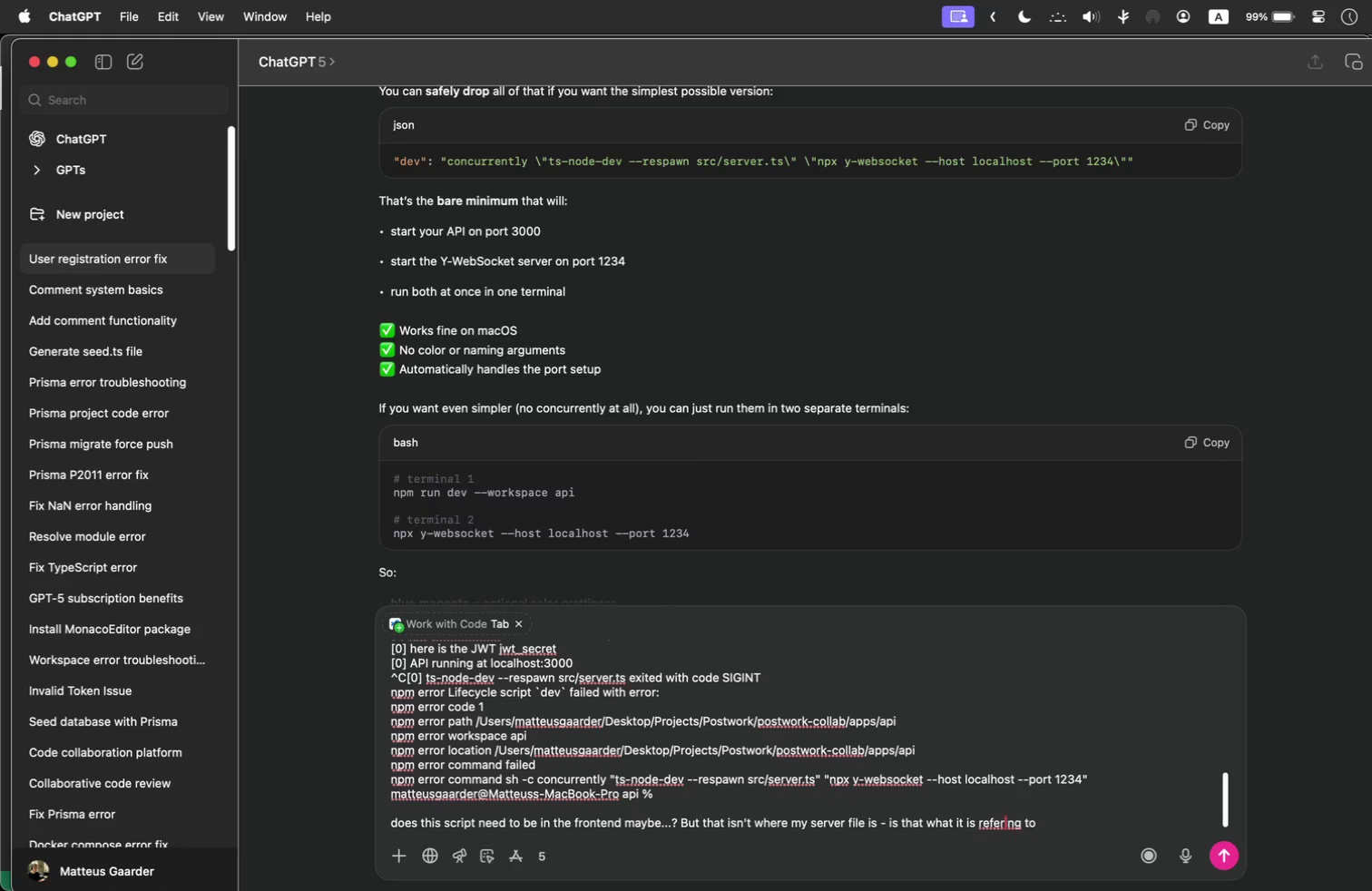 
key(ArrowLeft)
 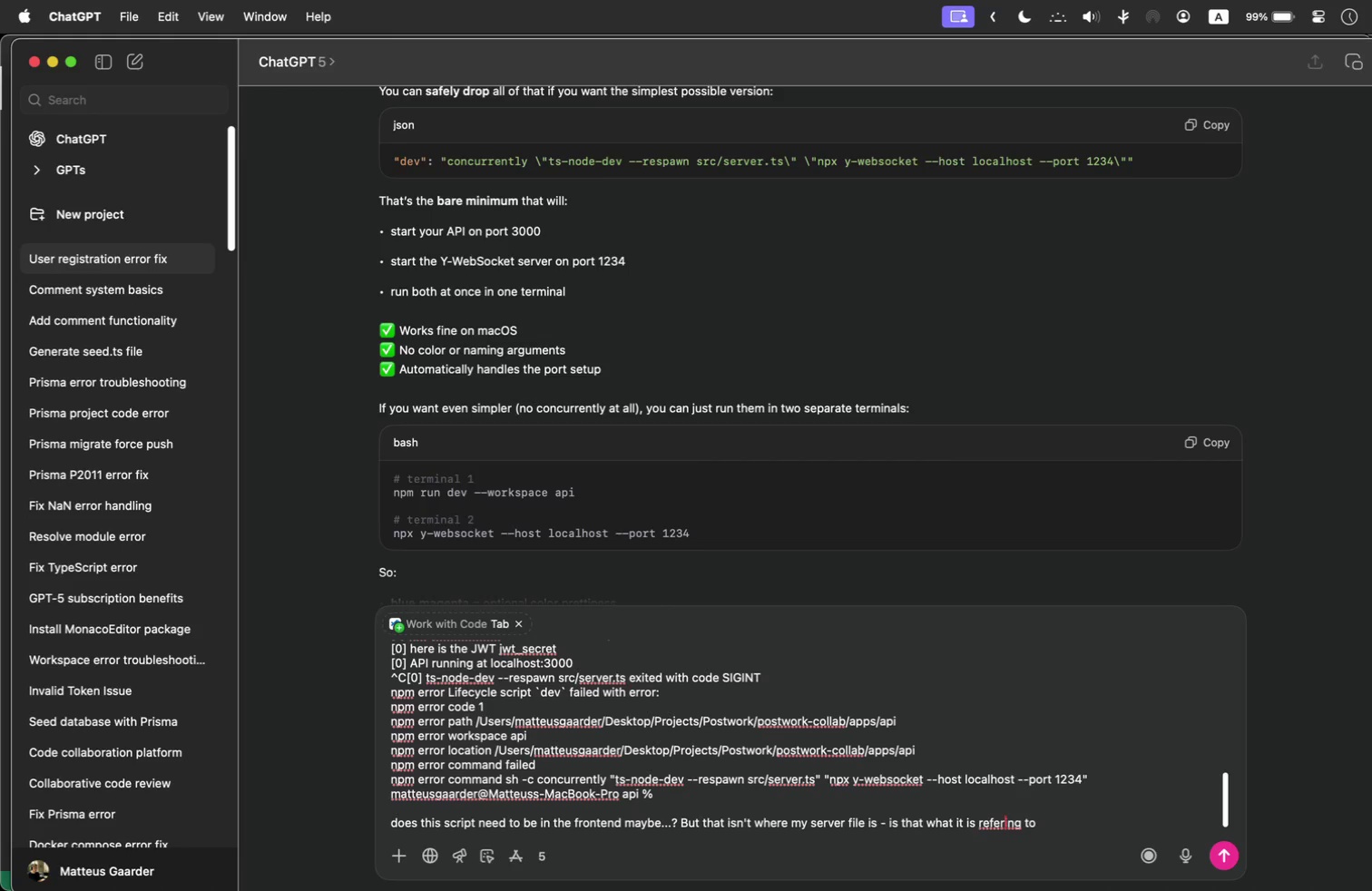 
key(R)
 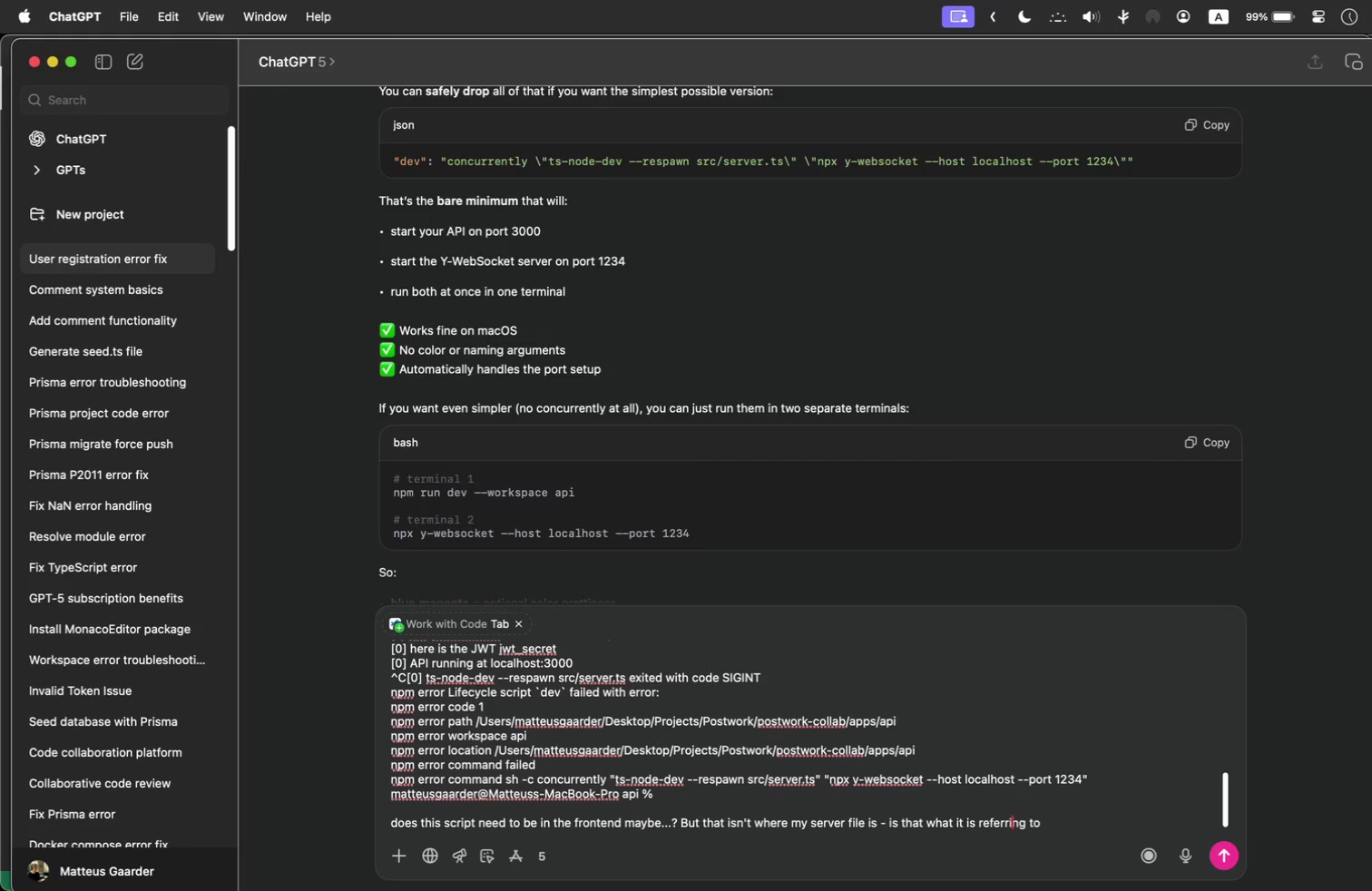 
key(ArrowRight)
 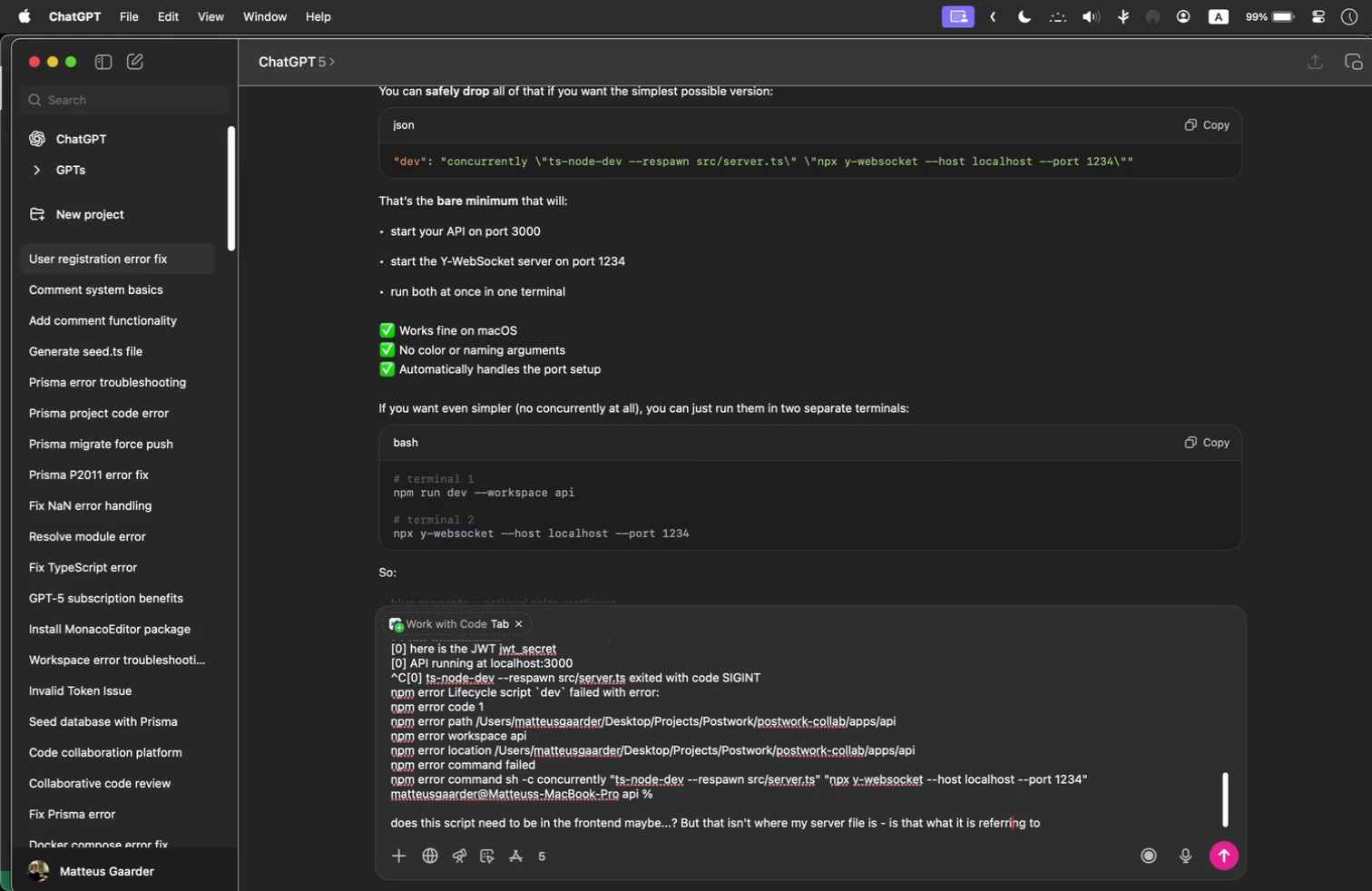 
key(ArrowRight)
 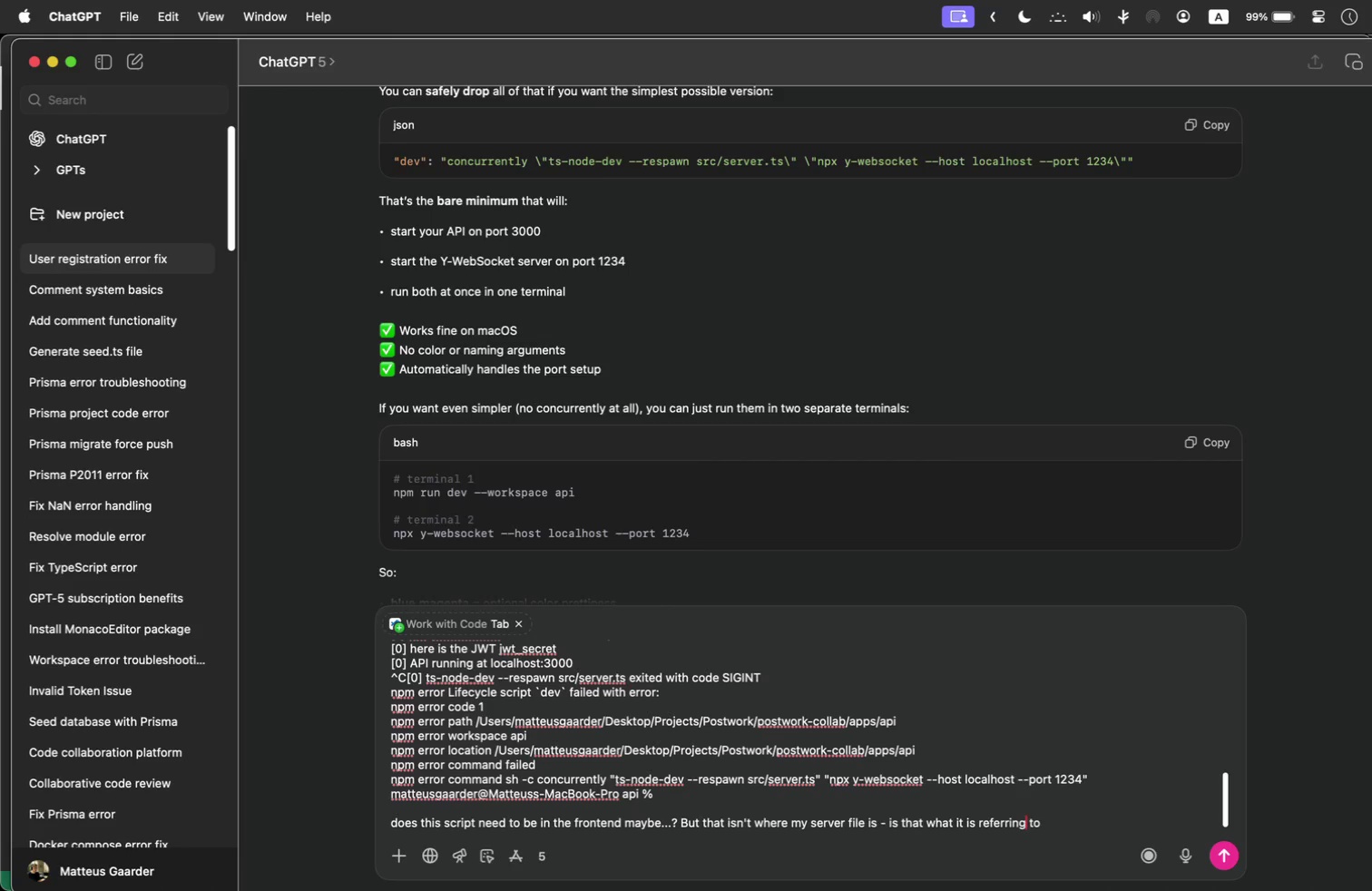 
key(ArrowRight)
 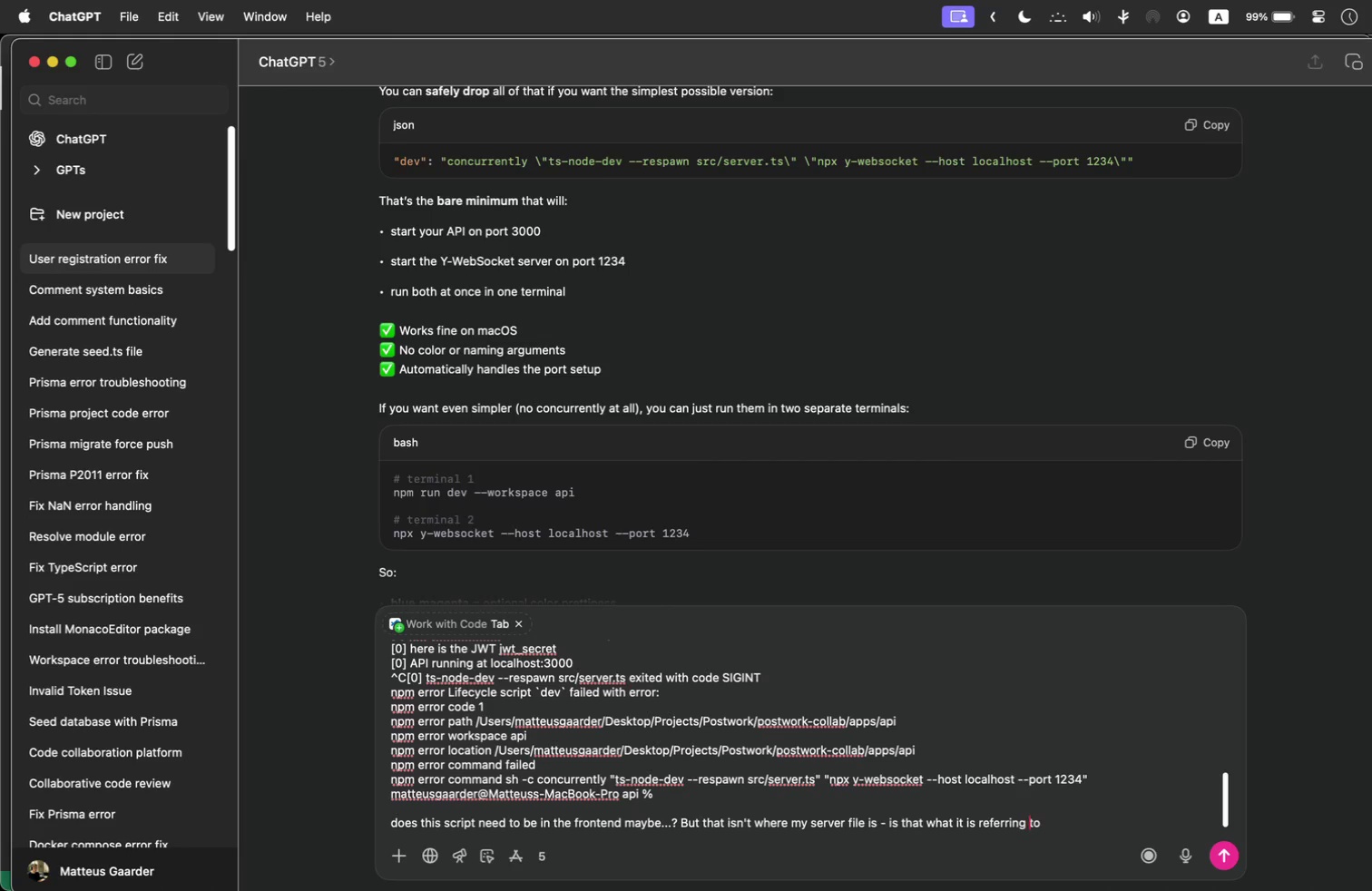 
key(ArrowRight)
 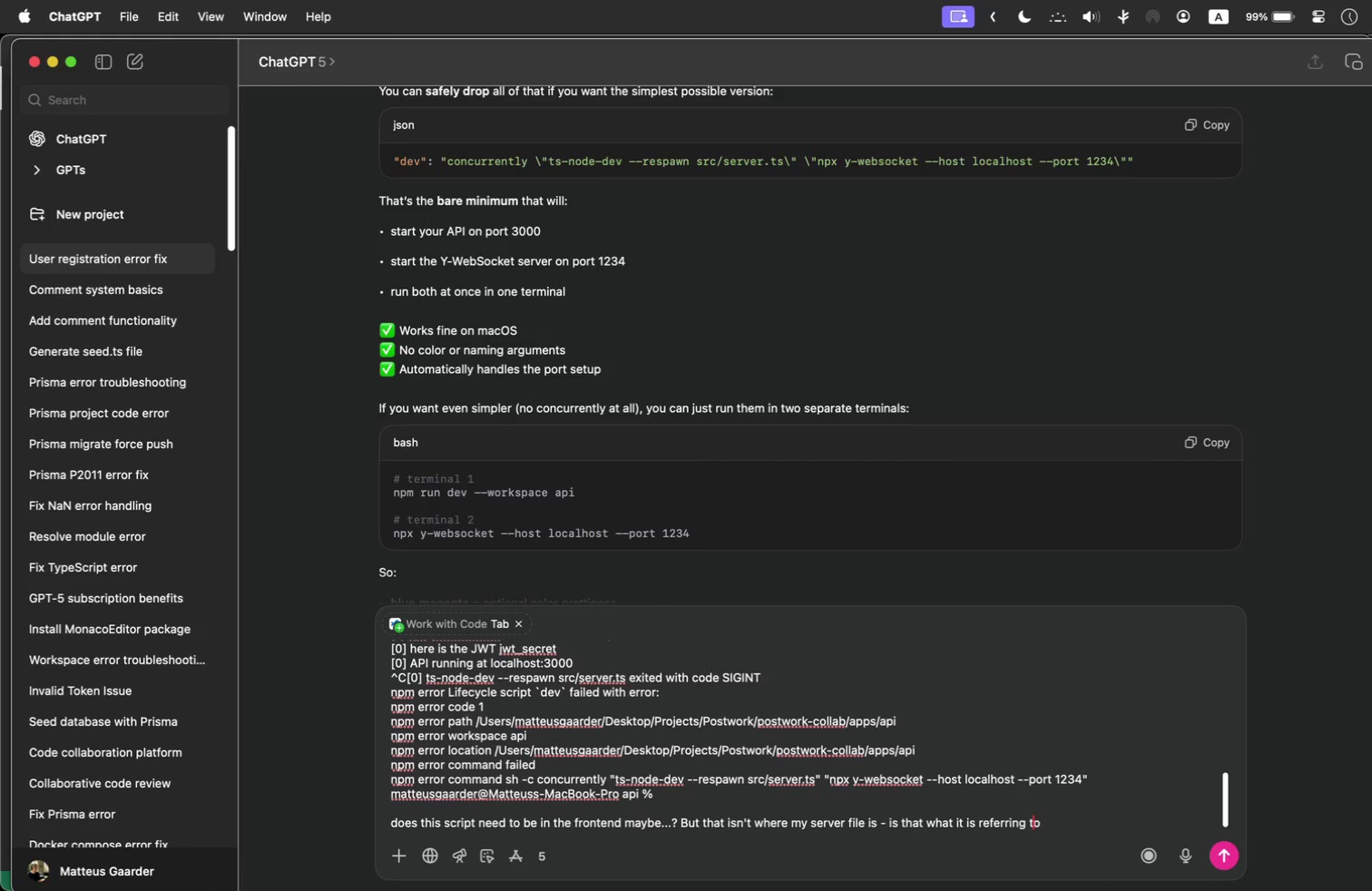 
key(ArrowRight)
 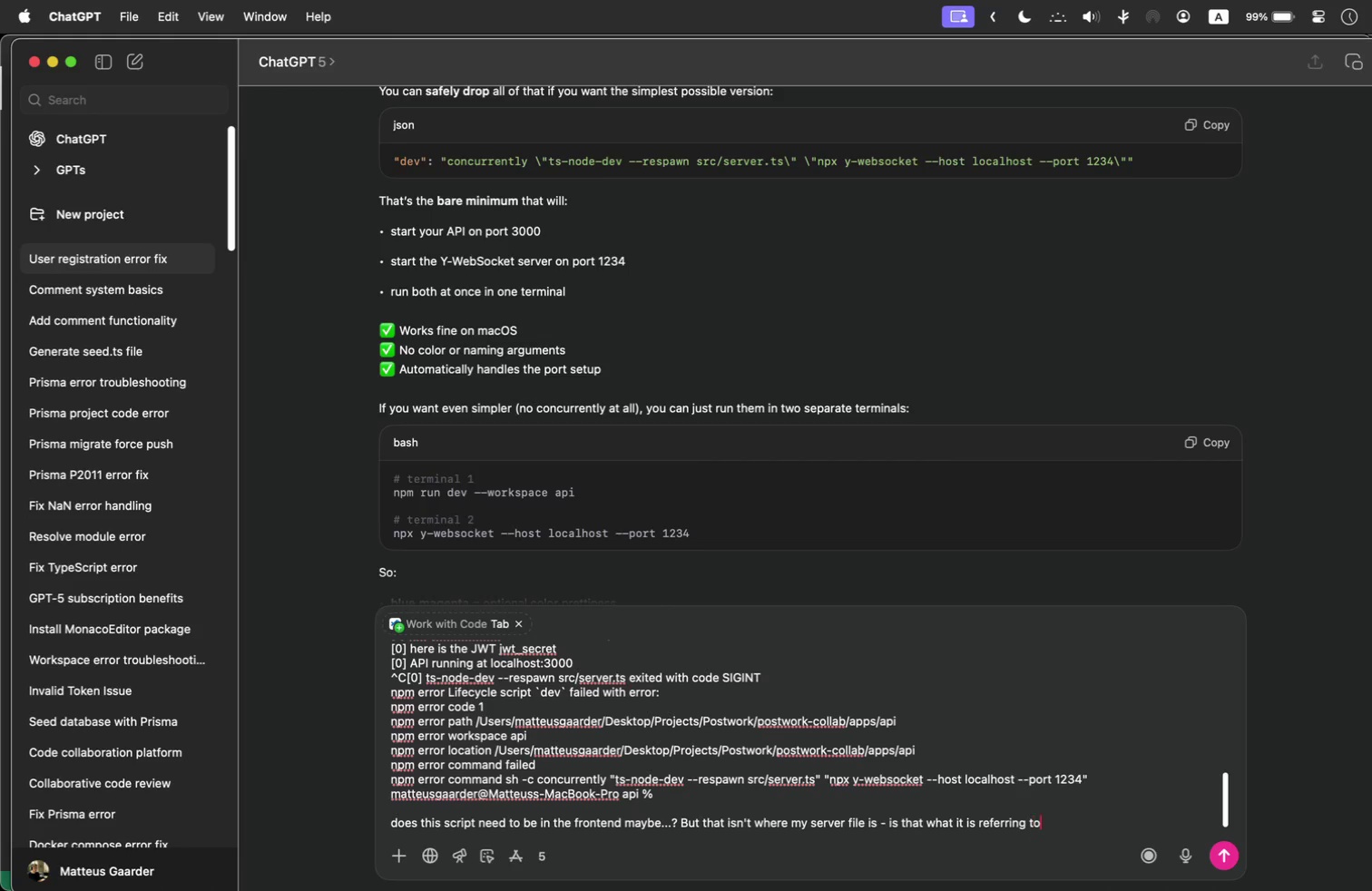 
key(ArrowRight)
 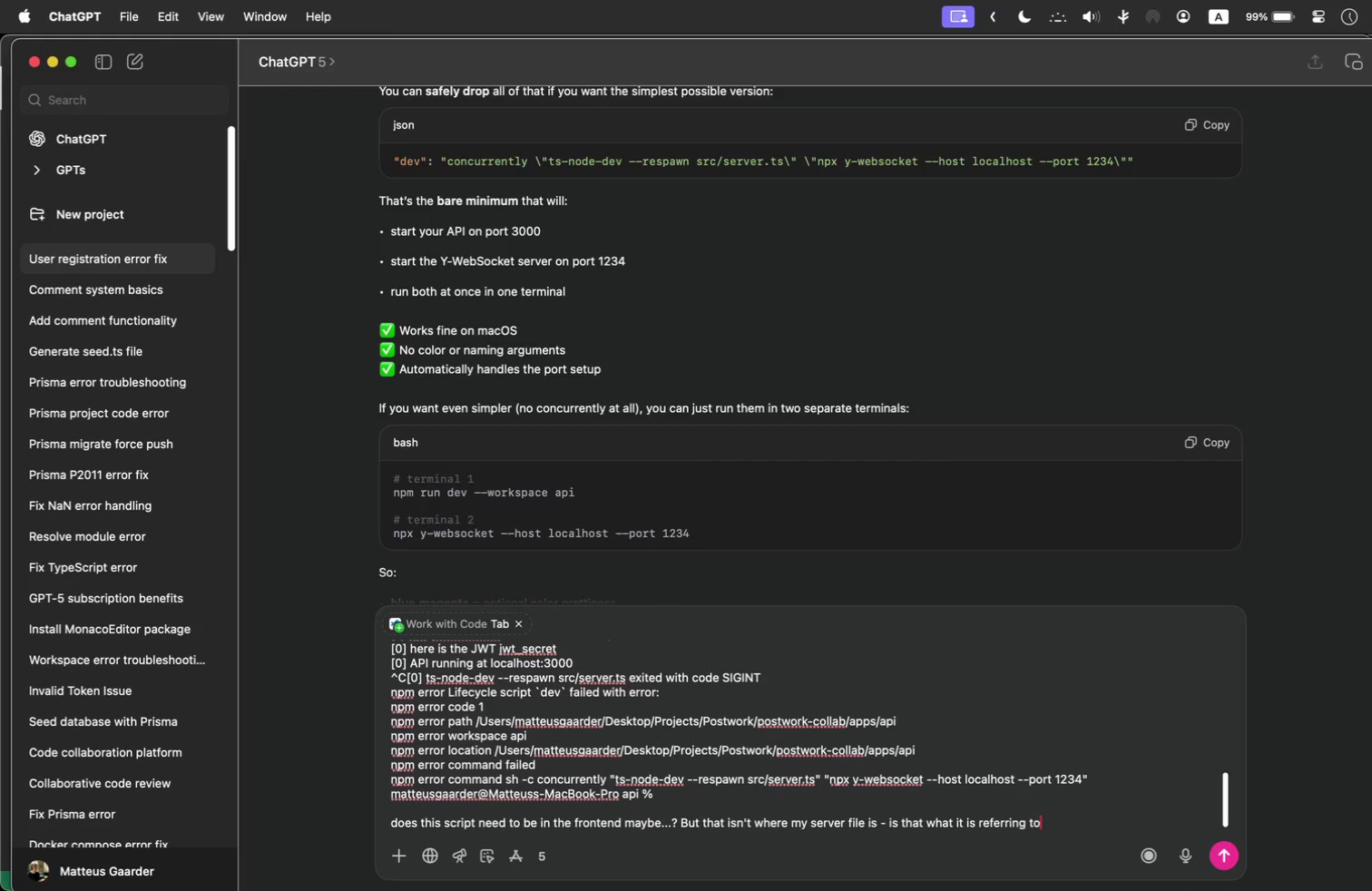 
key(Shift+Slash)
 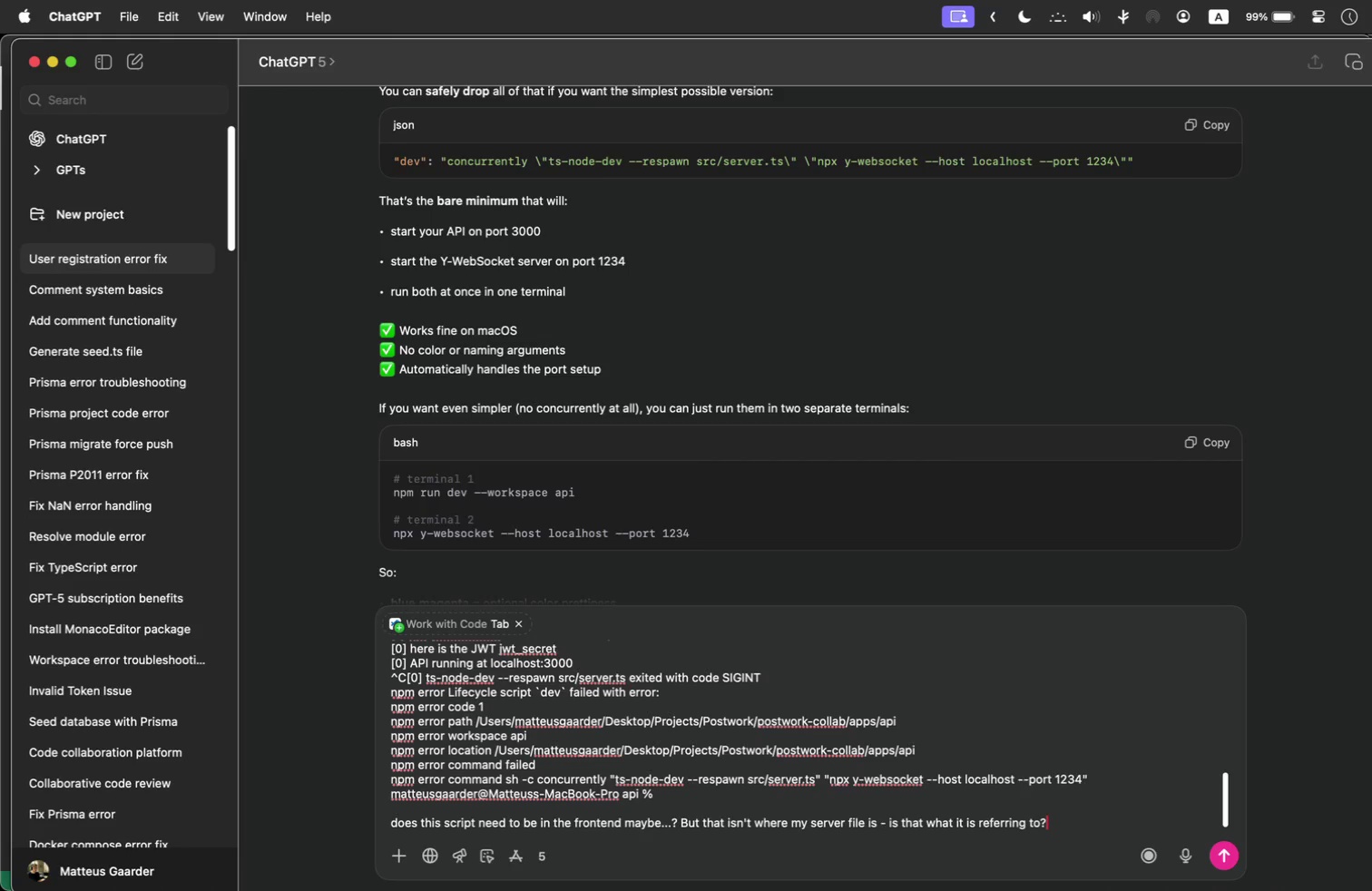 
key(Shift+Enter)
 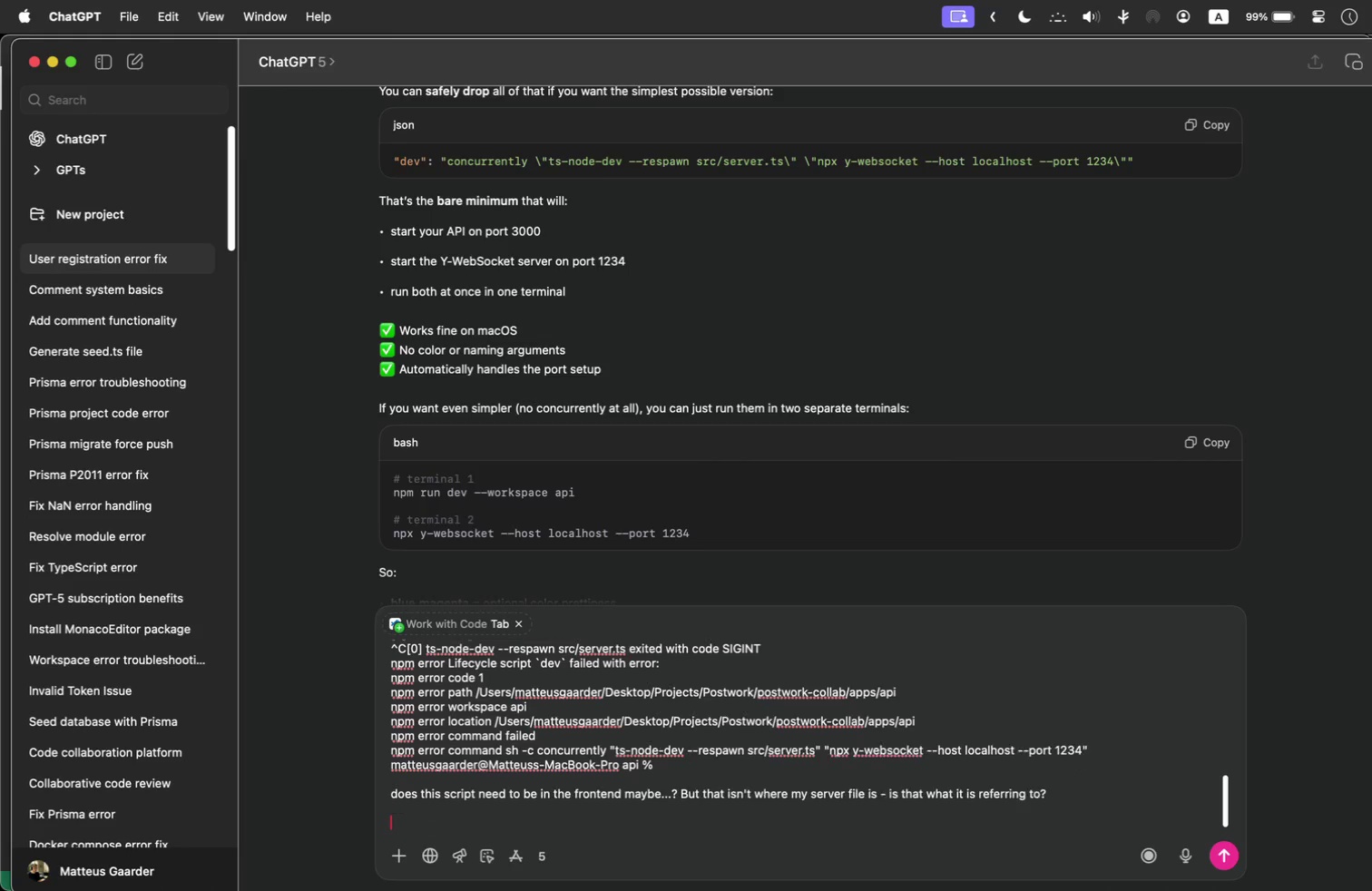 
key(Shift+Enter)
 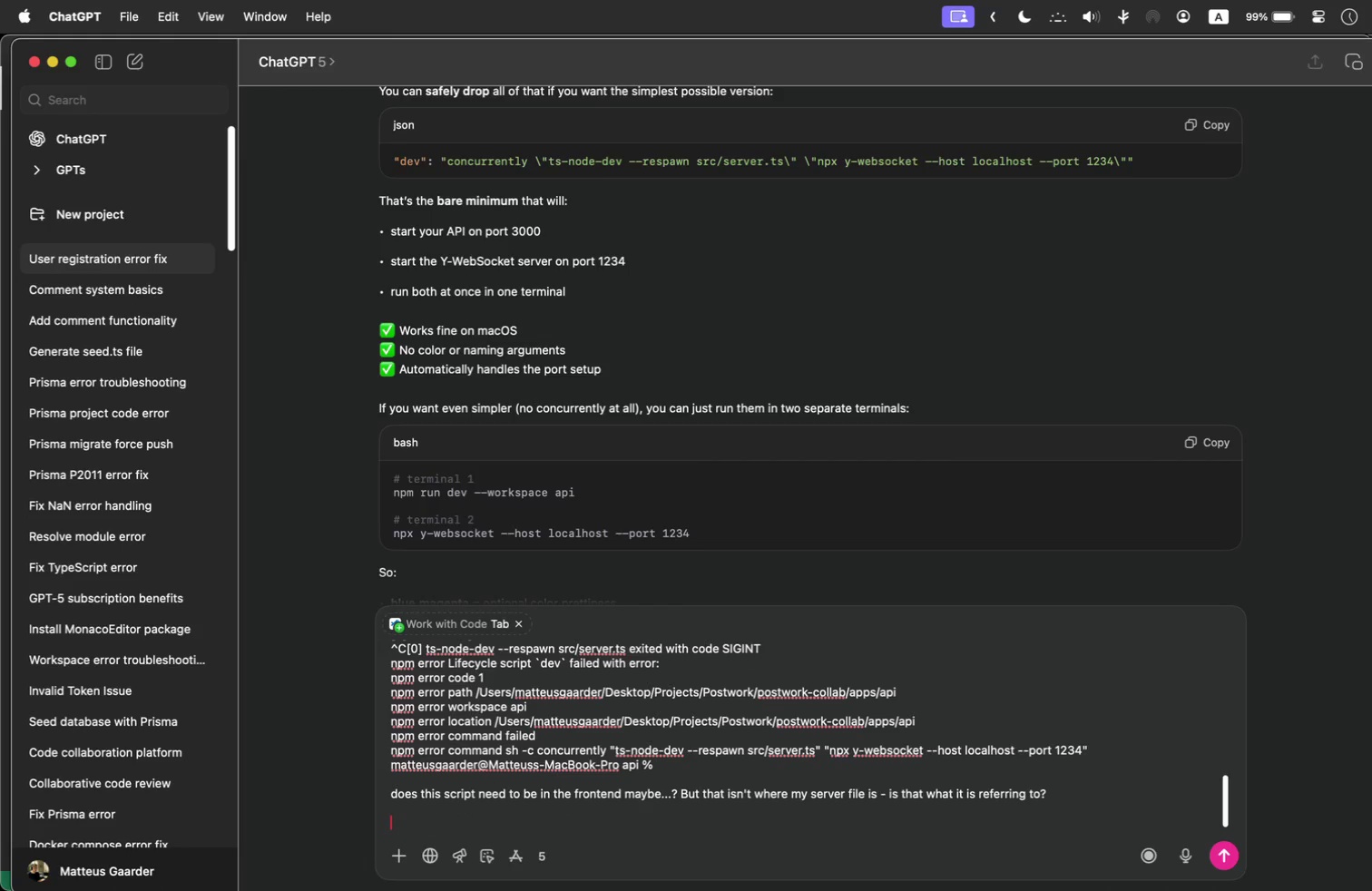 
key(Meta+Tab)
 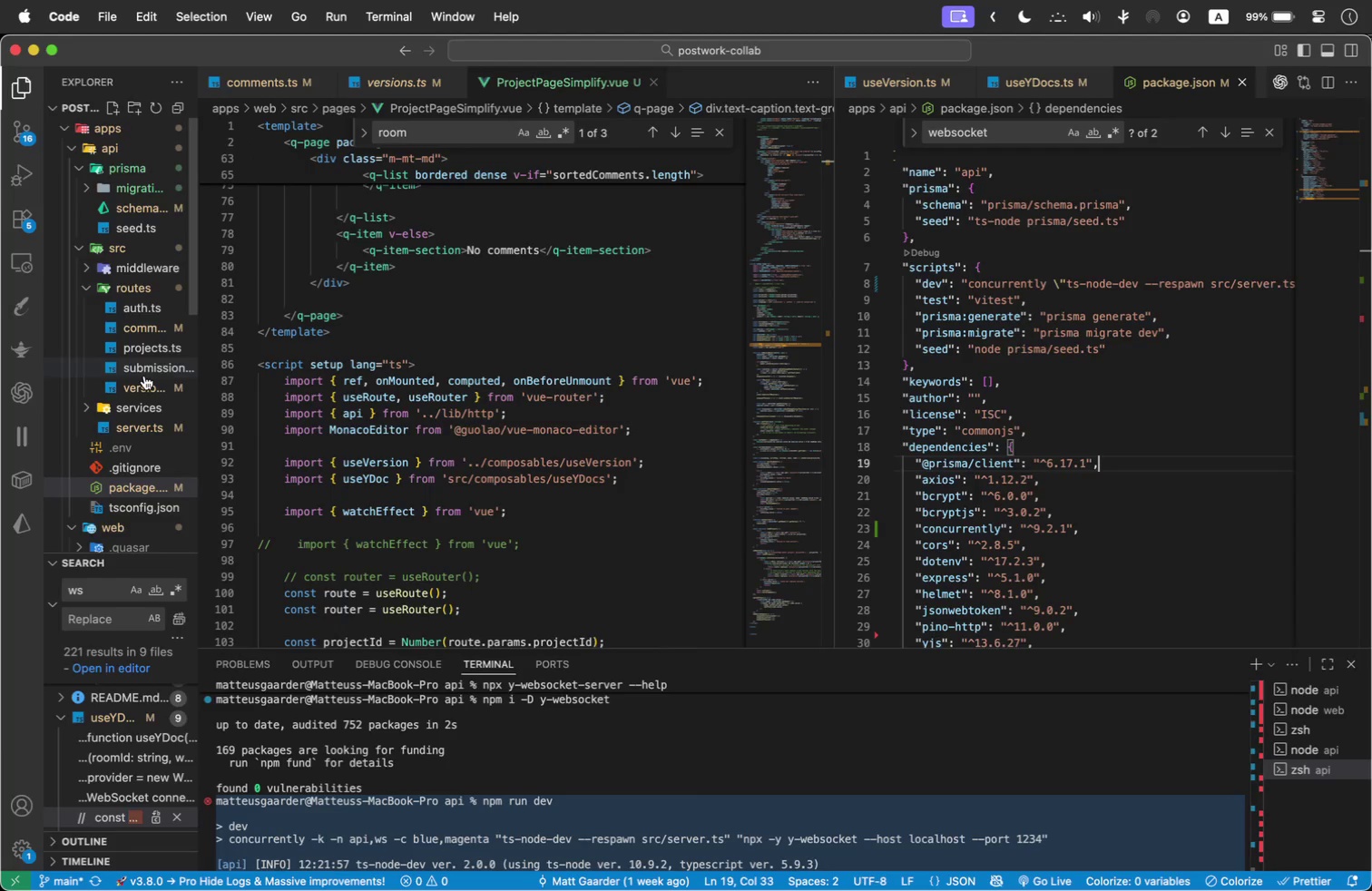 
left_click([139, 430])
 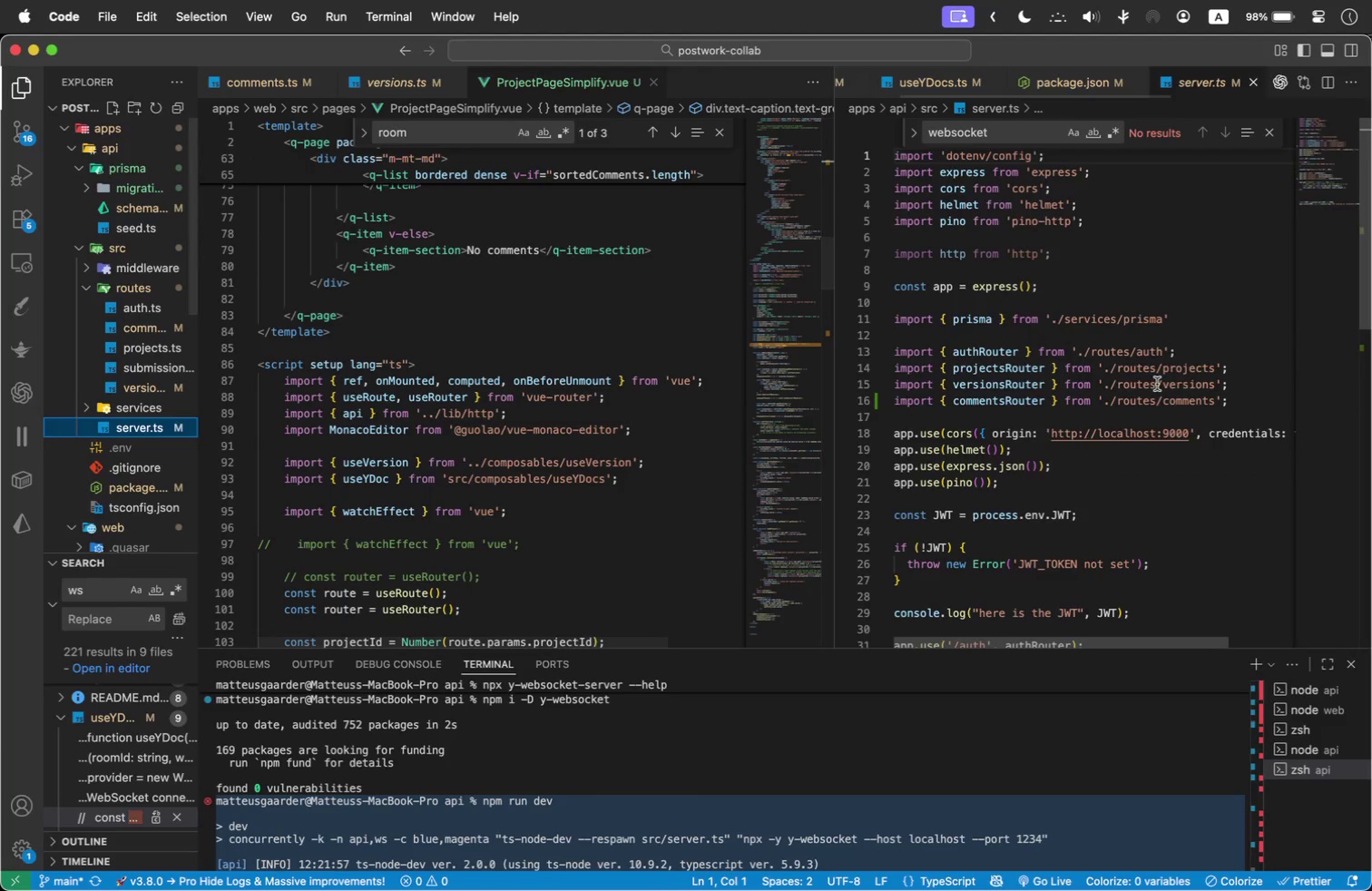 
key(Meta+A)
 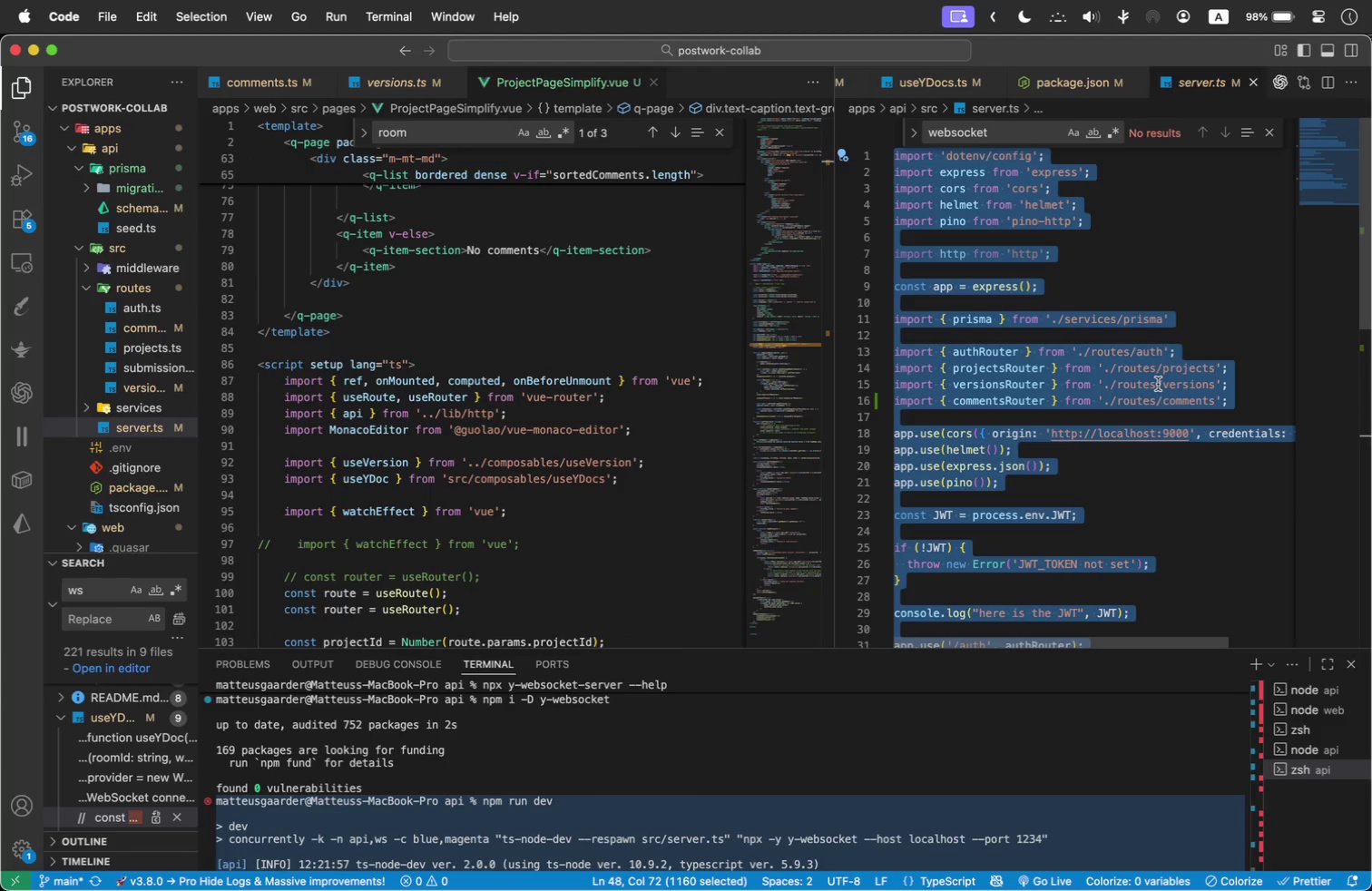 
key(Meta+C)
 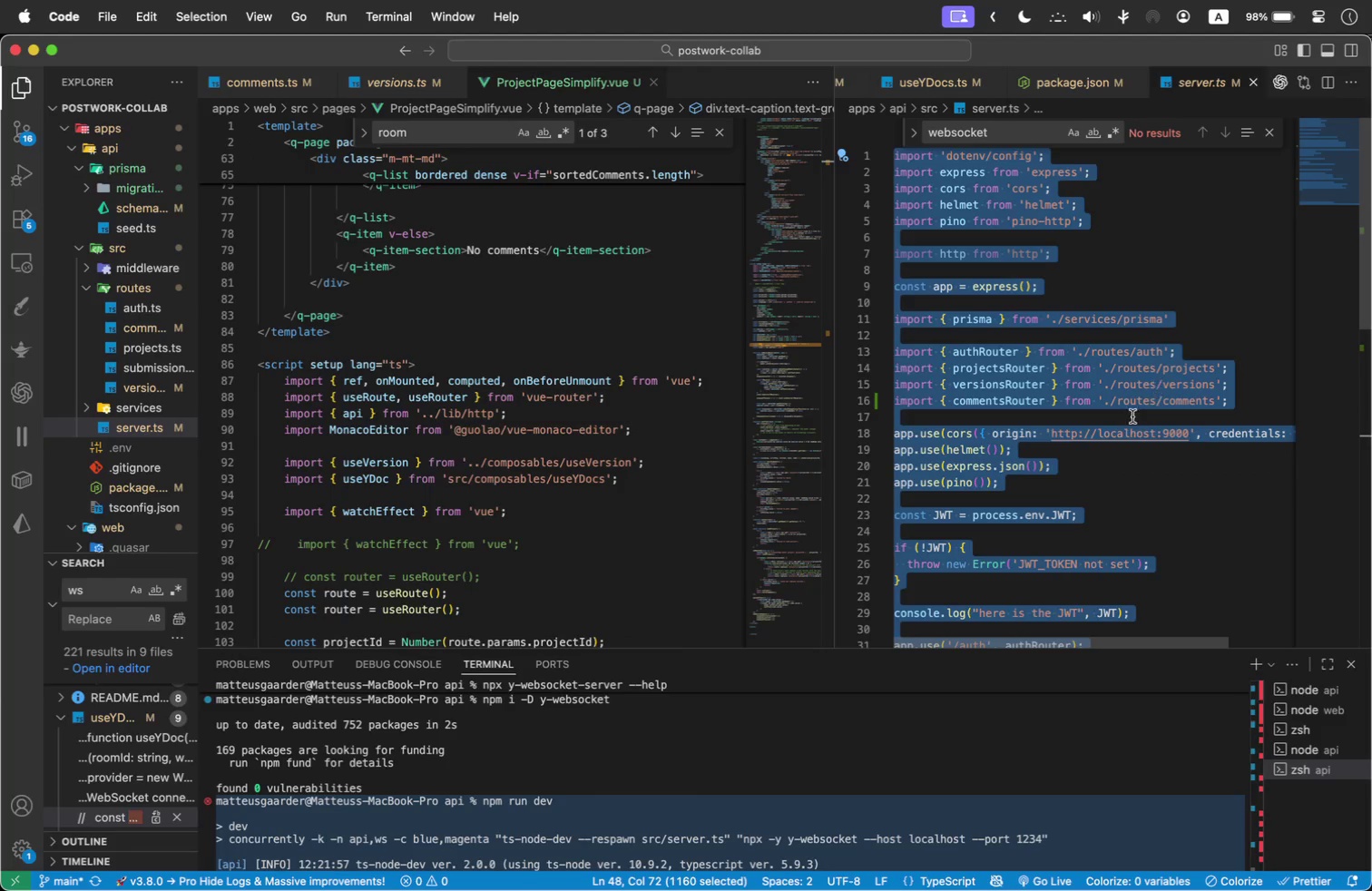 
key(Meta+Tab)
 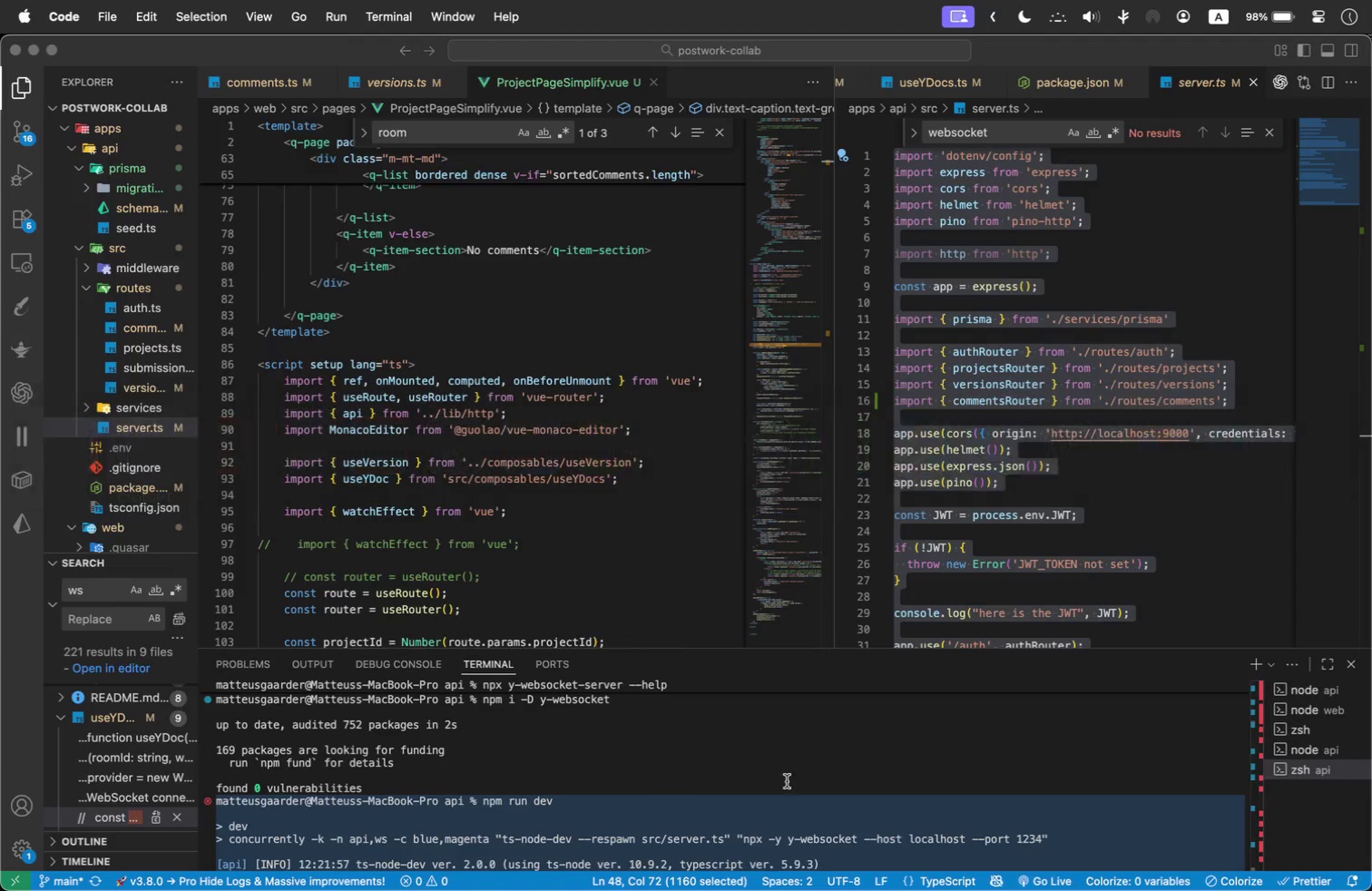 
key(Meta+V)
 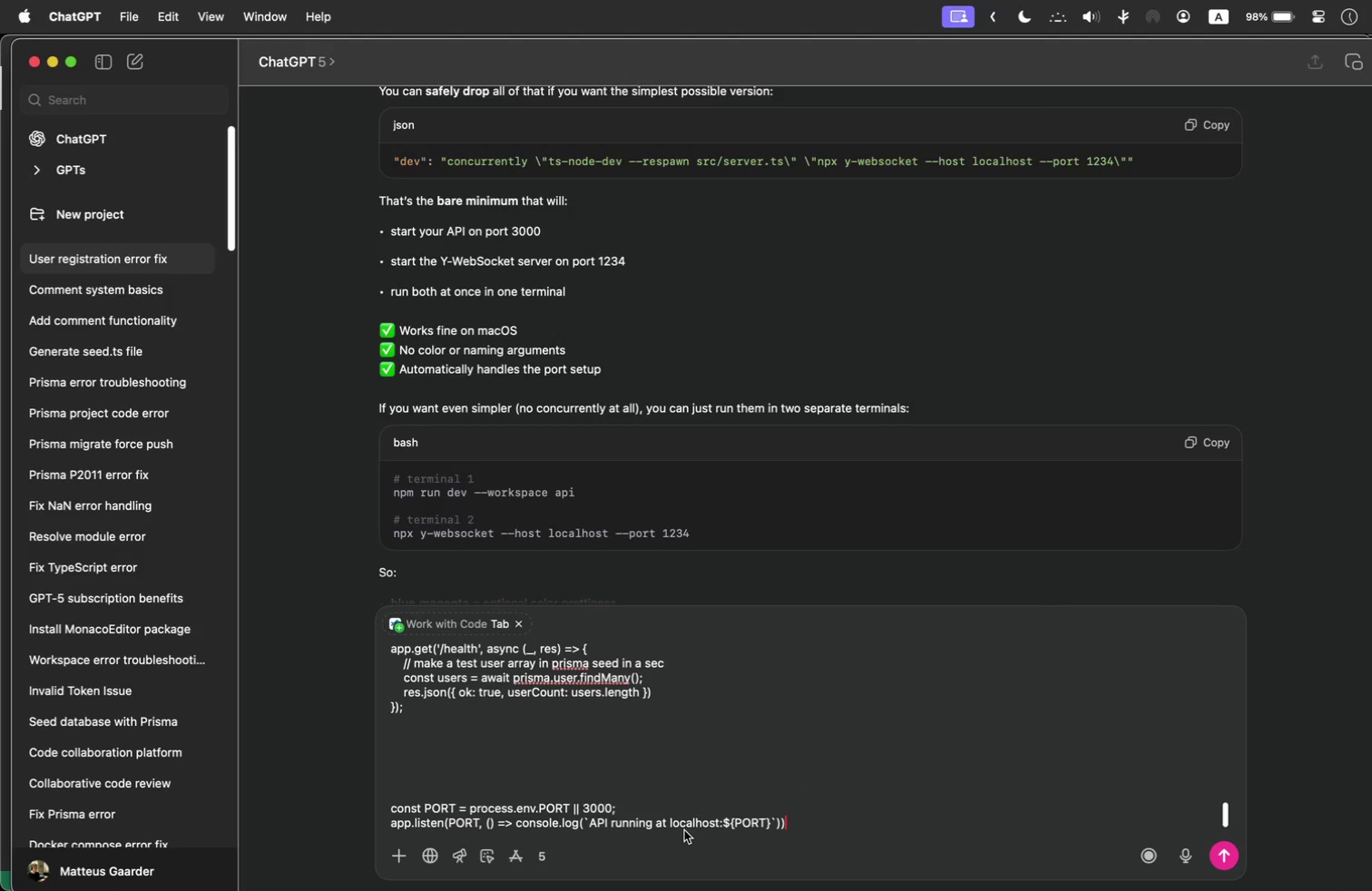 
hold_key(key=ShiftLeft, duration=0.38)
 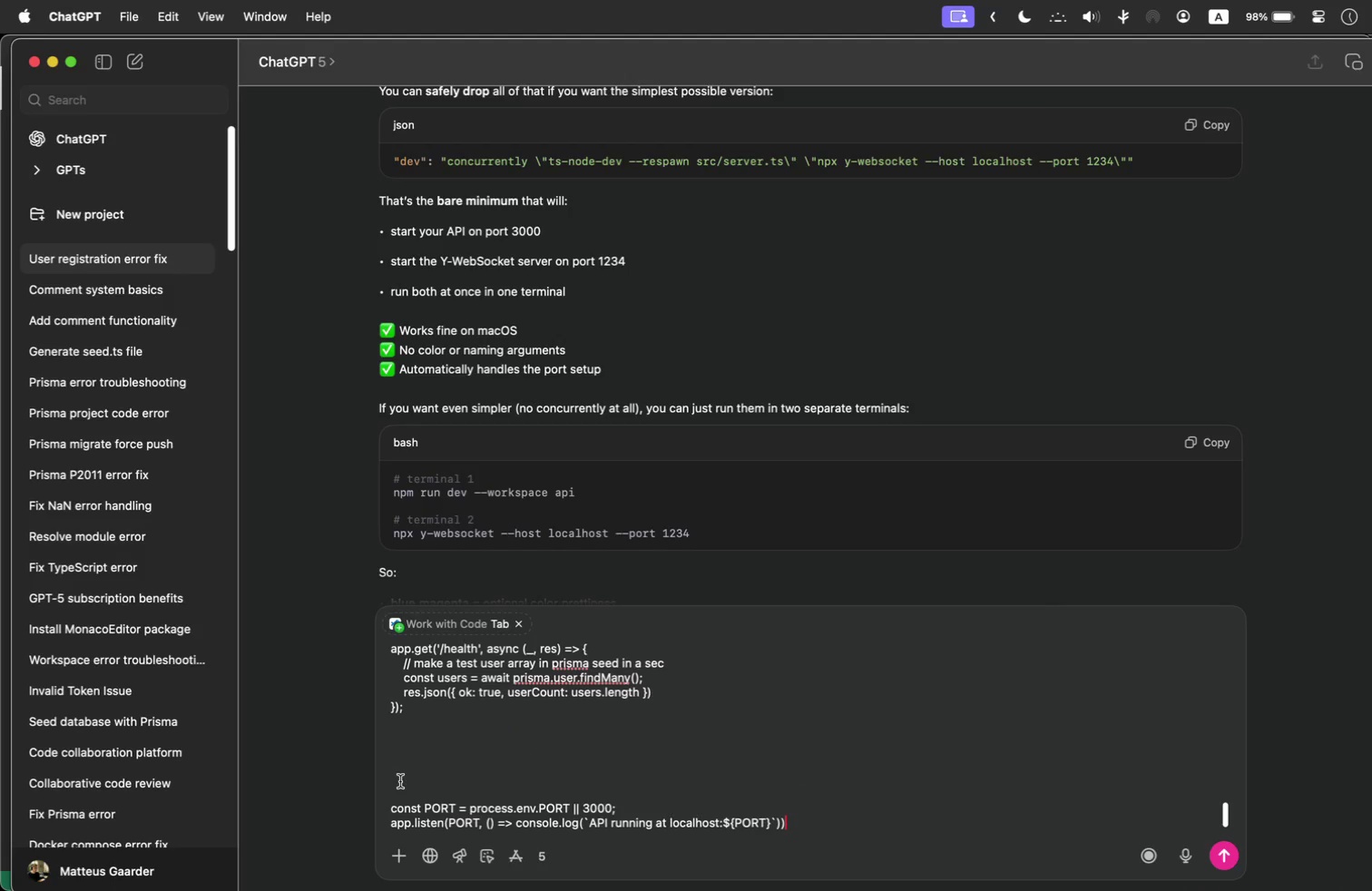 
left_click_drag(start_coordinate=[407, 795], to_coordinate=[387, 732])
 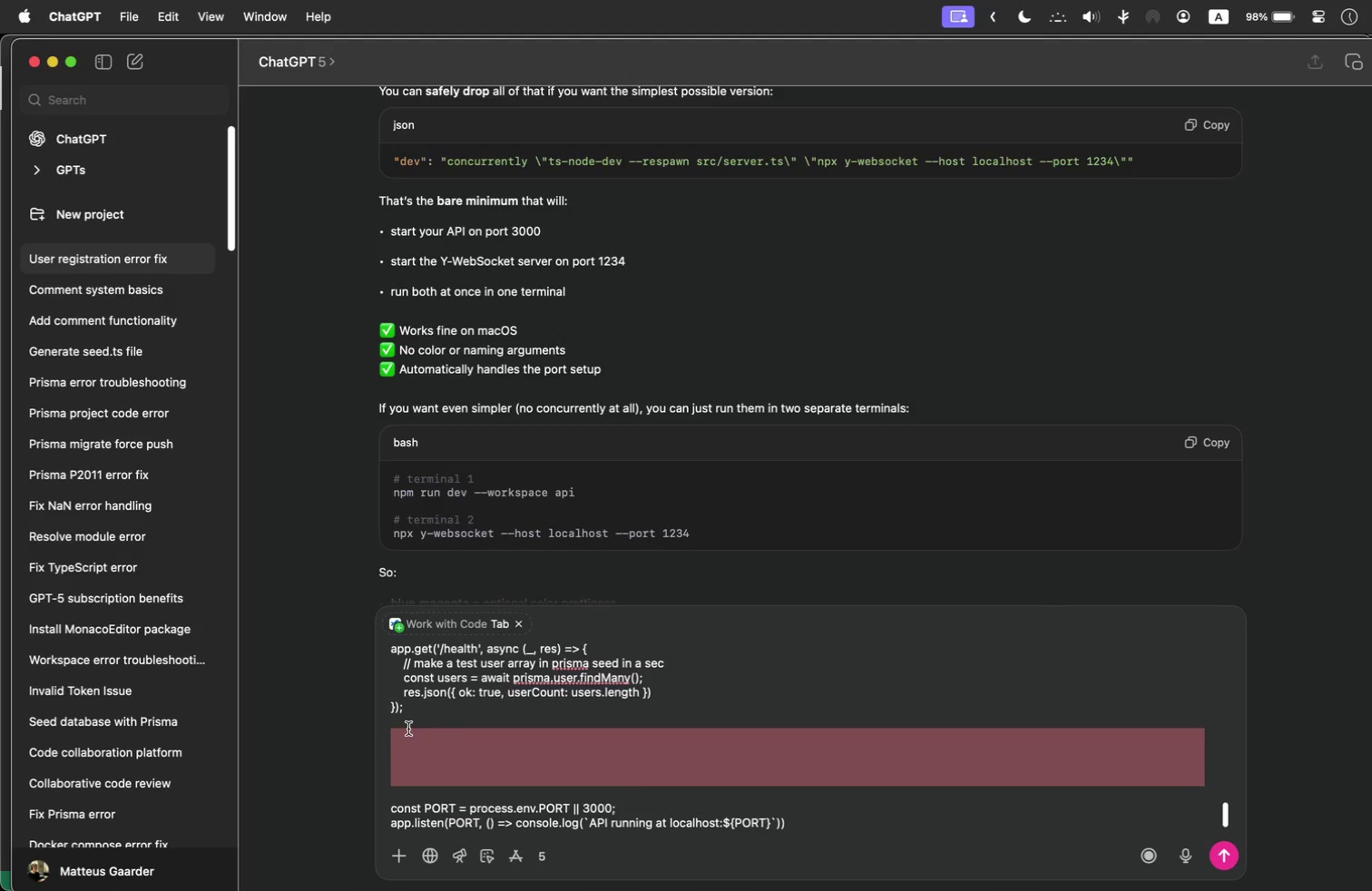 
key(Backspace)
 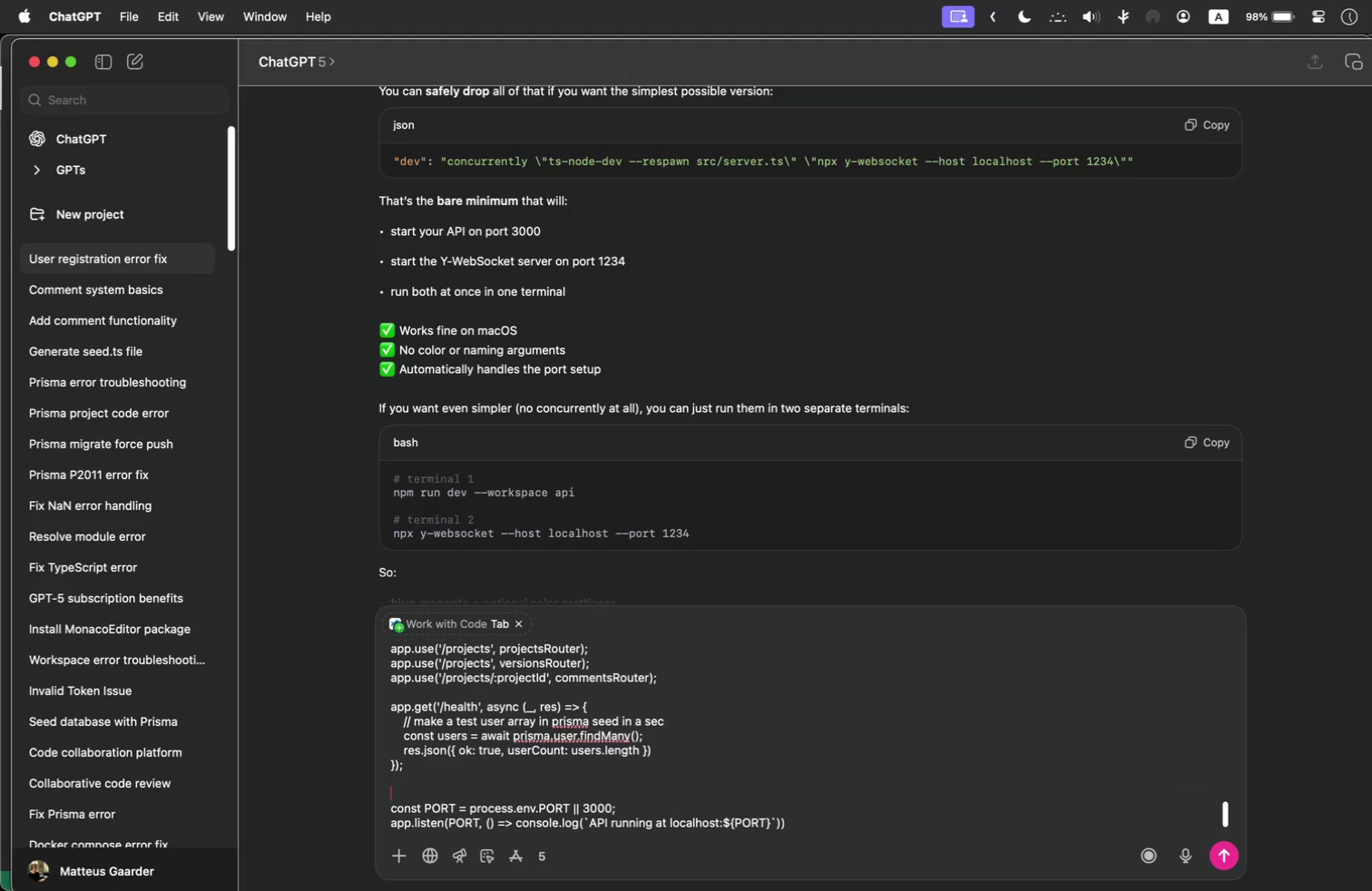 
key(Backspace)
 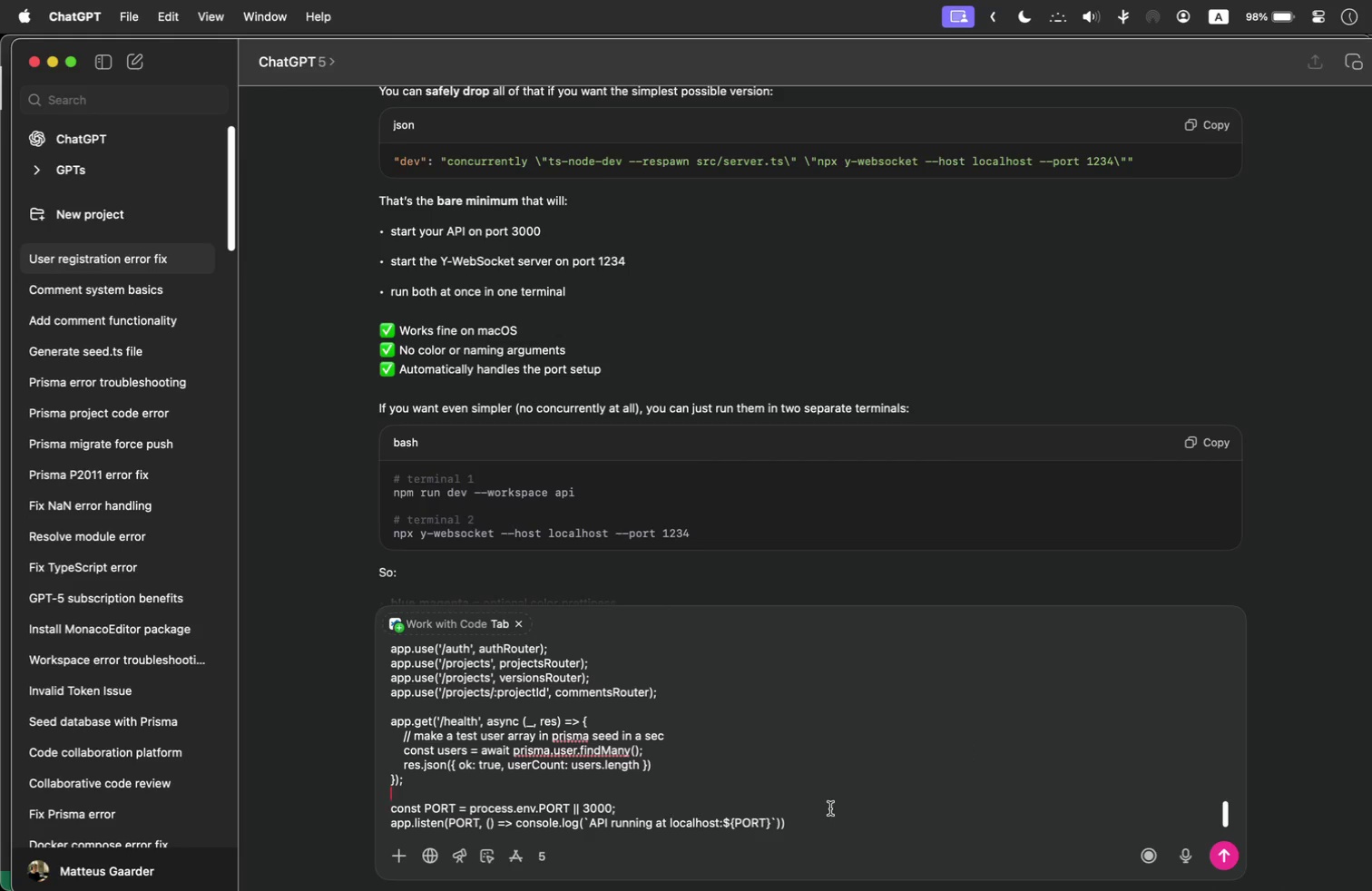 
left_click([823, 829])
 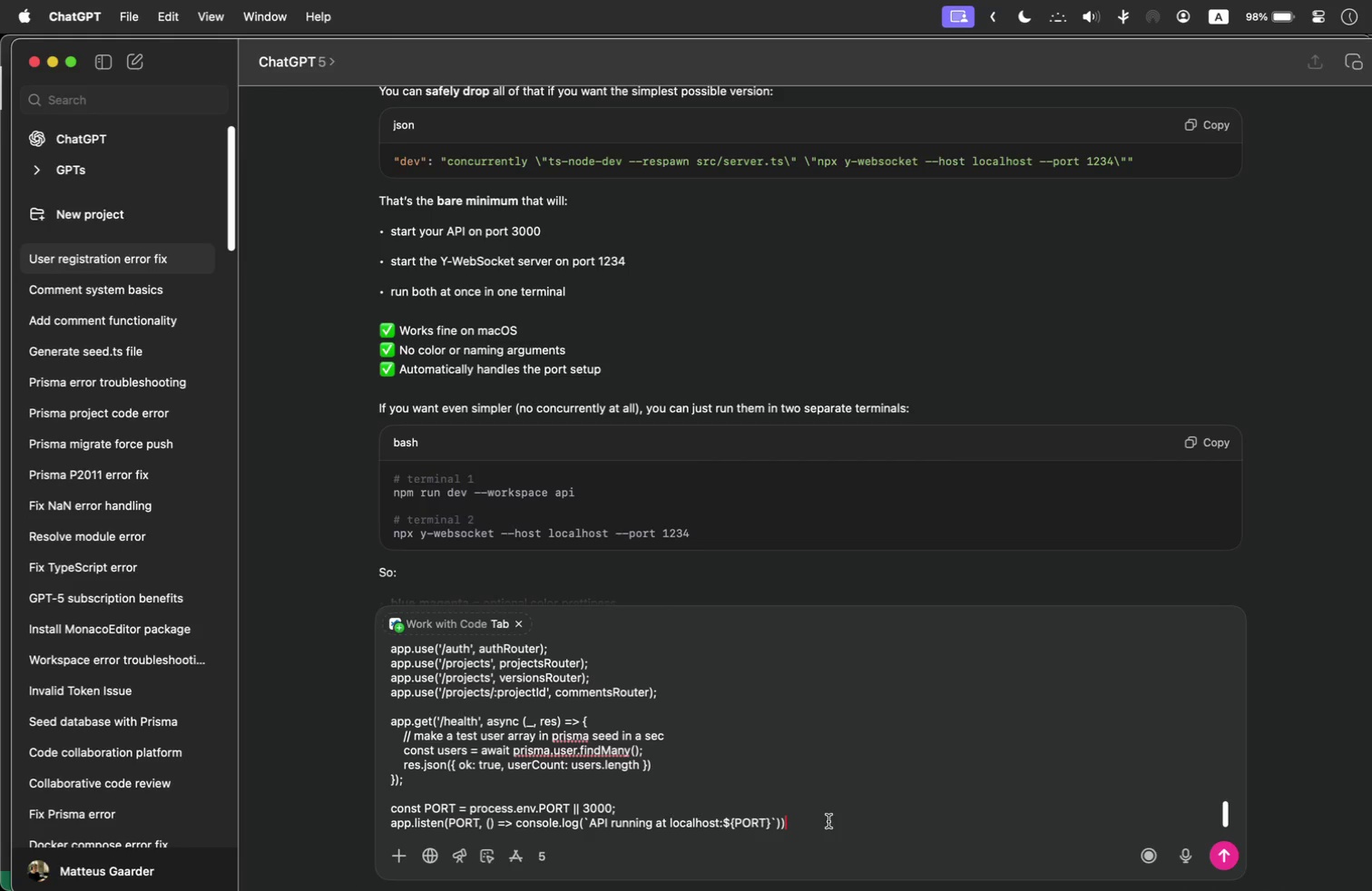 
key(Shift+Enter)
 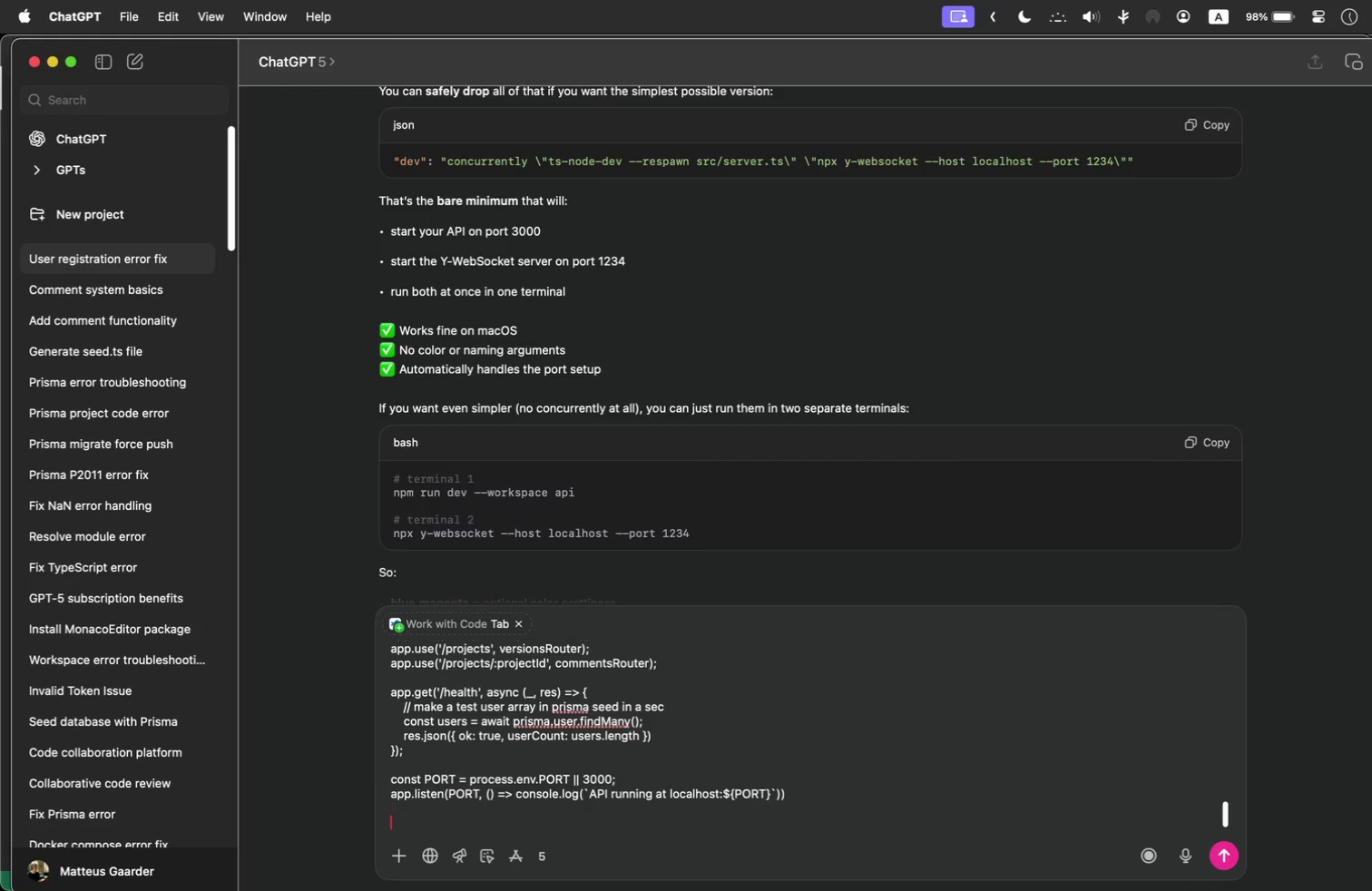 
key(Shift+Enter)
 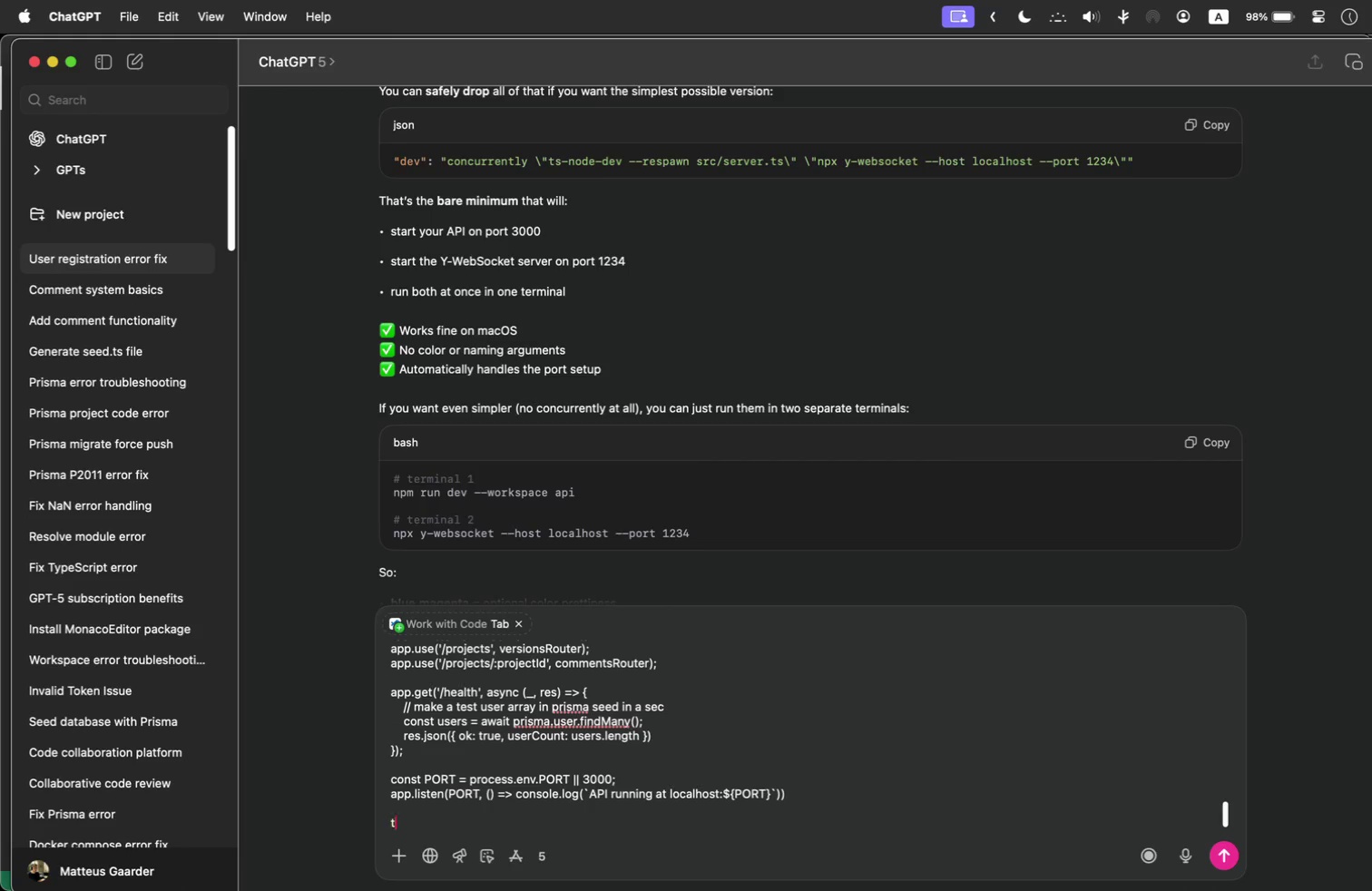 
type(the actual ws is in a composable:)
 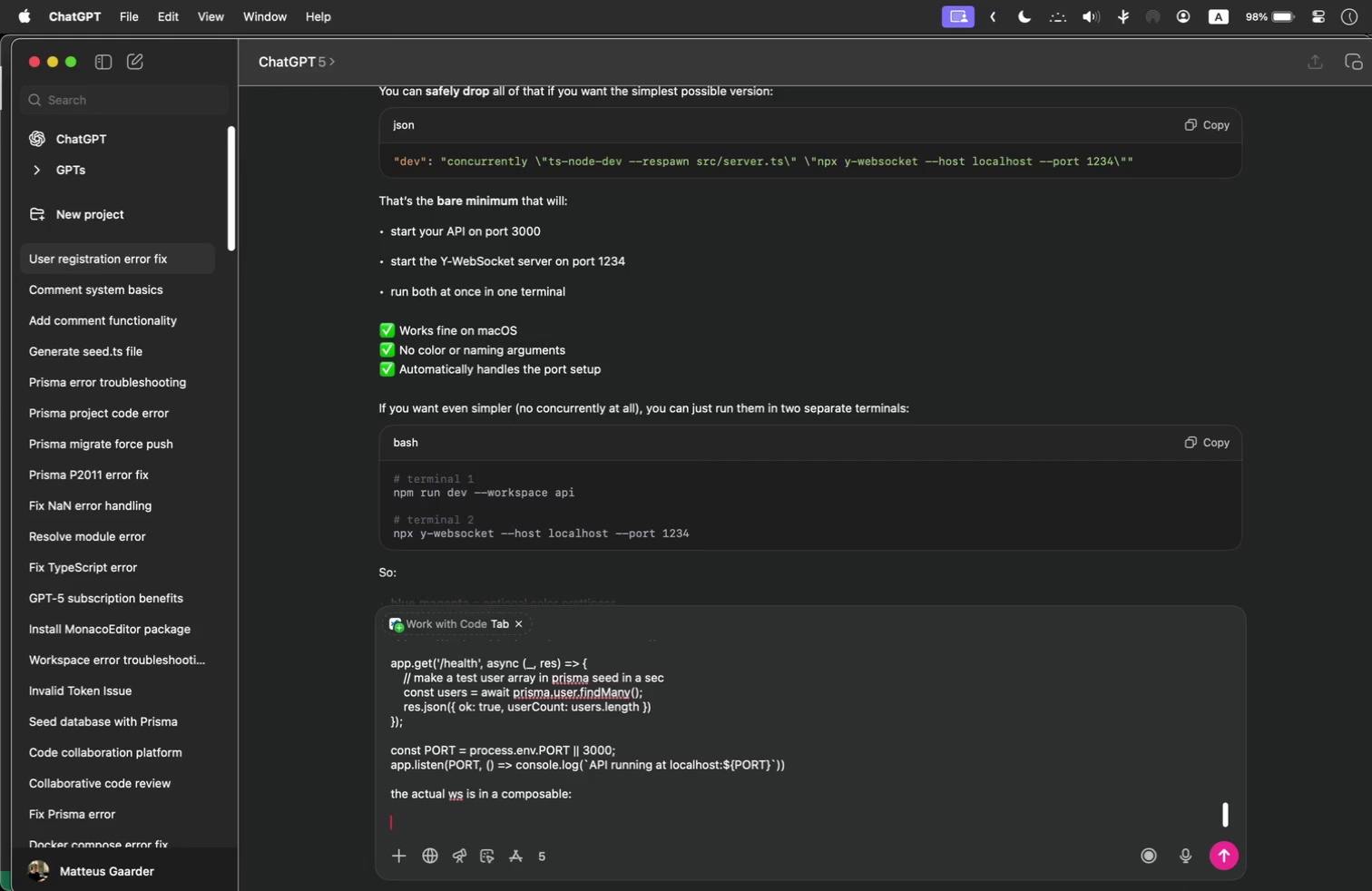 
key(Shift+Enter)
 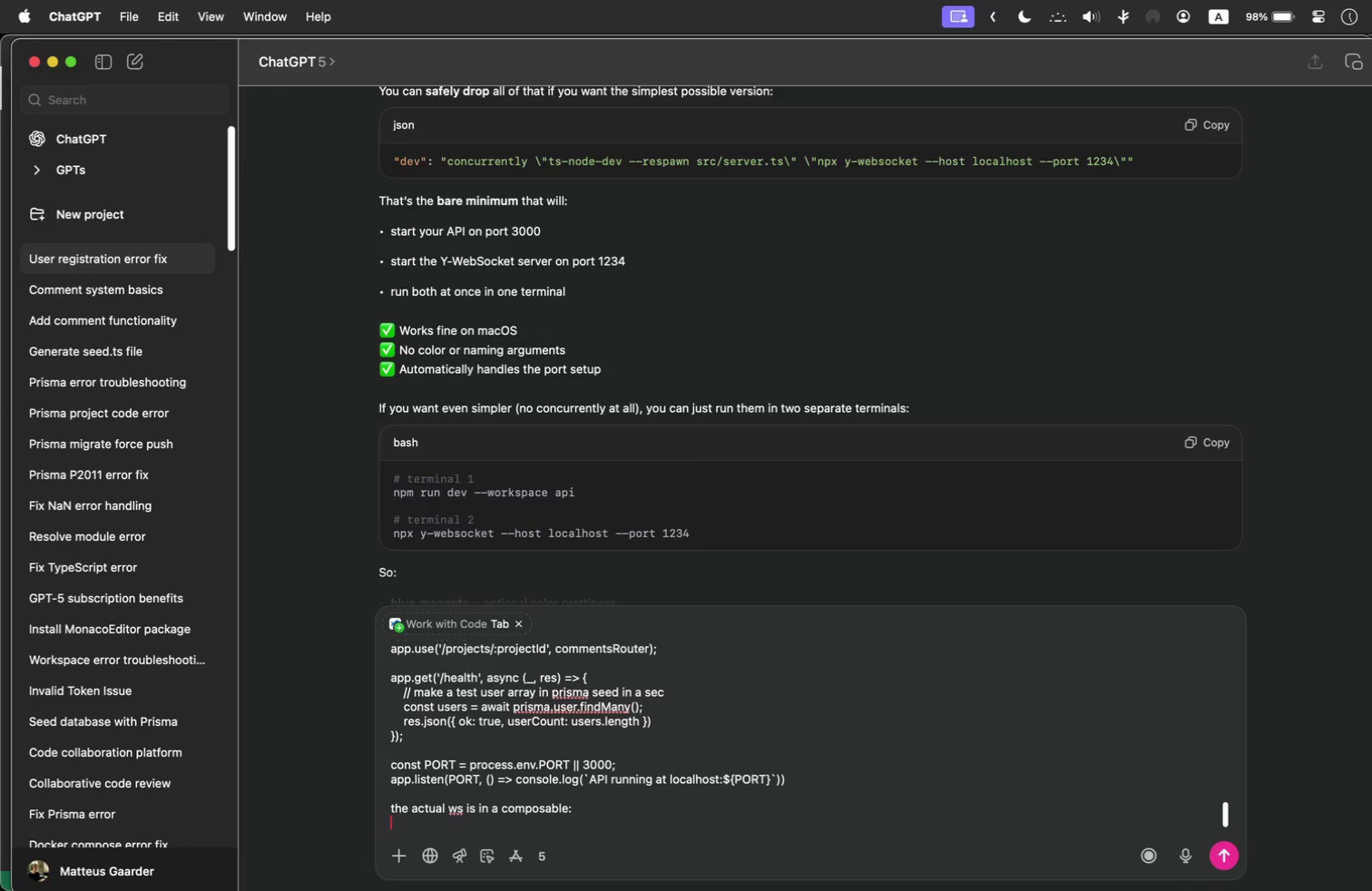 
key(Shift+Enter)
 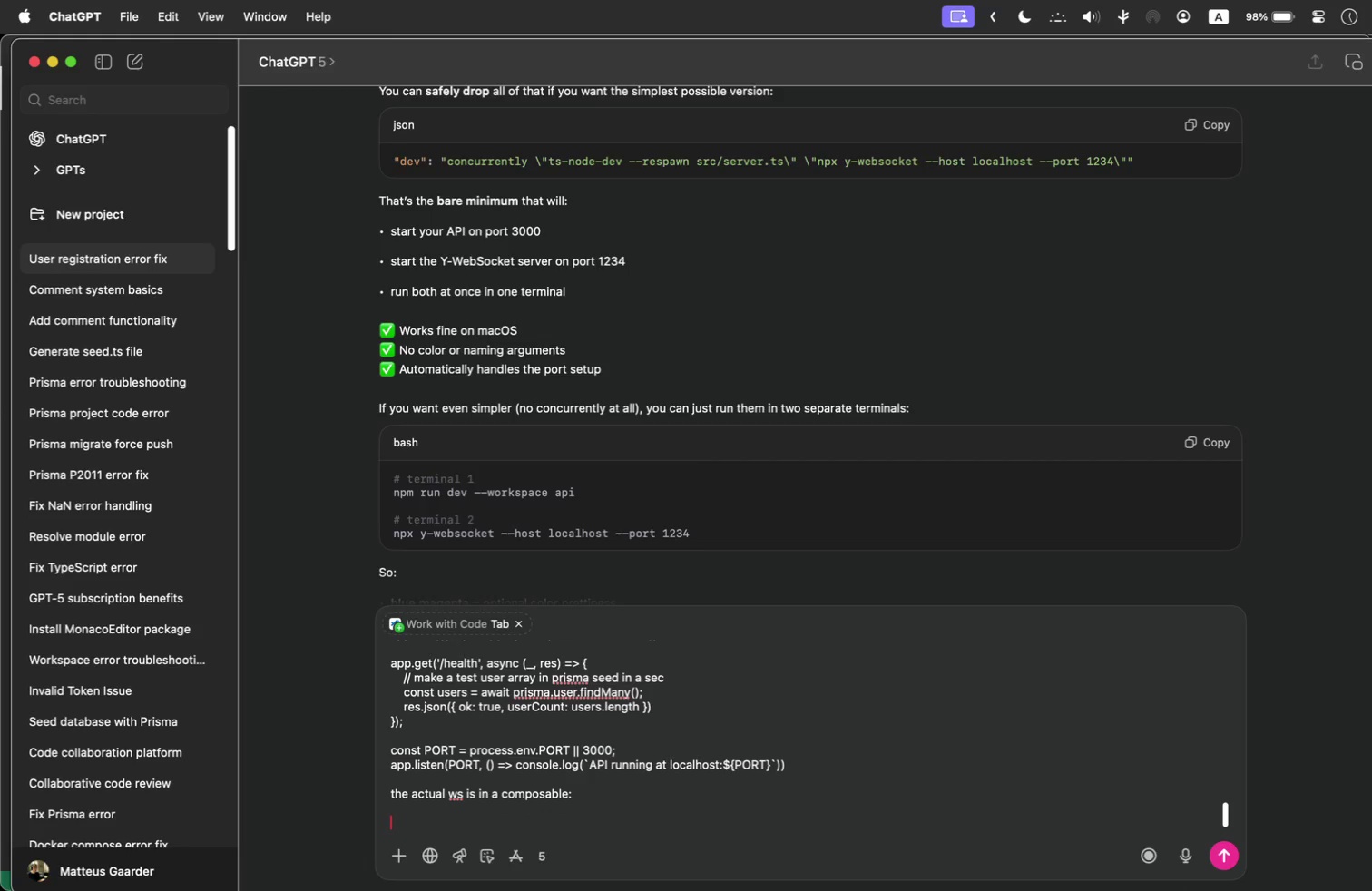 
key(Meta+Tab)
 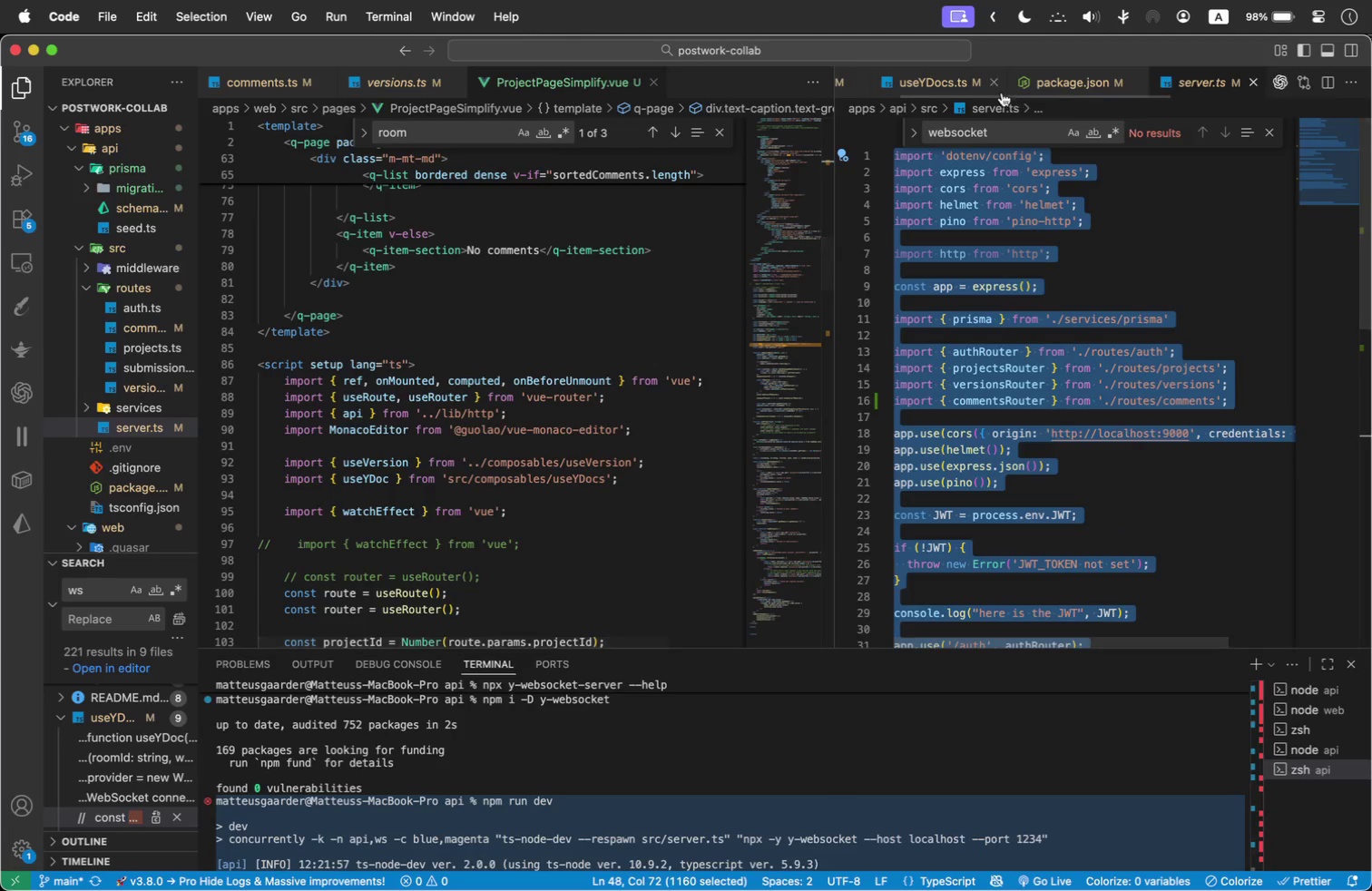 
left_click([951, 83])
 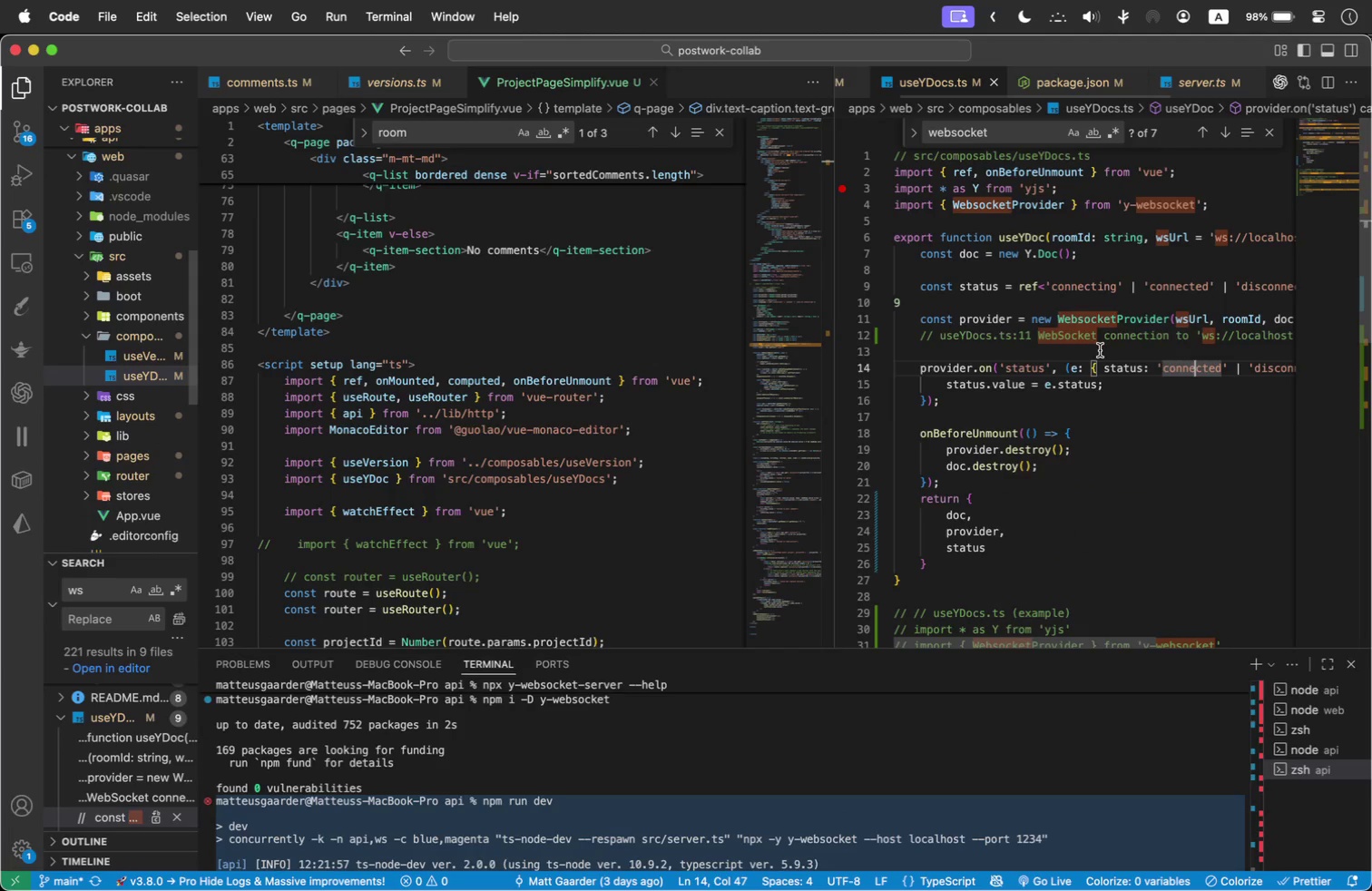 
double_click([1100, 351])
 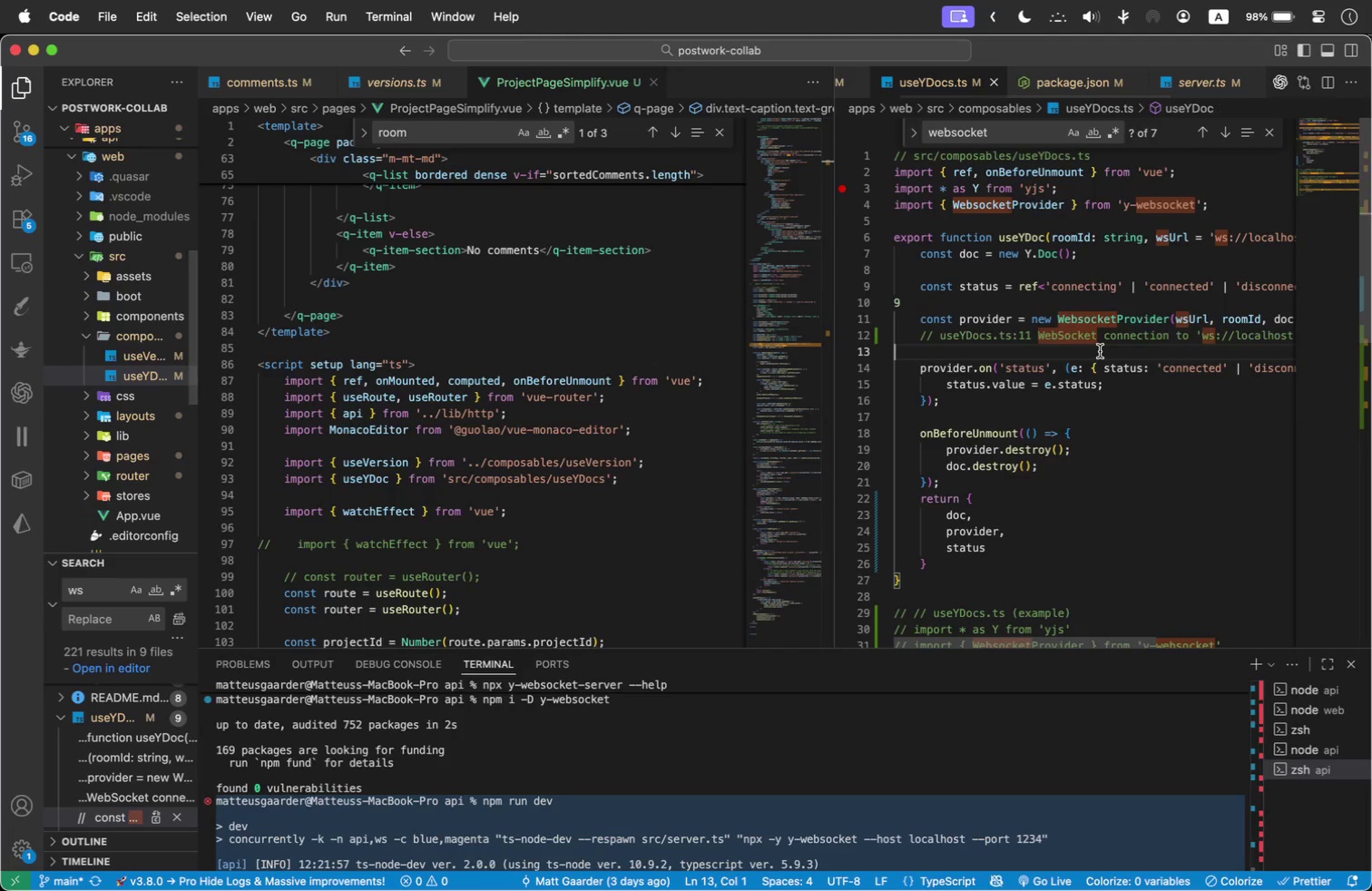 
key(Meta+A)
 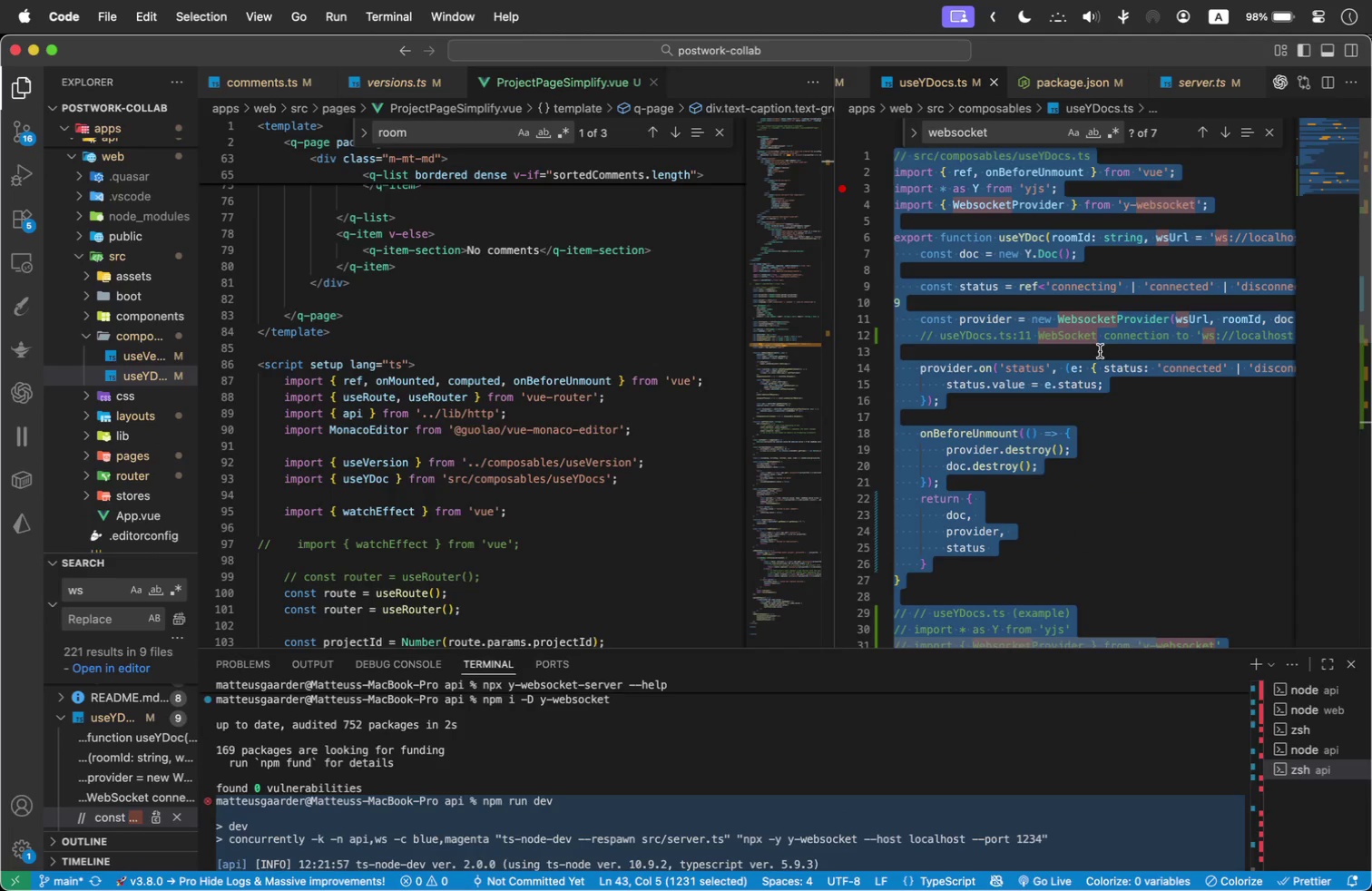 
key(Meta+C)
 